 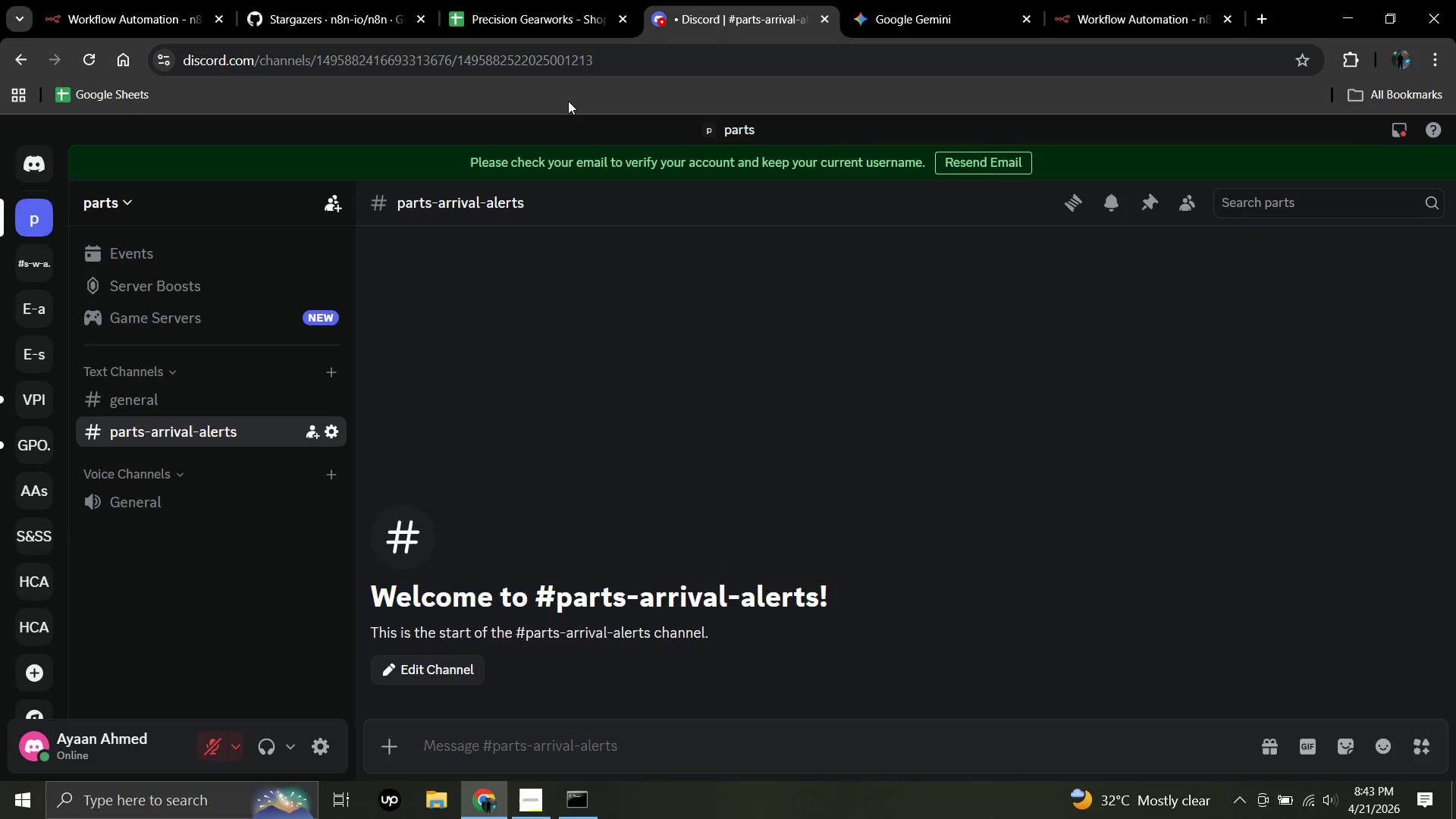 
left_click([335, 433])
 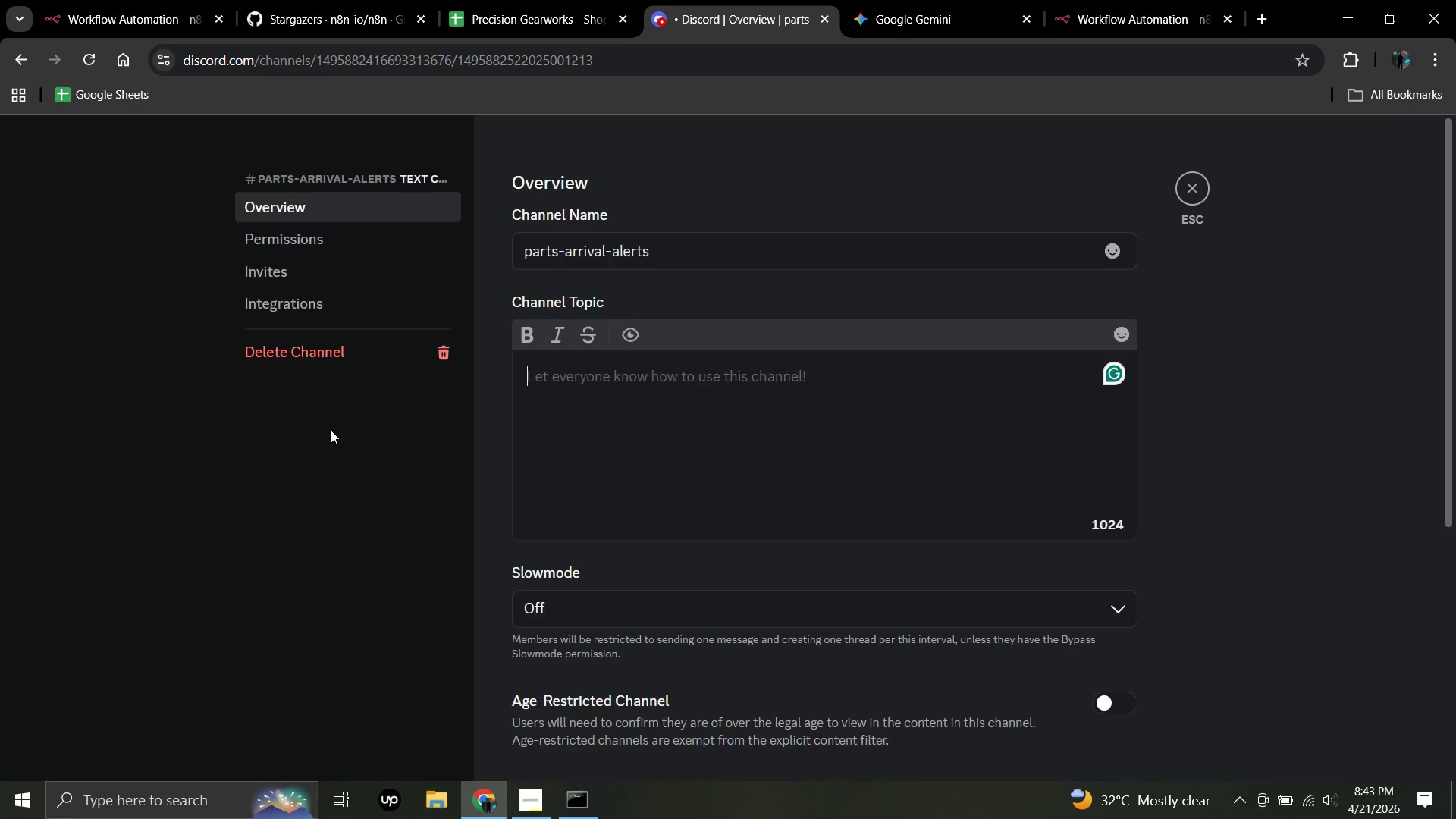 
left_click([283, 308])
 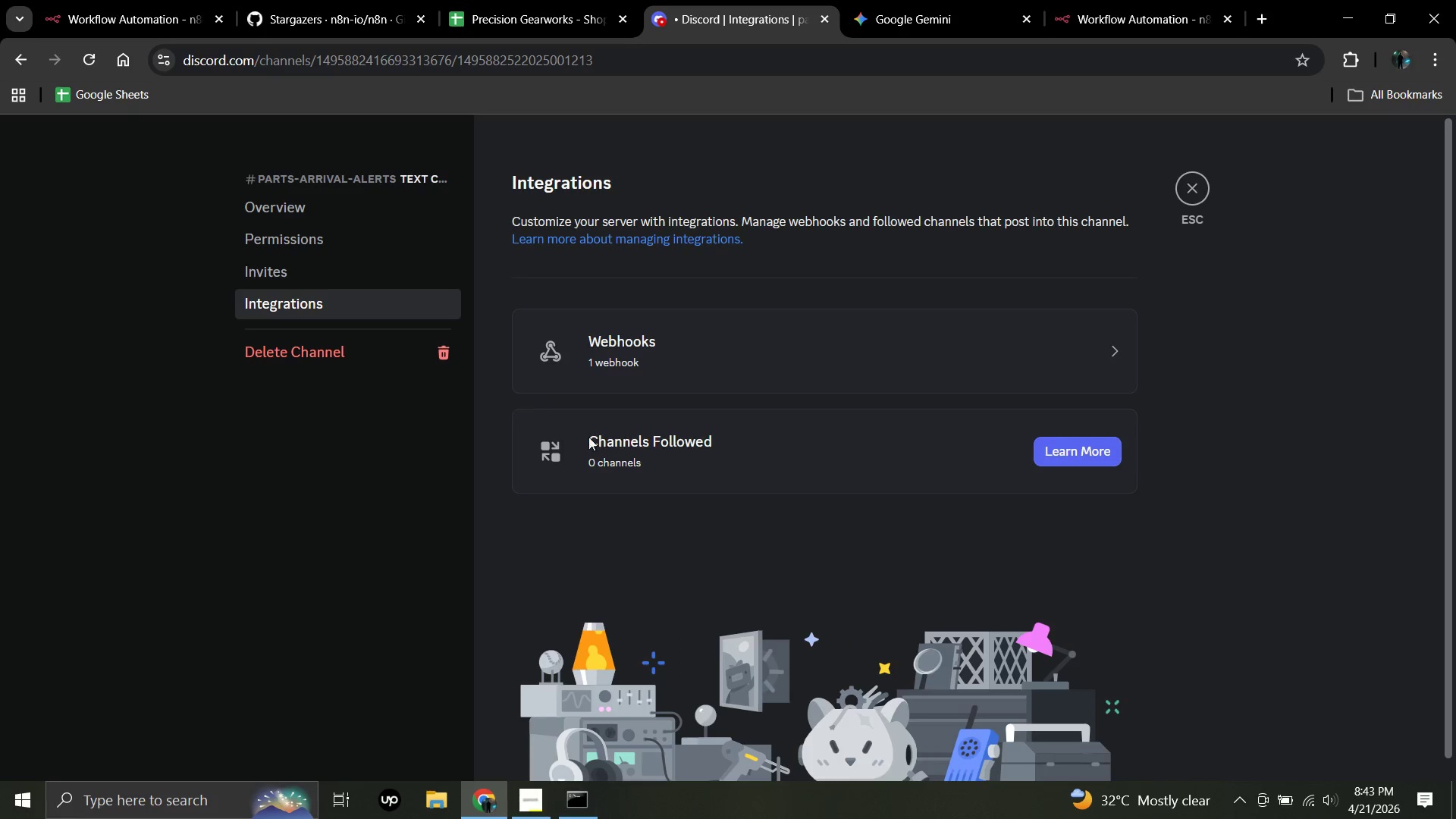 
left_click([650, 376])
 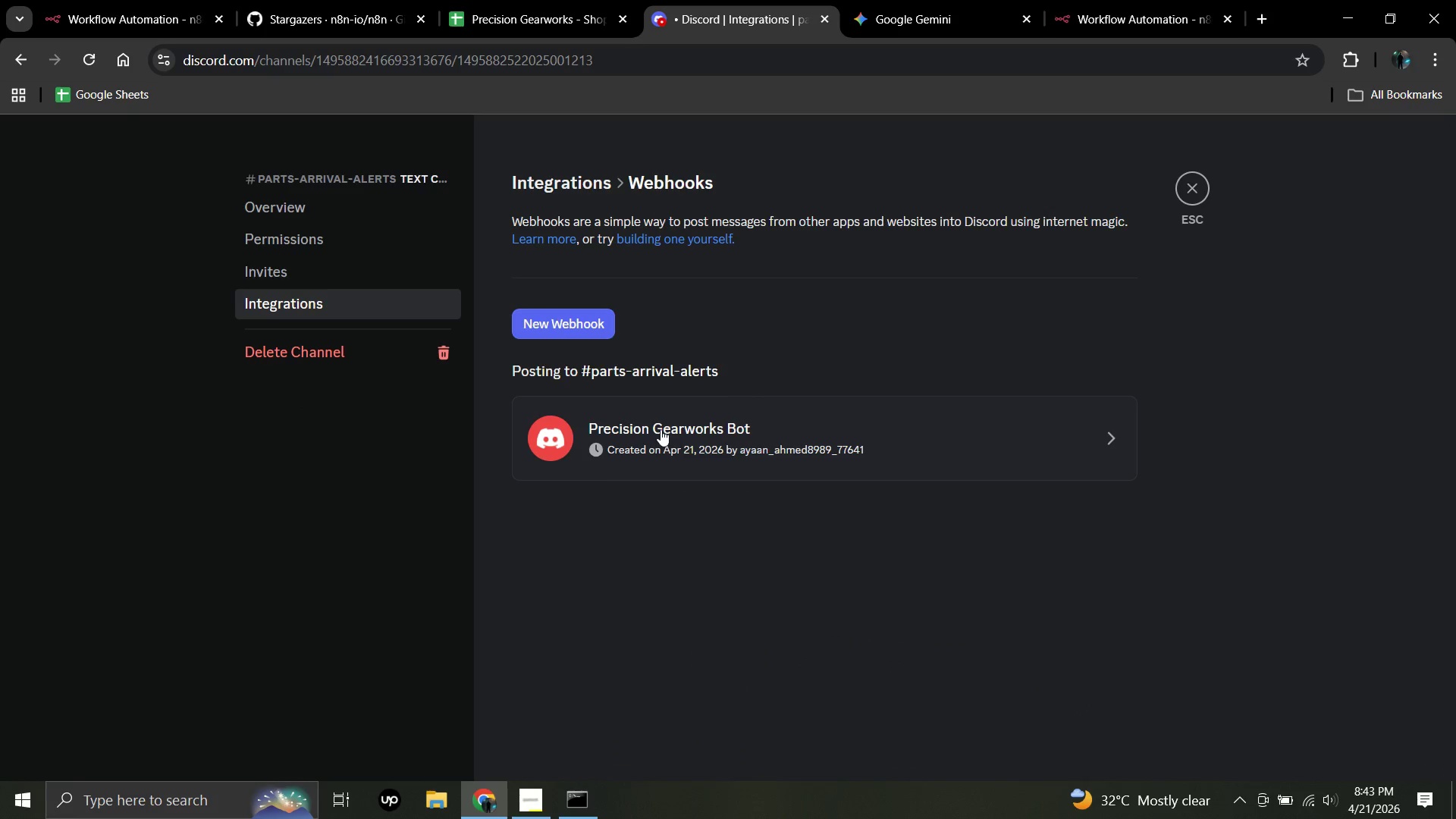 
left_click([661, 429])
 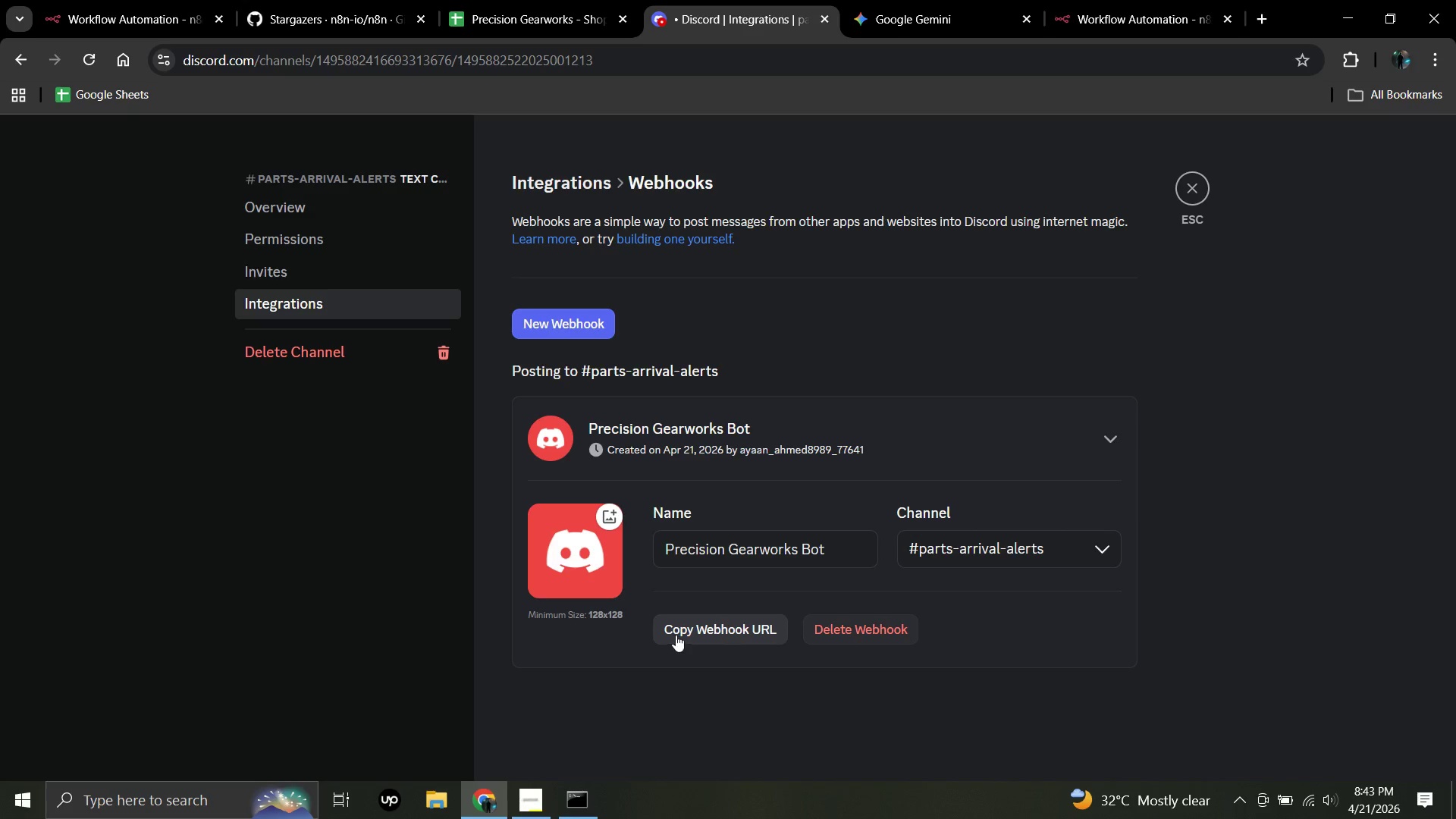 
left_click([689, 626])
 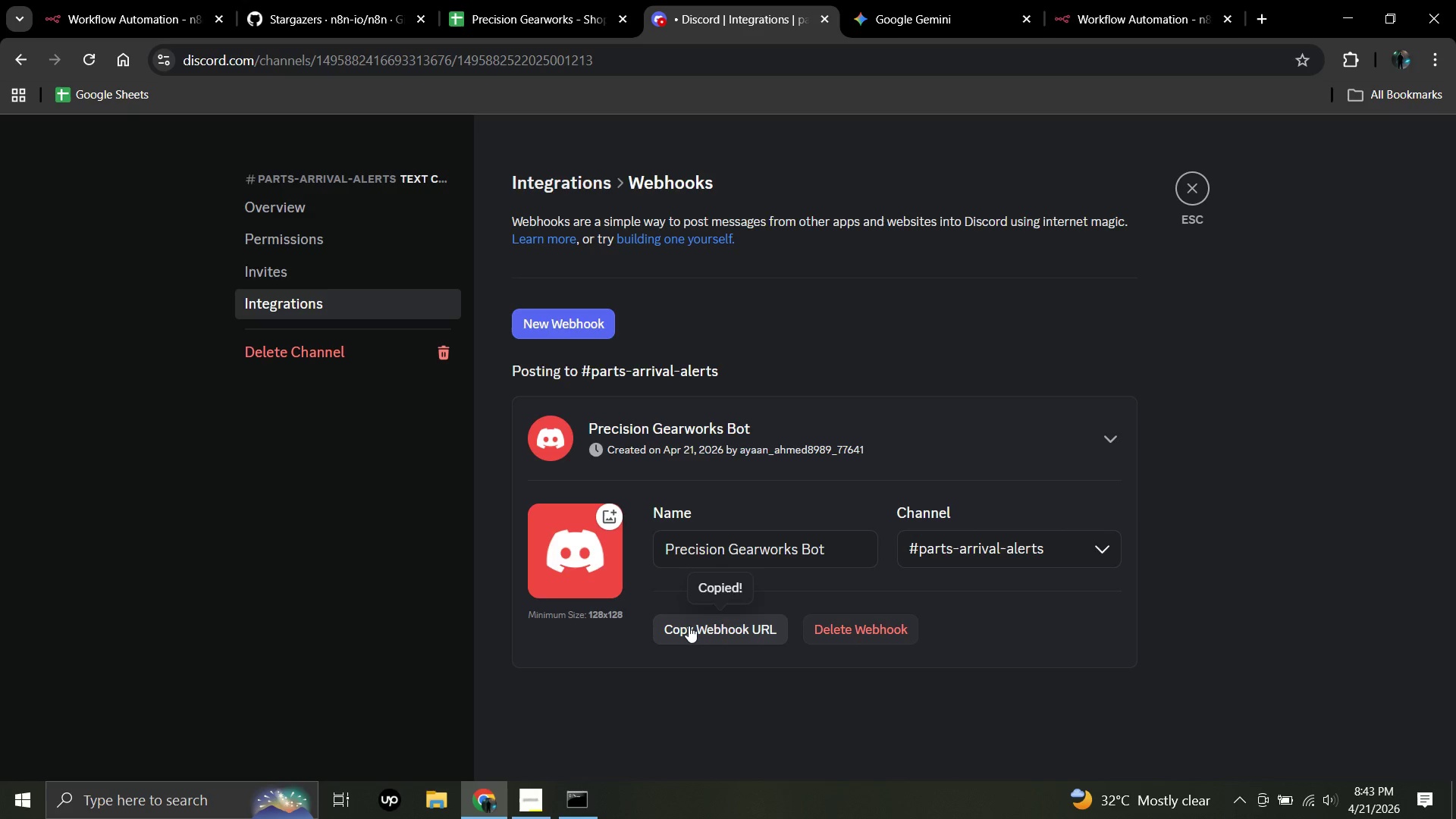 
left_click([689, 626])
 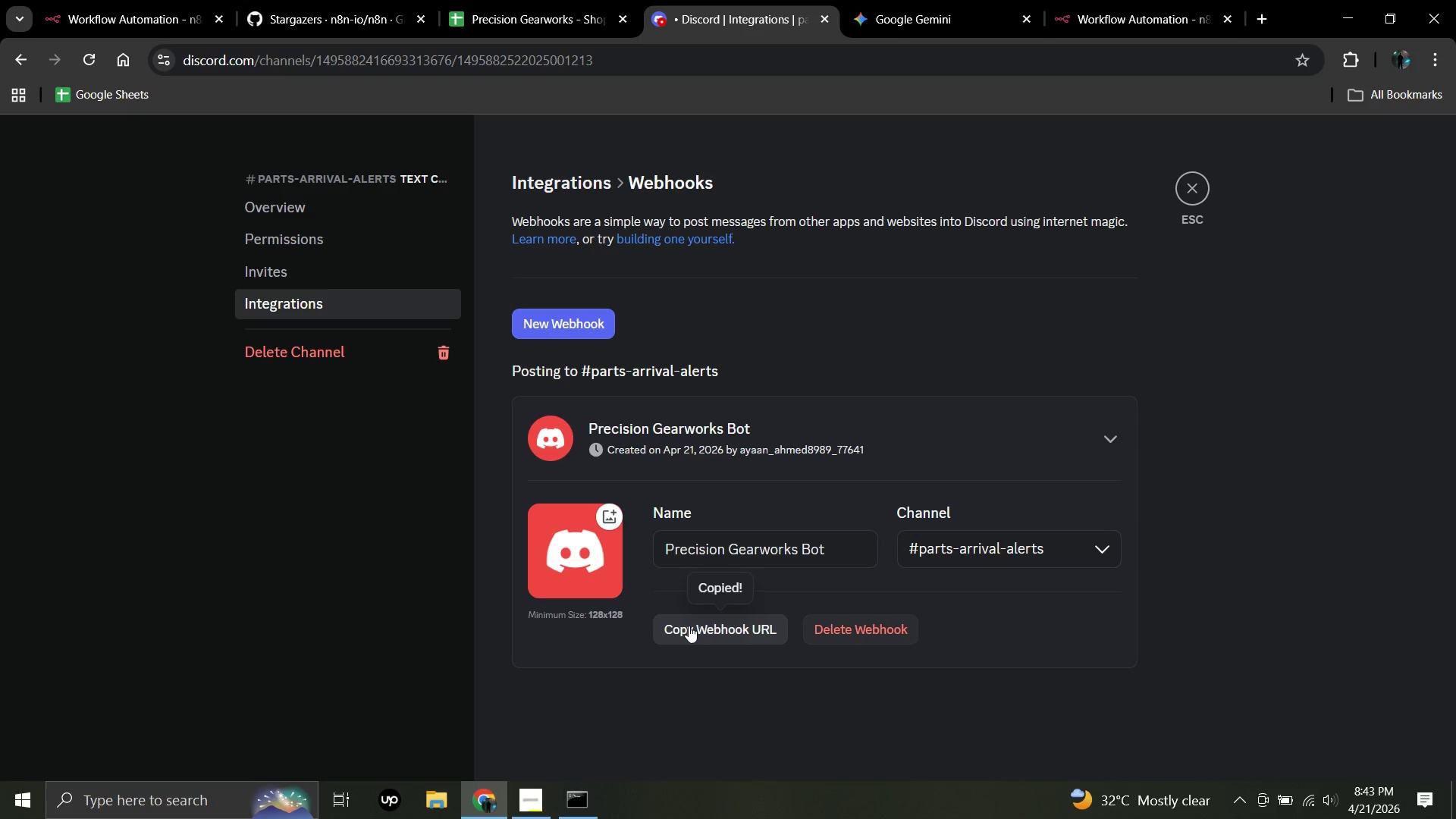 
left_click([689, 626])
 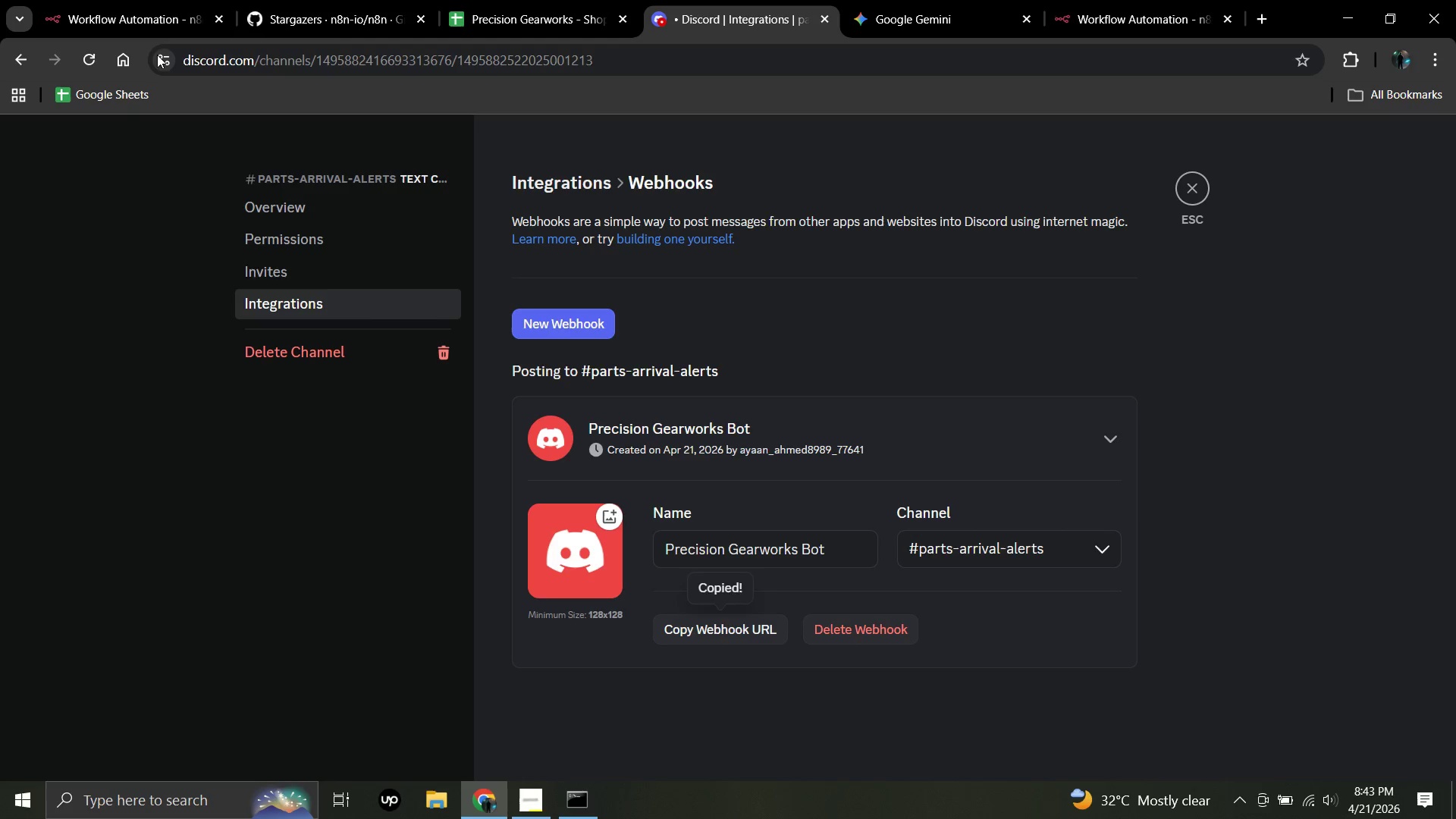 
double_click([99, 8])
 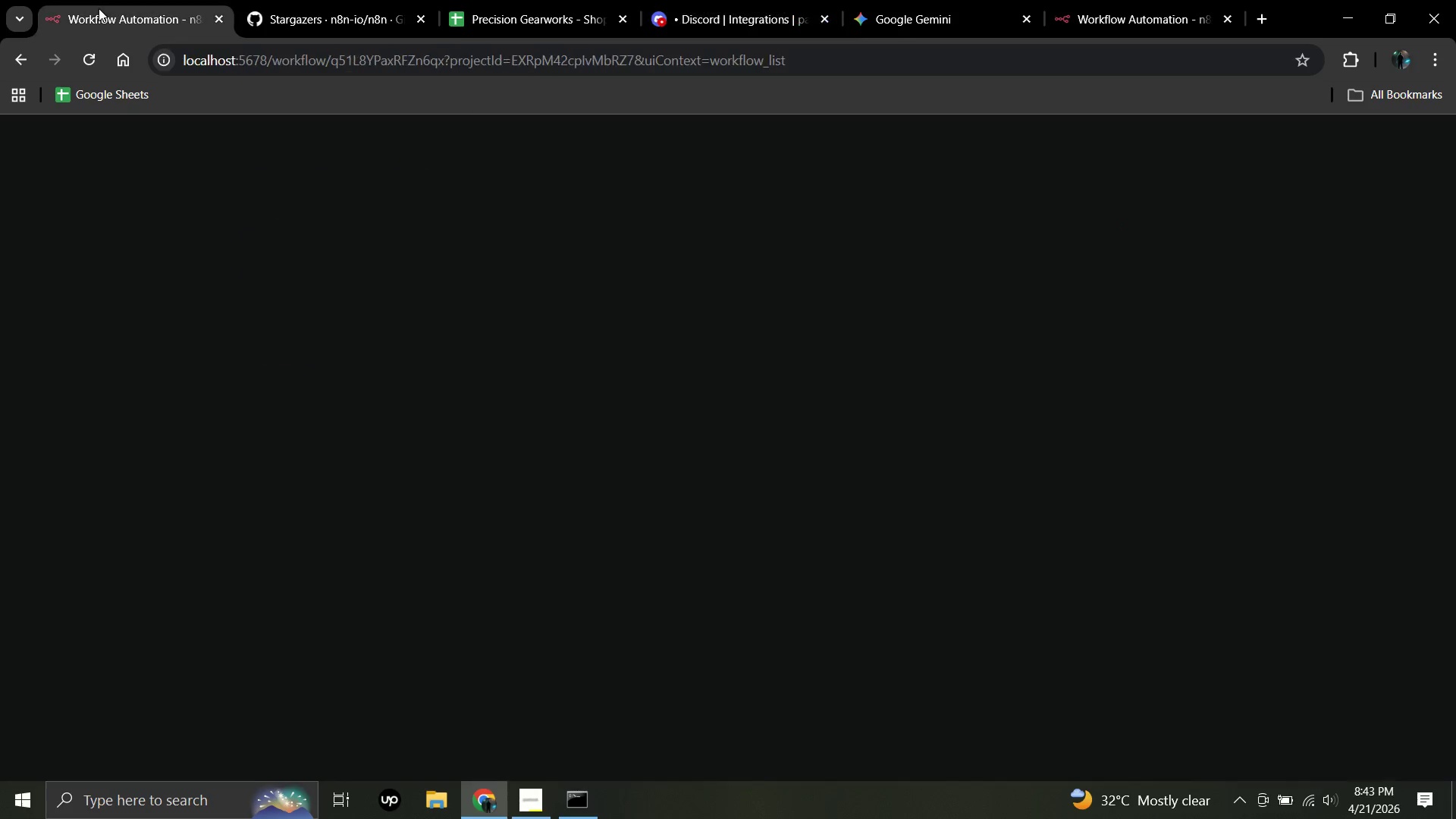 
triple_click([99, 8])
 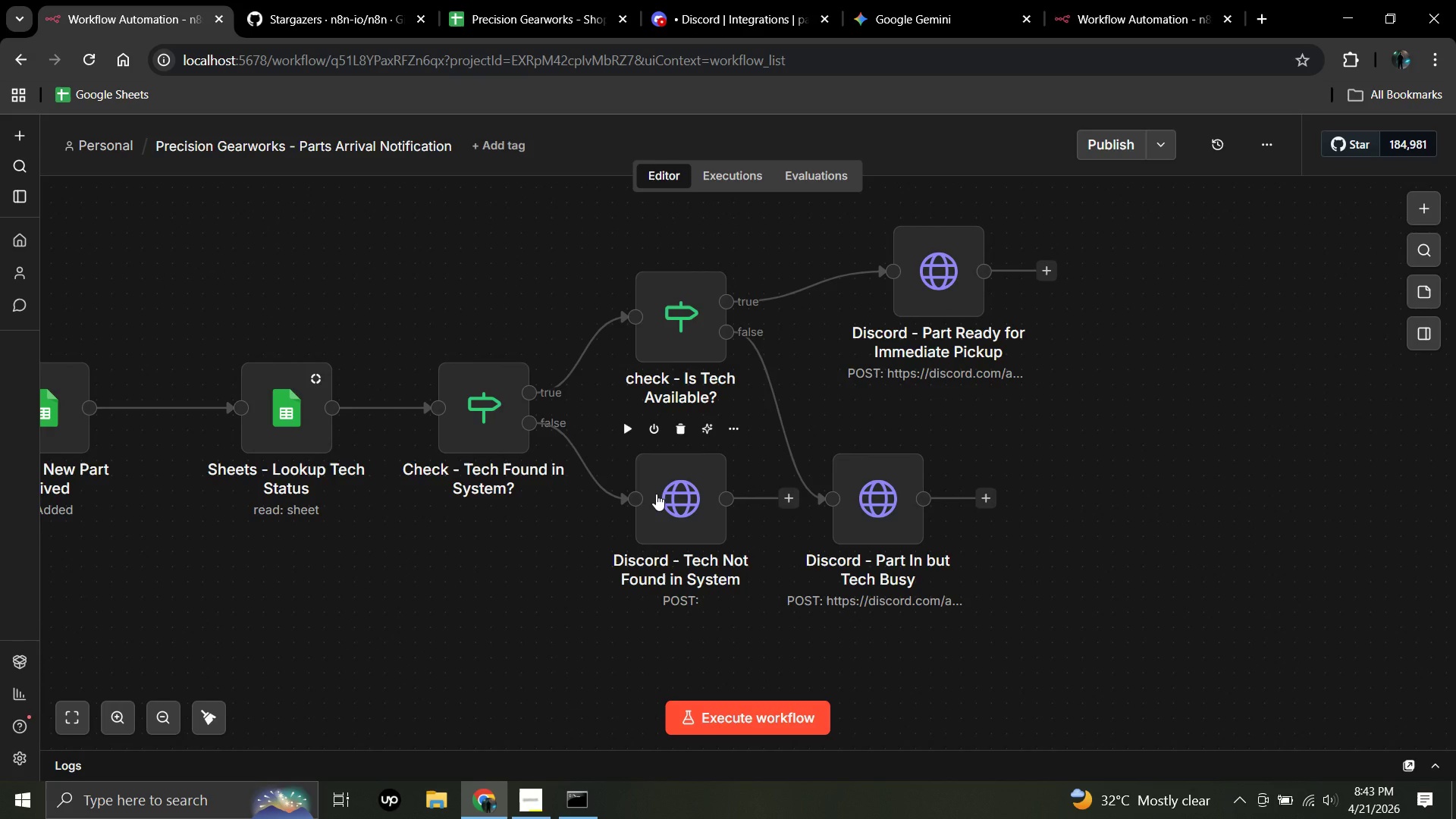 
wait(6.78)
 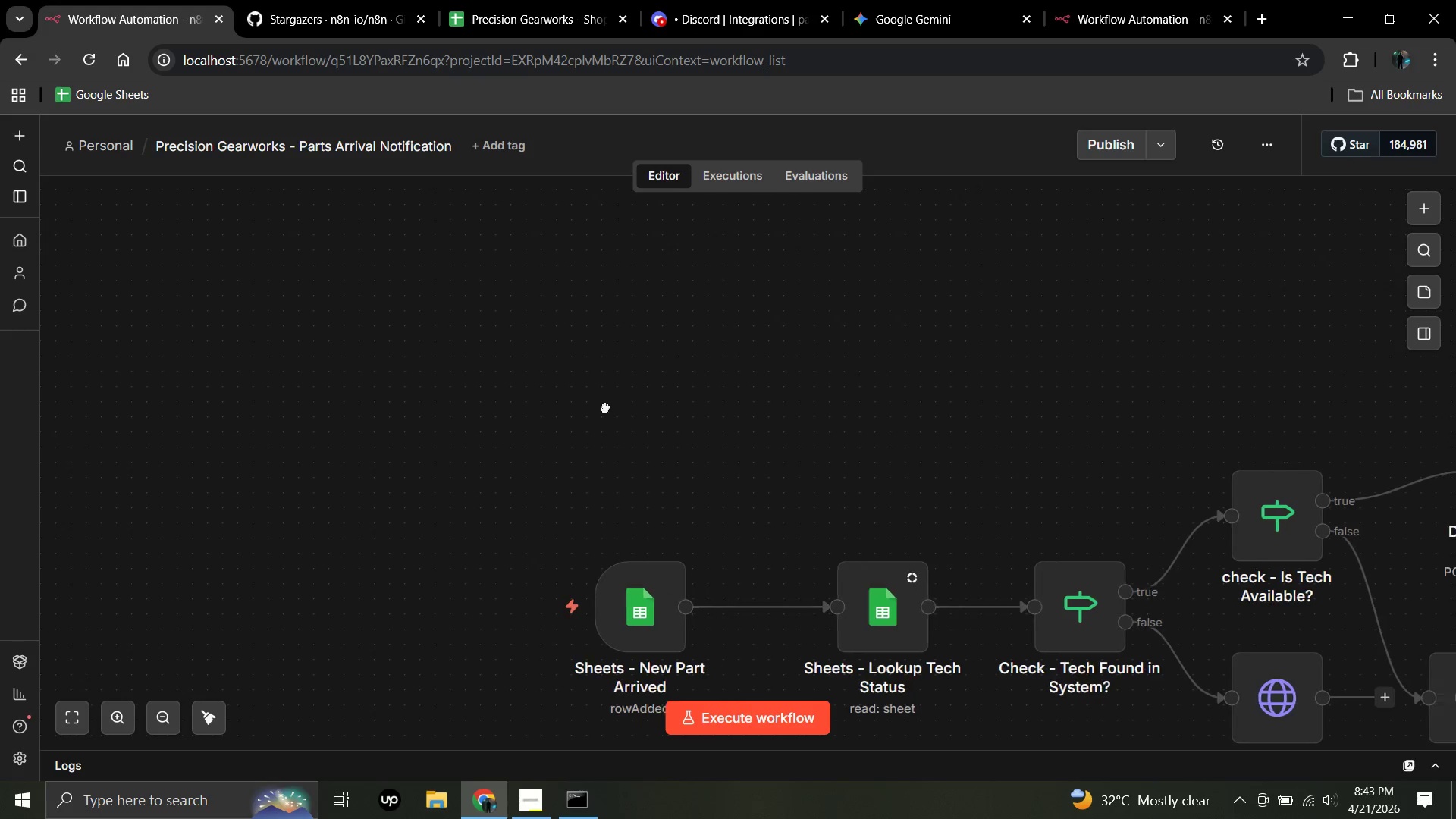 
left_click([656, 494])
 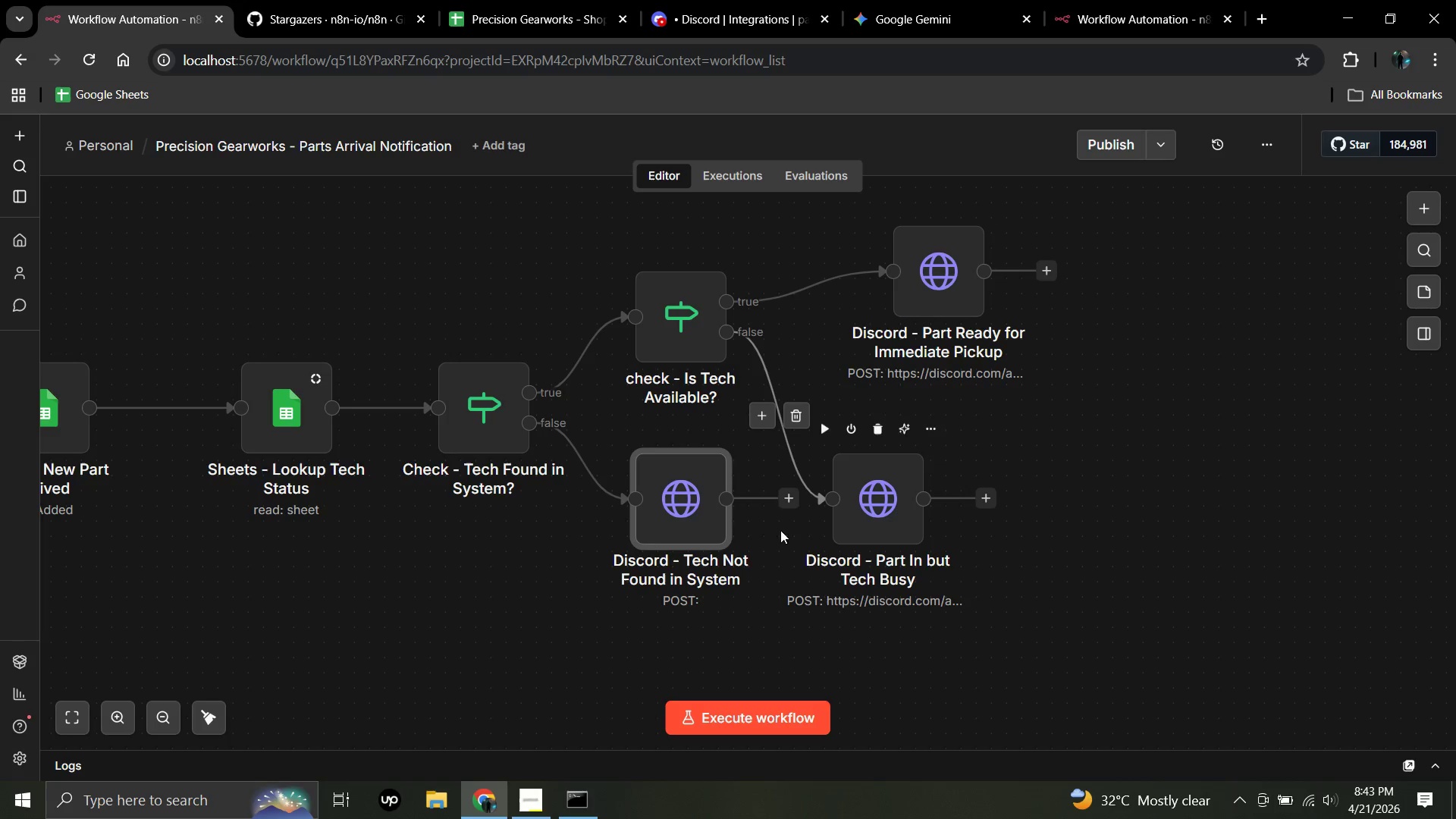 
double_click([695, 510])
 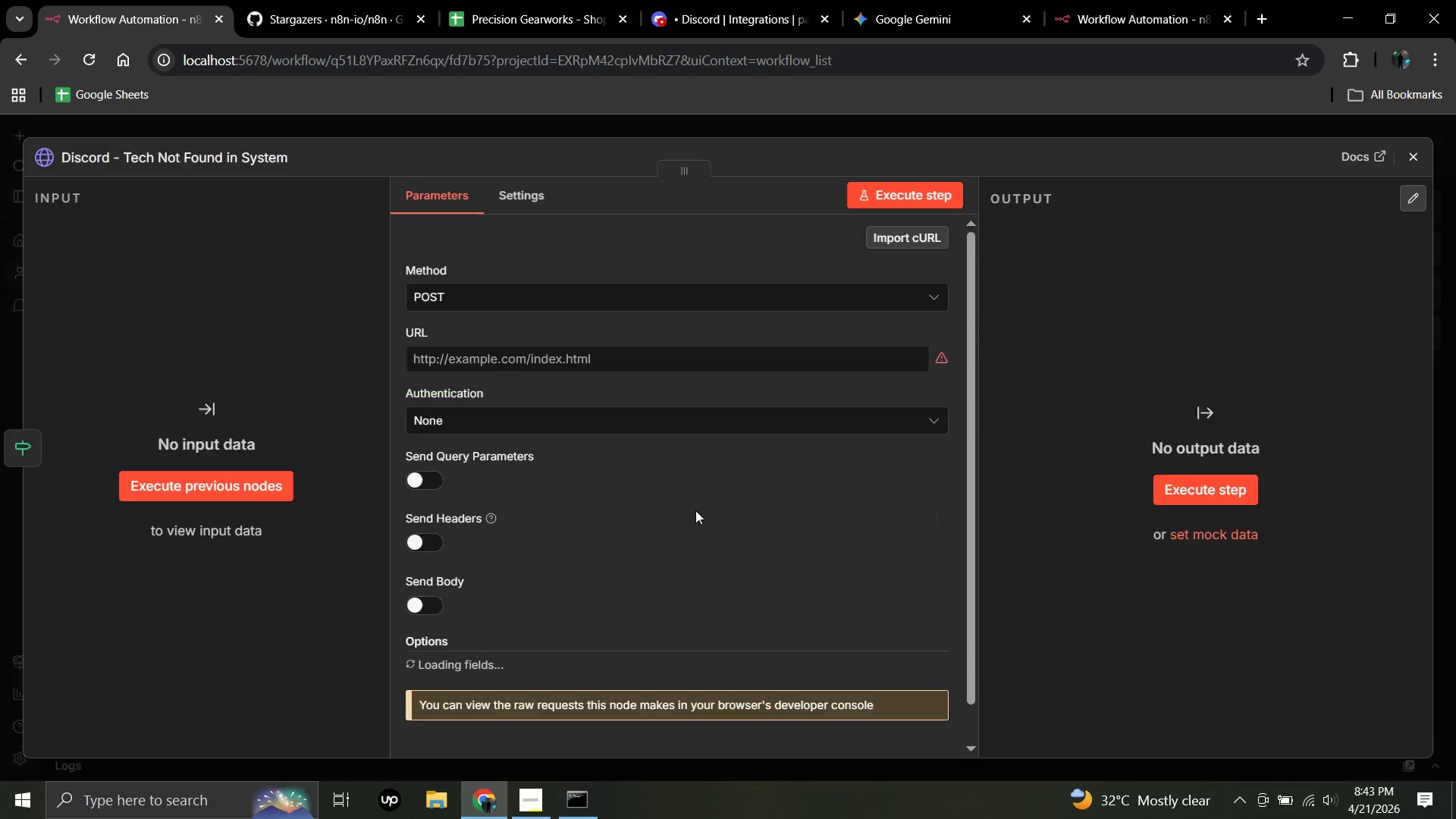 
left_click([695, 510])
 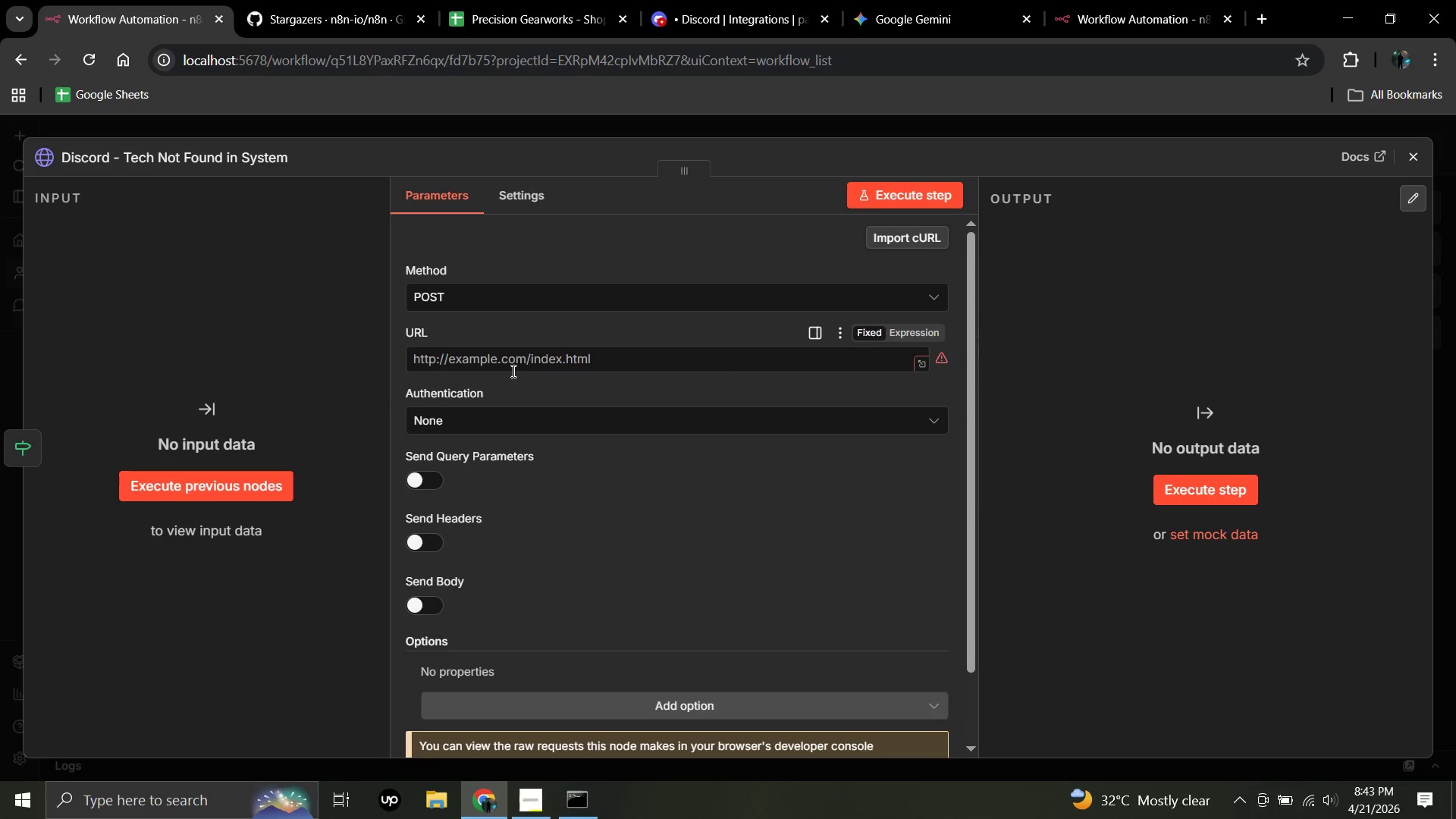 
right_click([512, 368])
 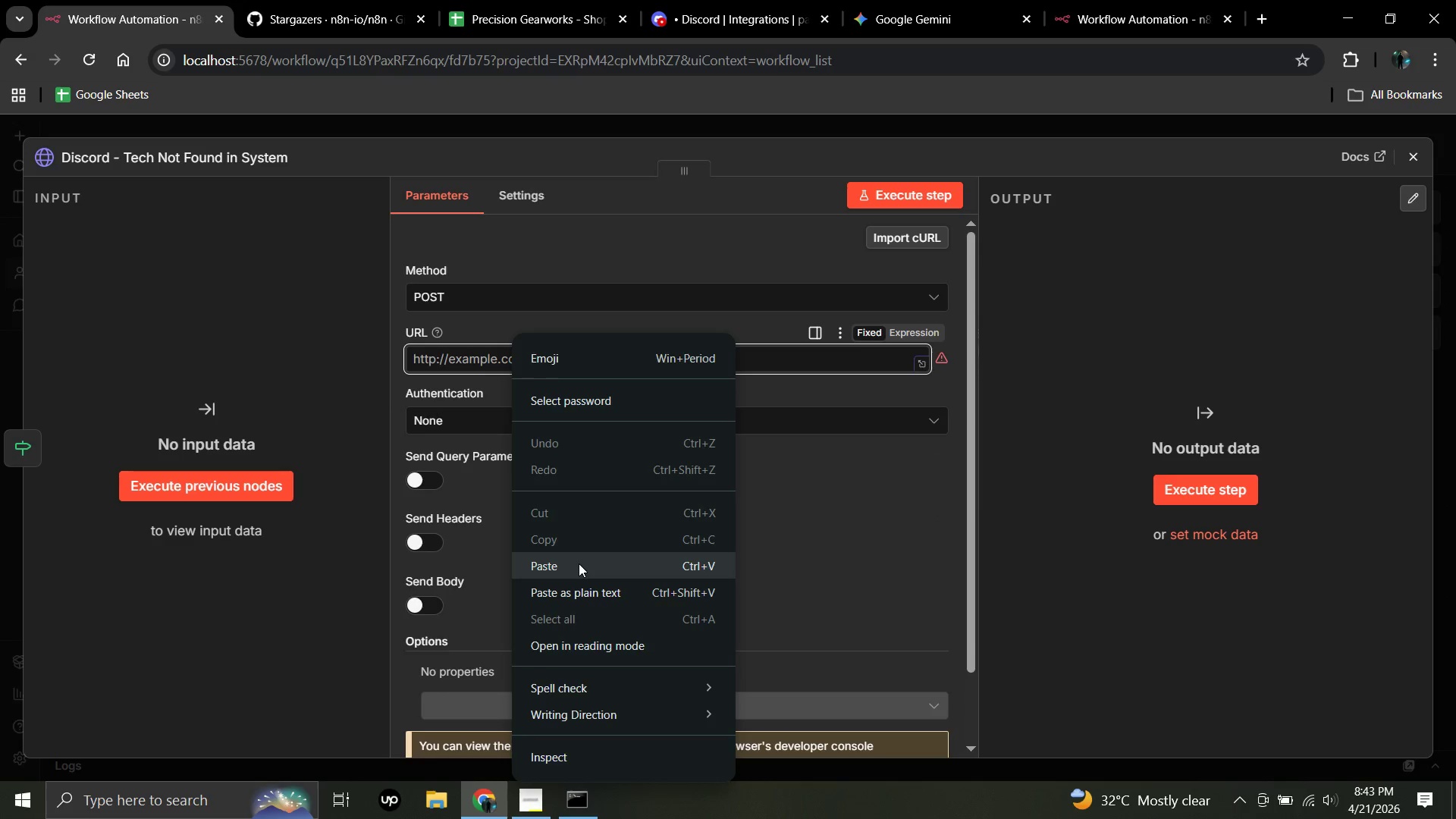 
left_click([579, 563])
 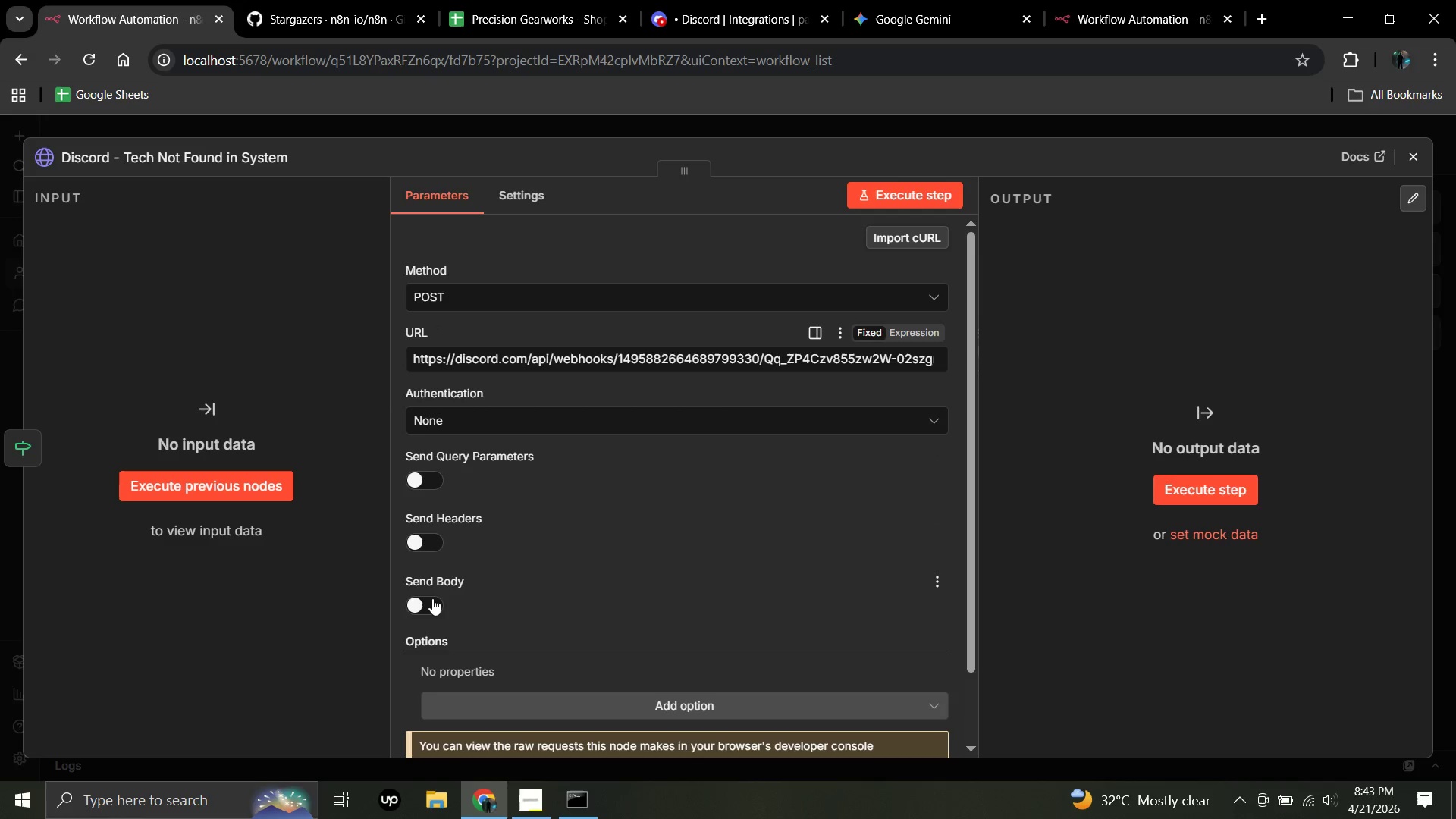 
scroll: coordinate [431, 602], scroll_direction: down, amount: 7.0
 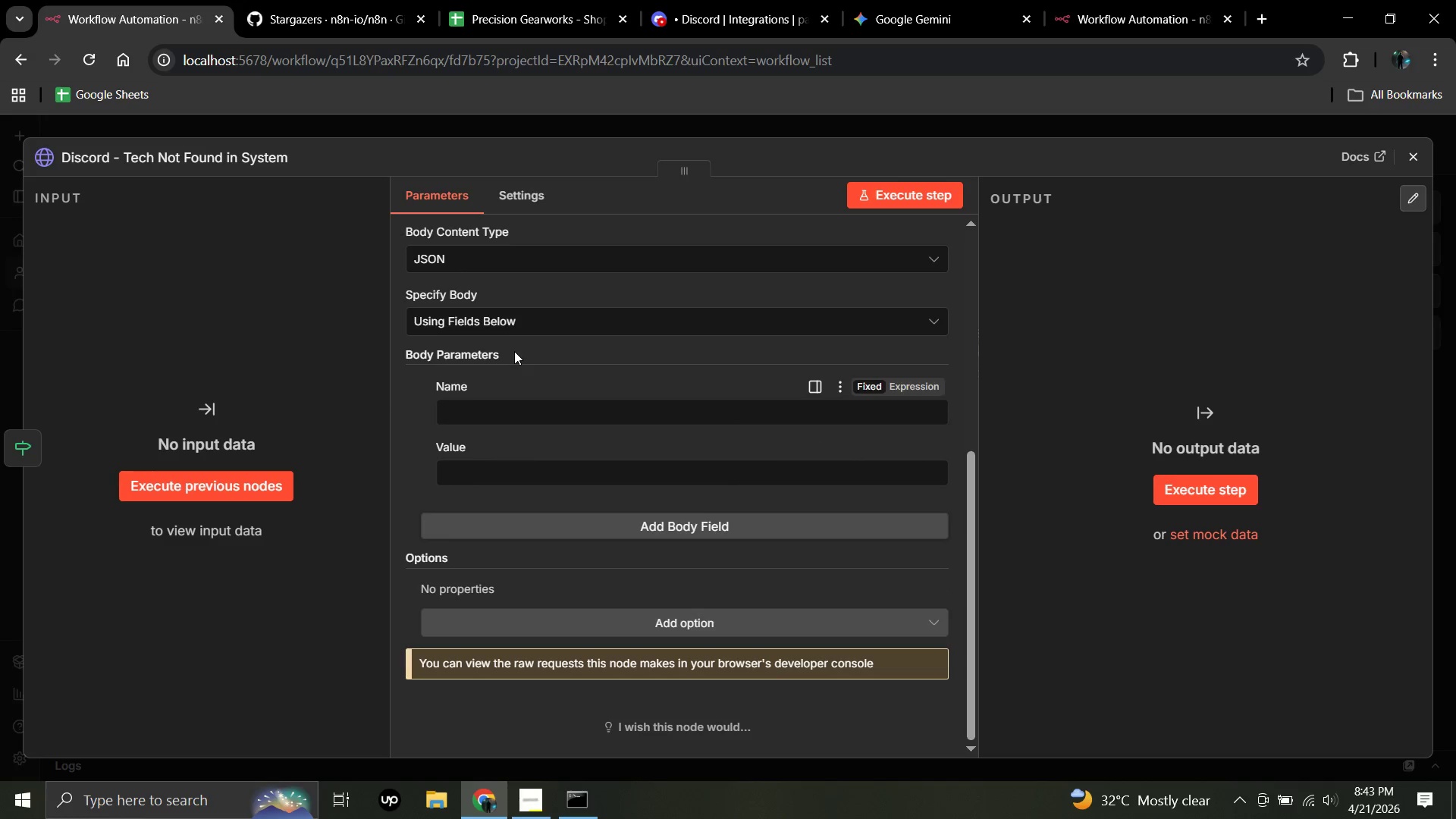 
left_click([520, 330])
 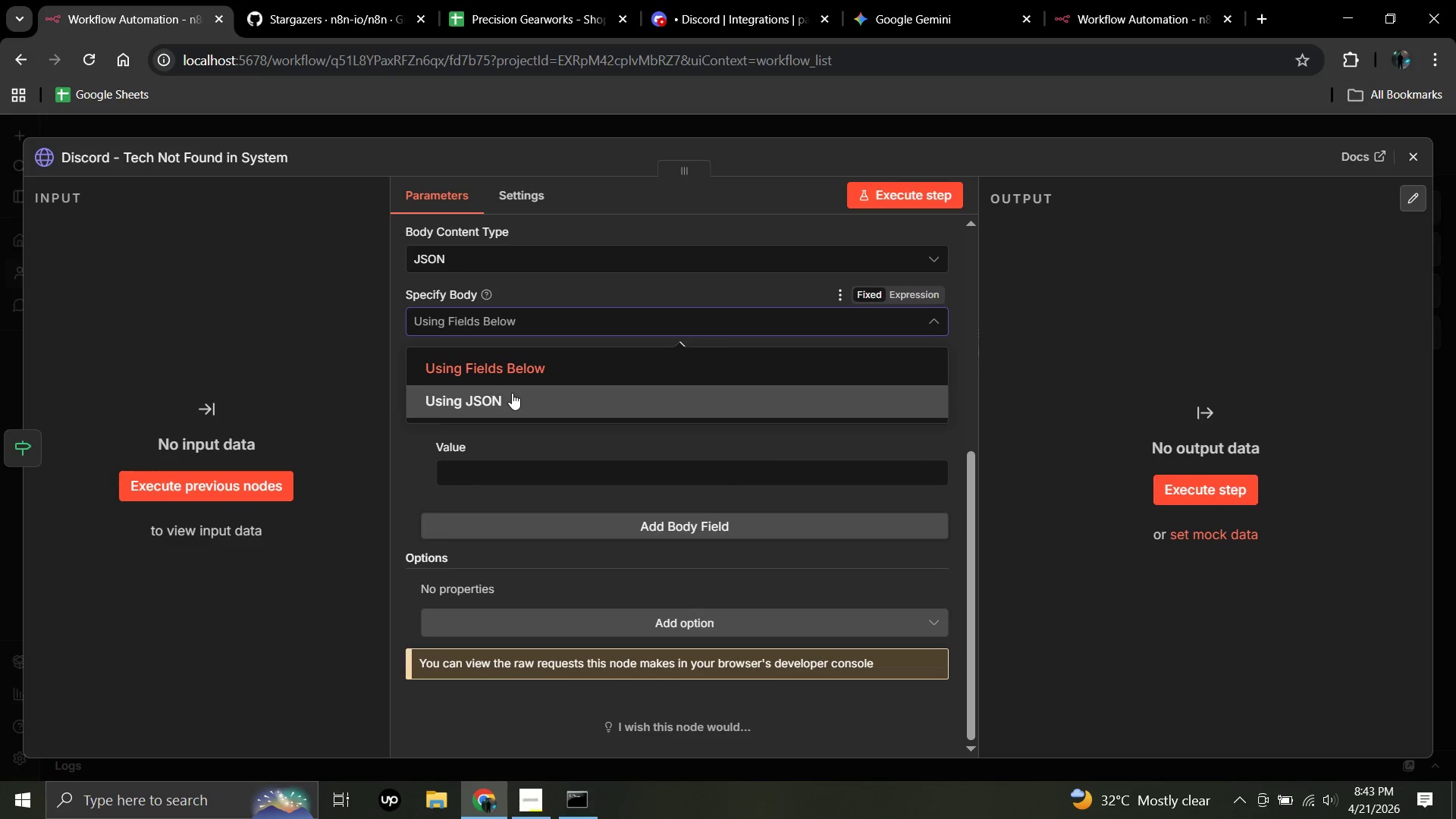 
left_click([512, 393])
 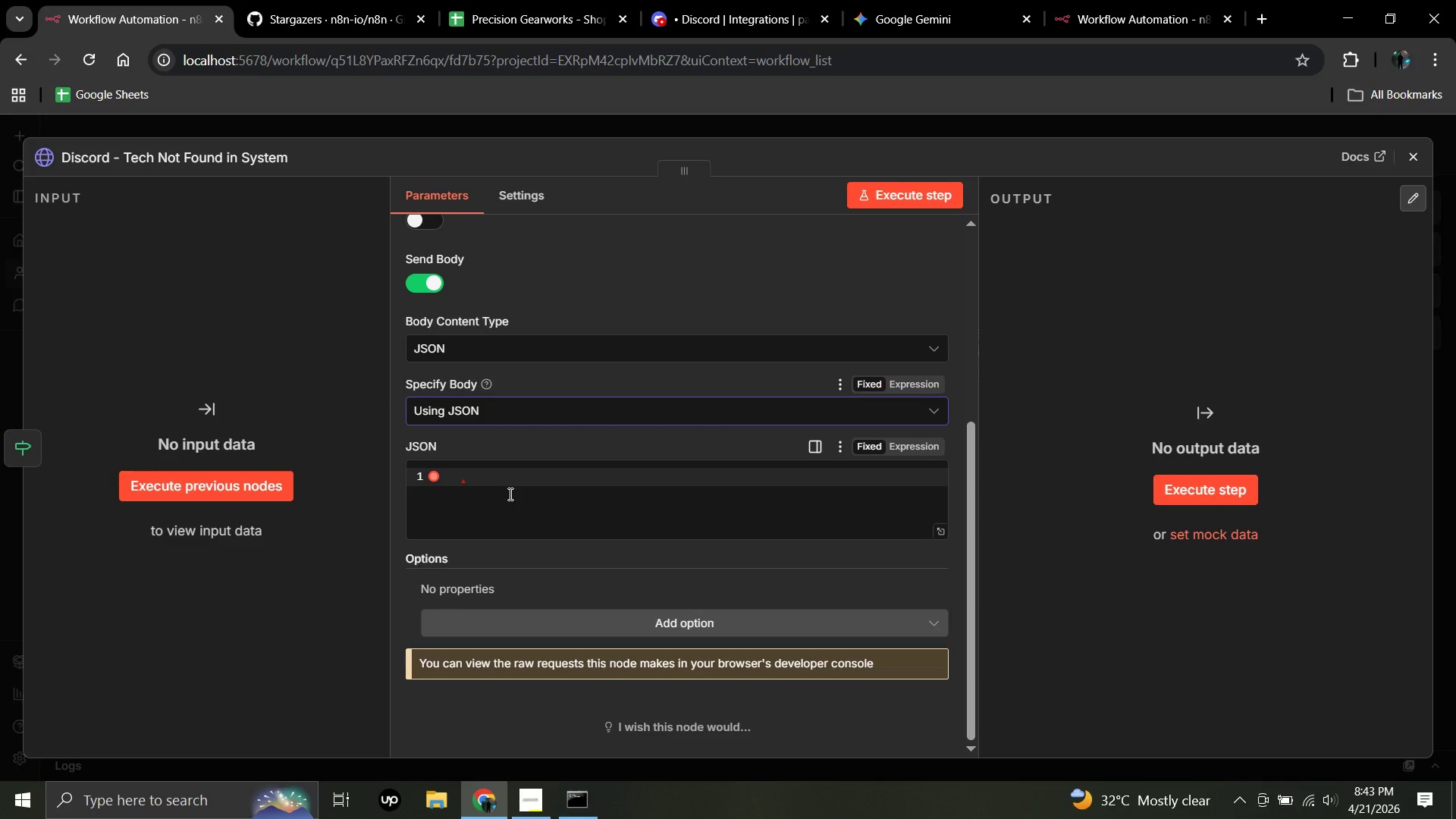 
left_click([509, 494])
 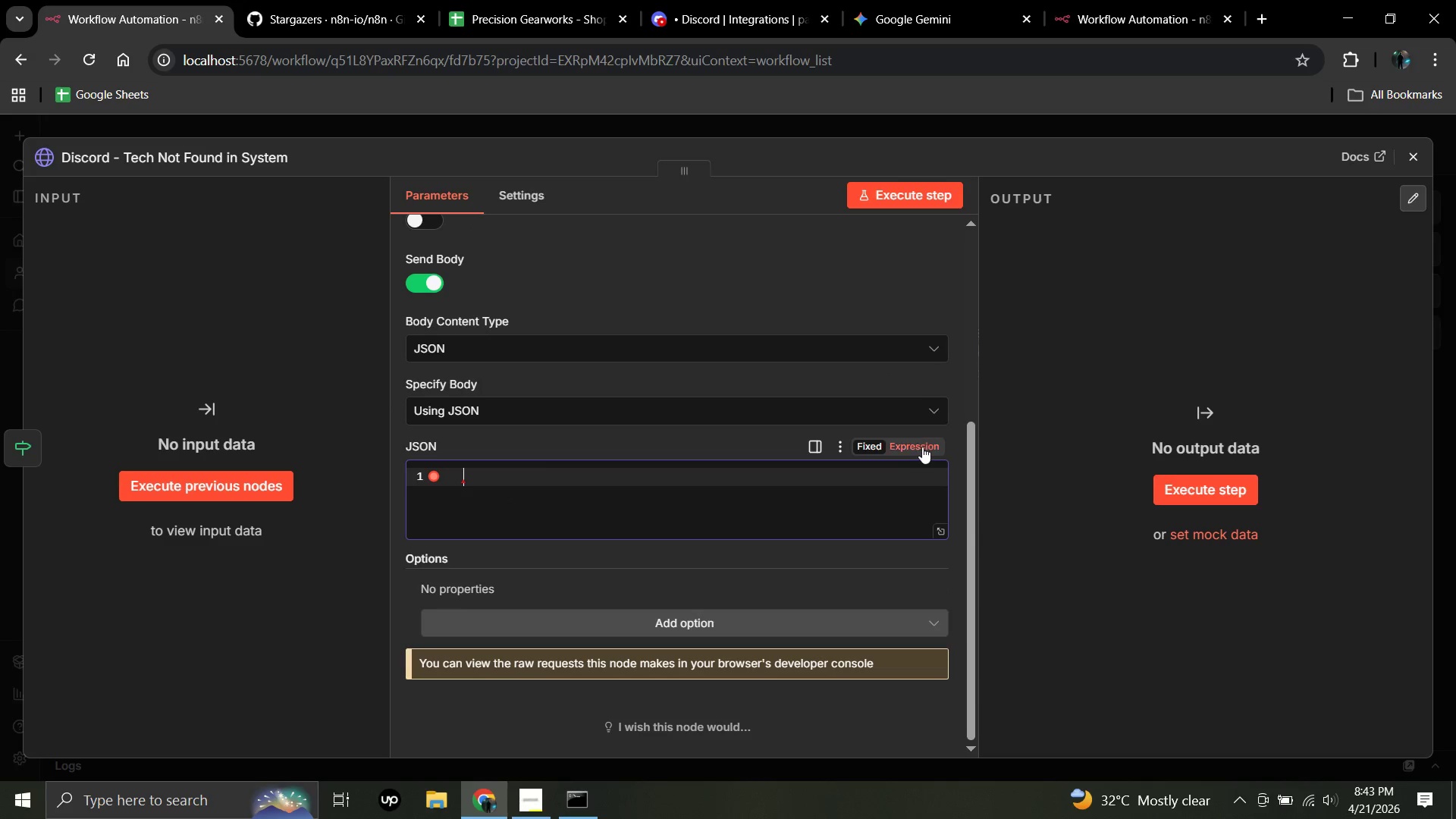 
left_click([921, 442])
 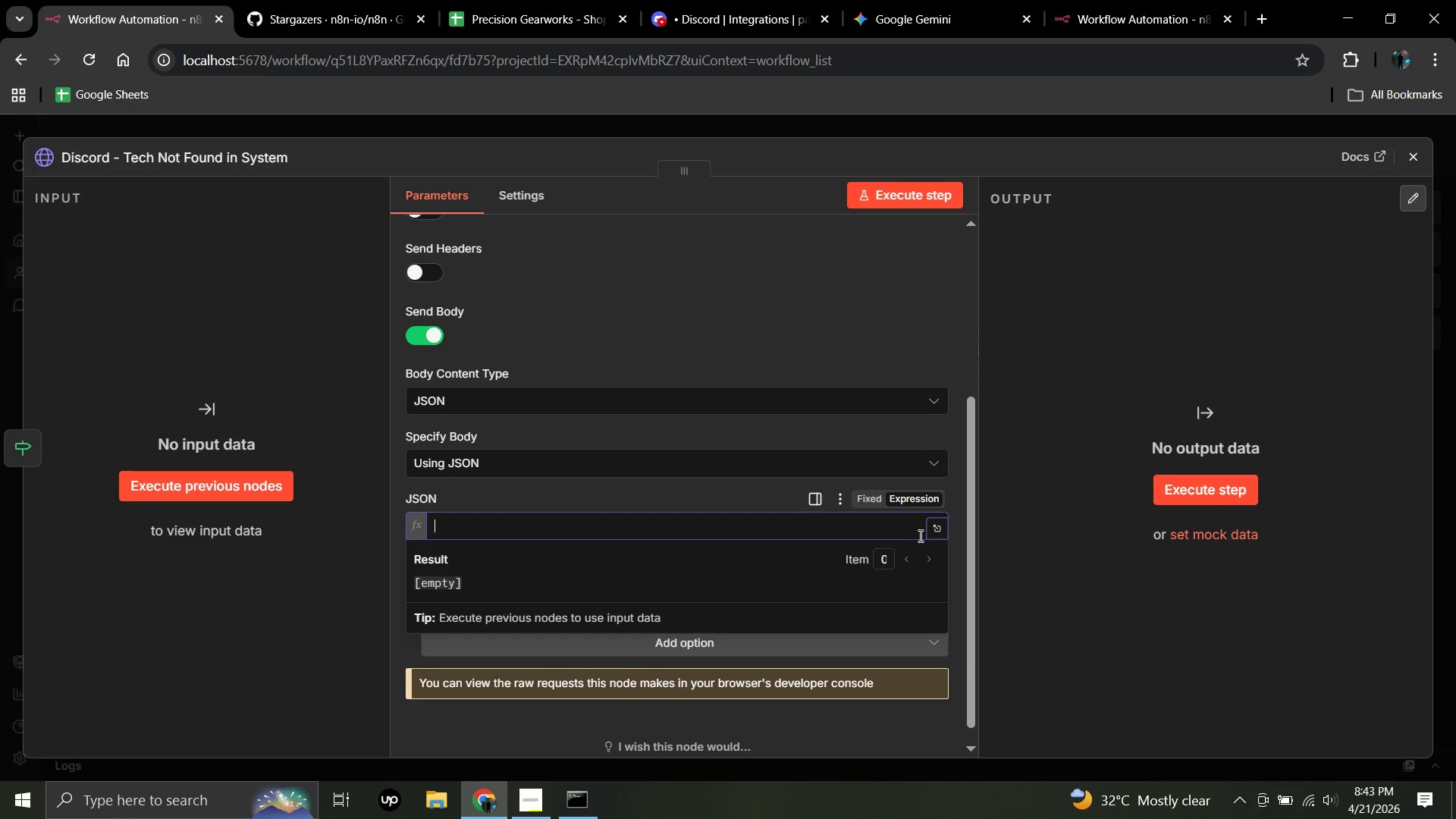 
wait(5.05)
 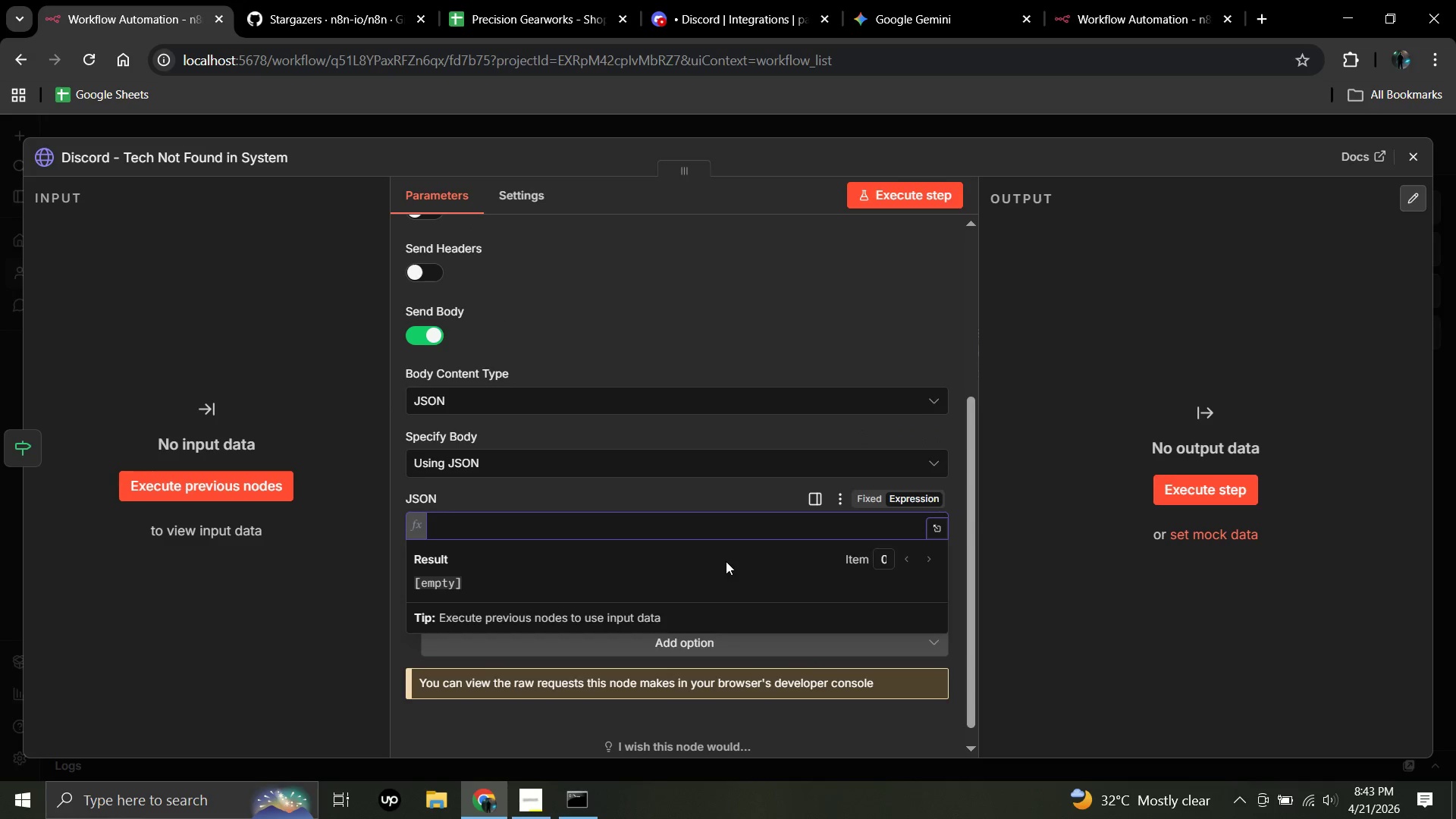 
double_click([940, 527])
 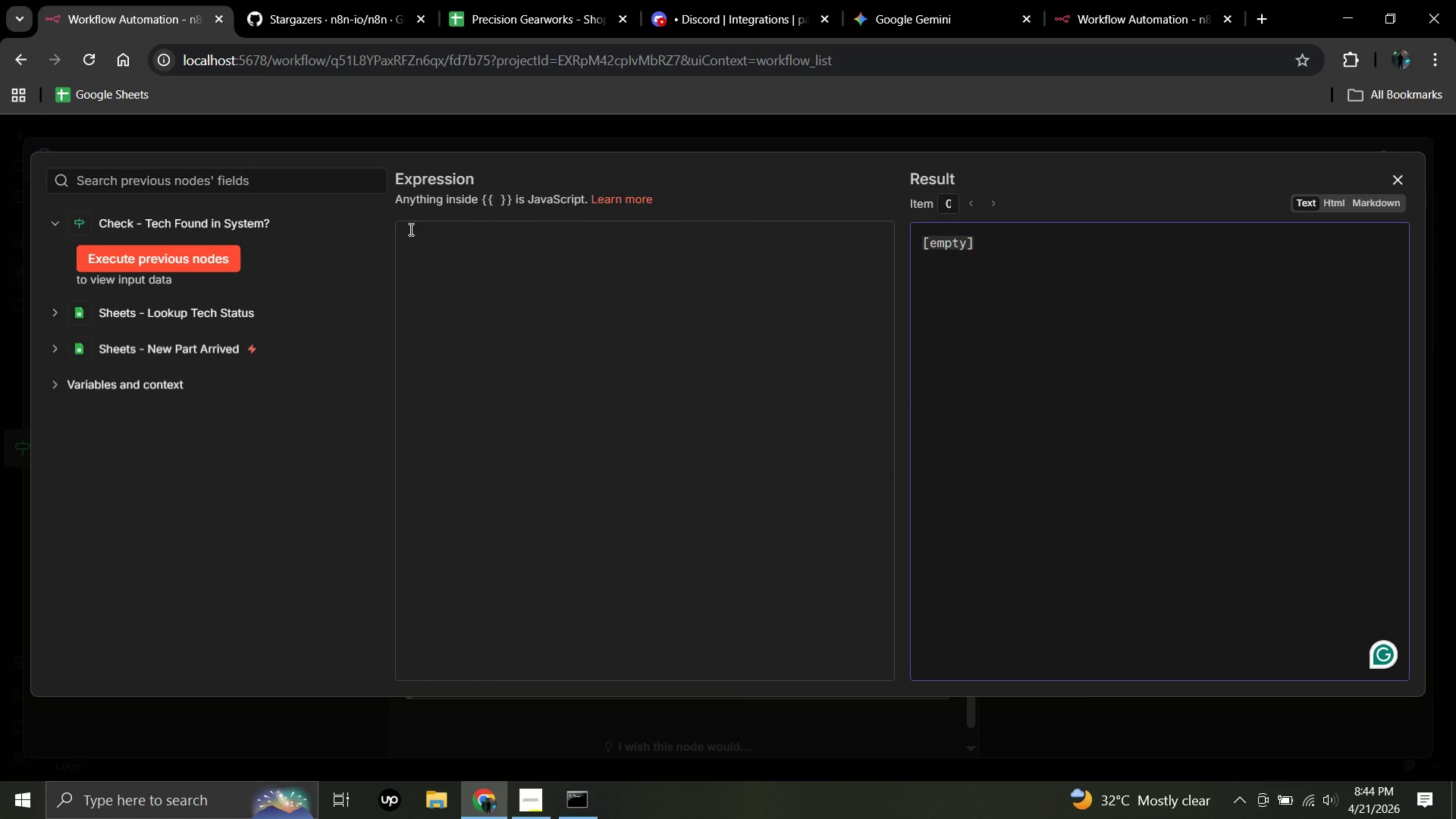 
left_click([410, 243])
 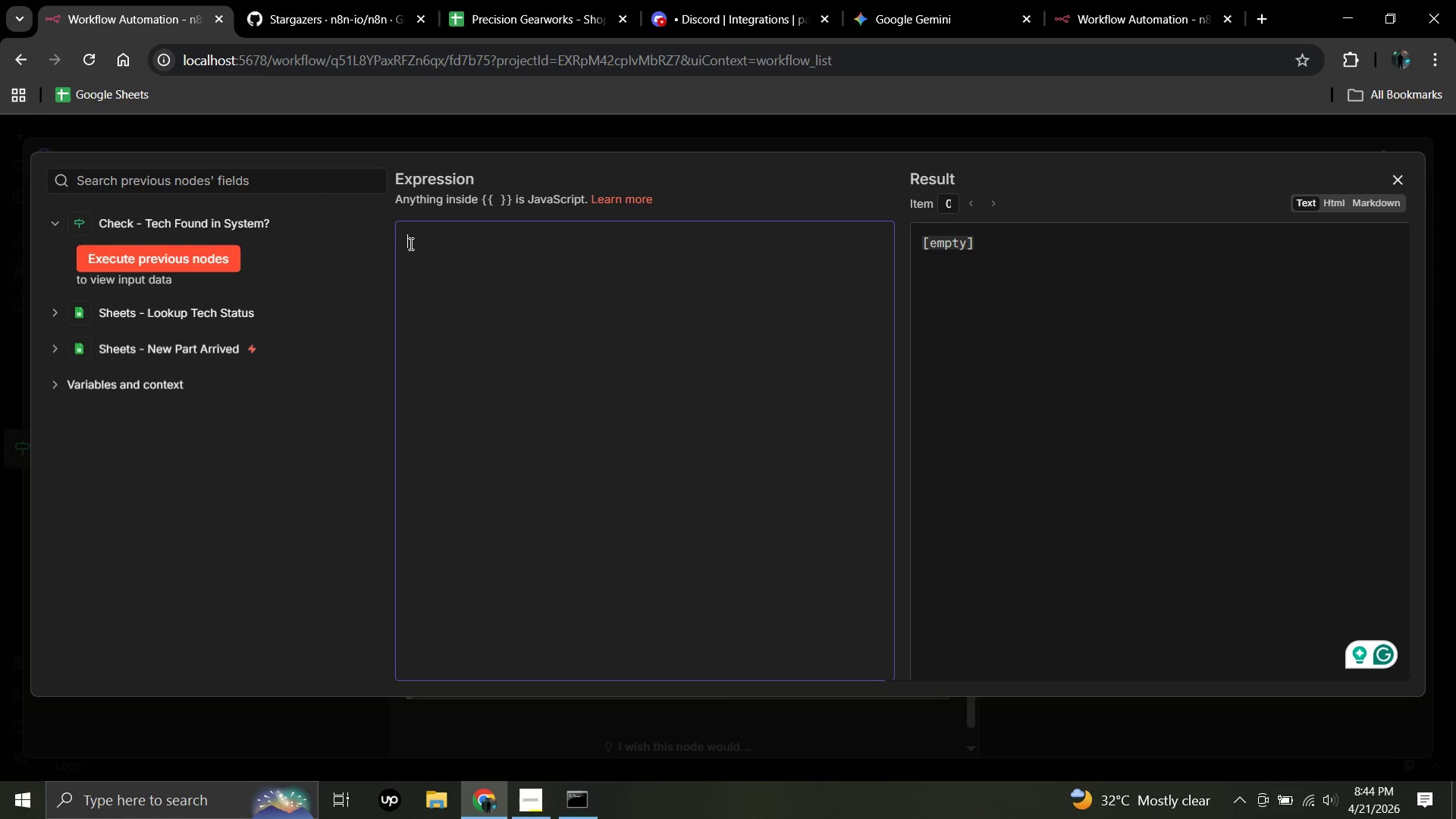 
wait(57.72)
 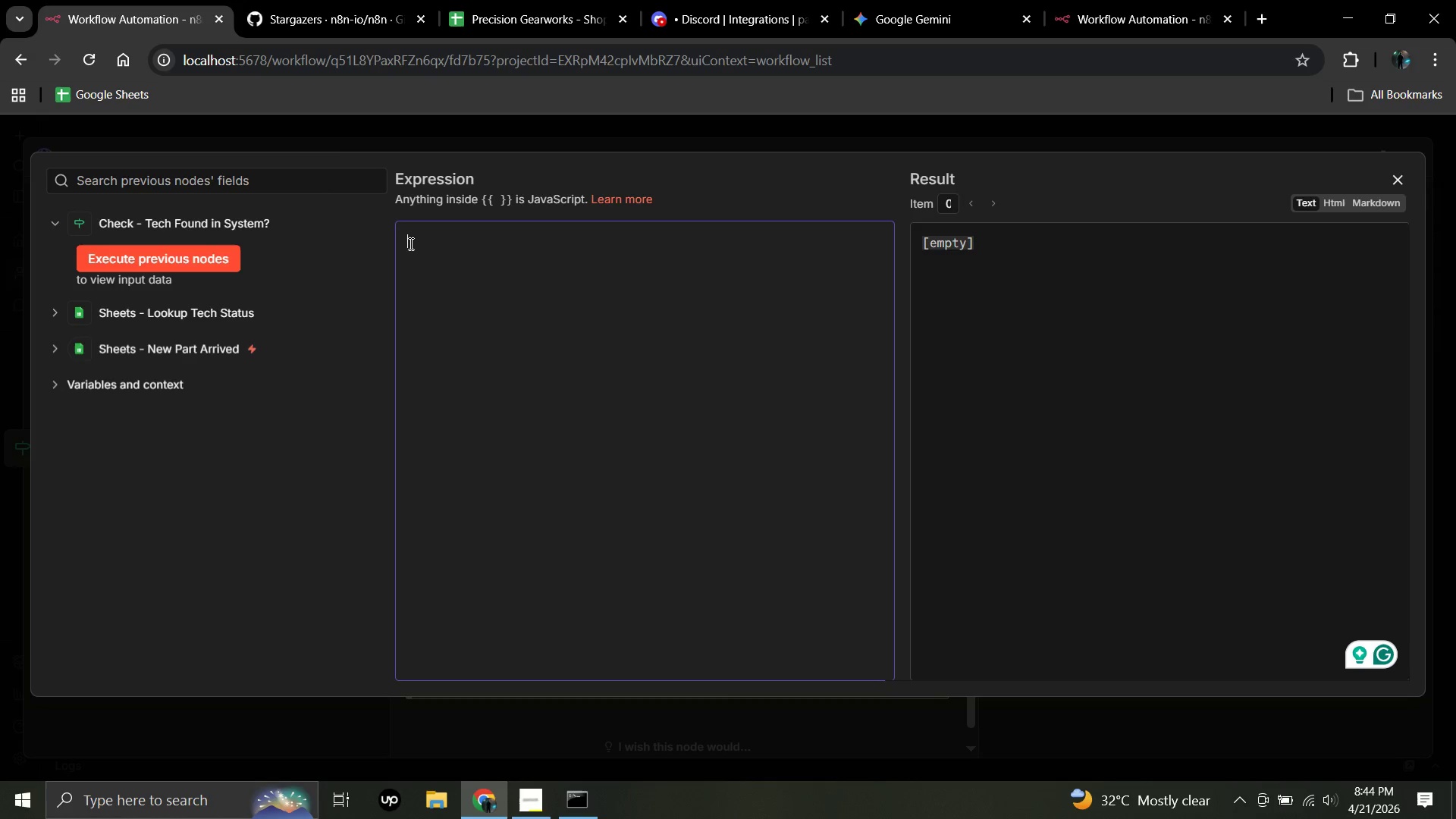 
key(BracketRight)
 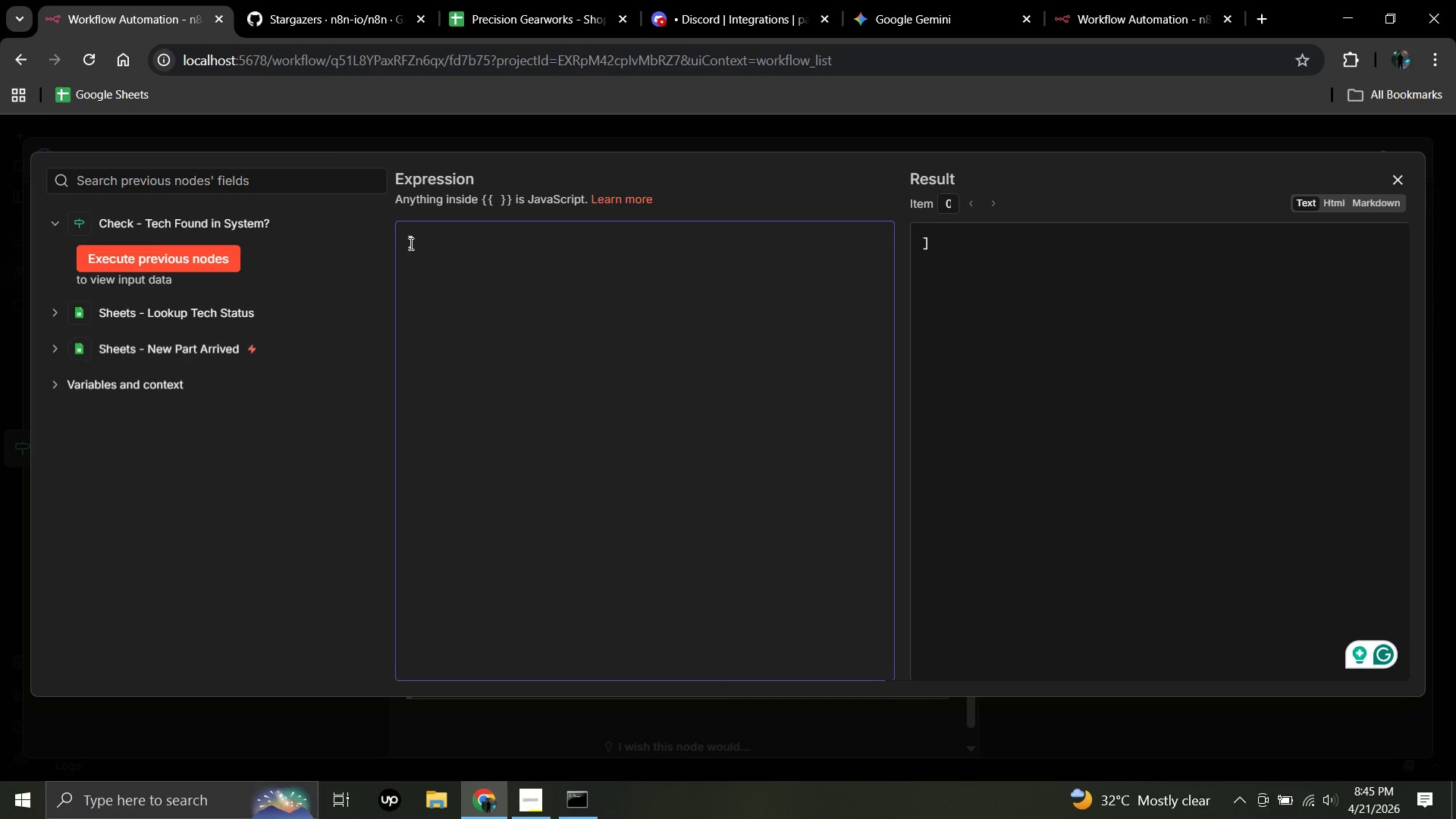 
key(Backspace)
 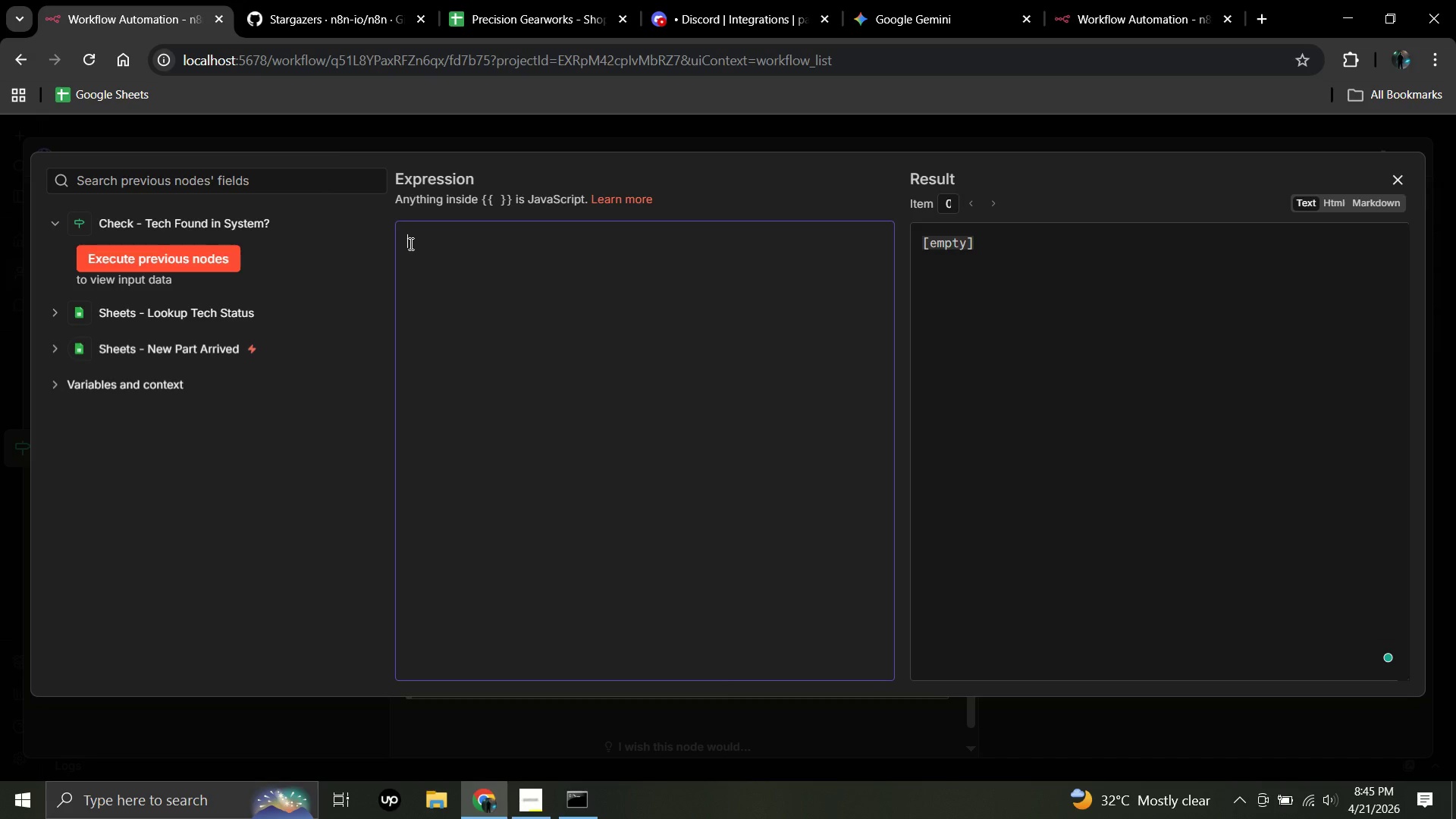 
key(Shift+ShiftRight)
 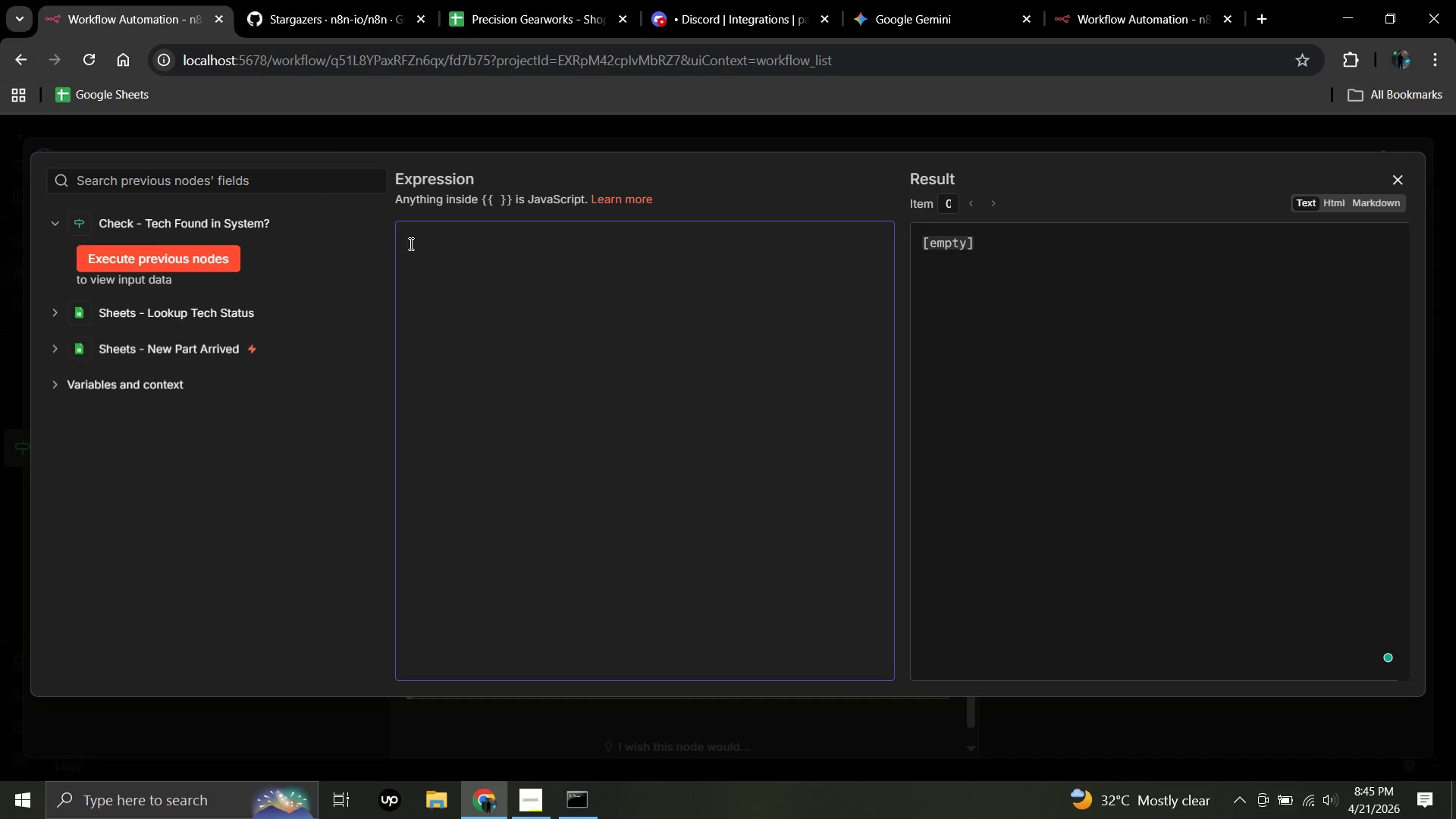 
key(Shift+BracketRight)
 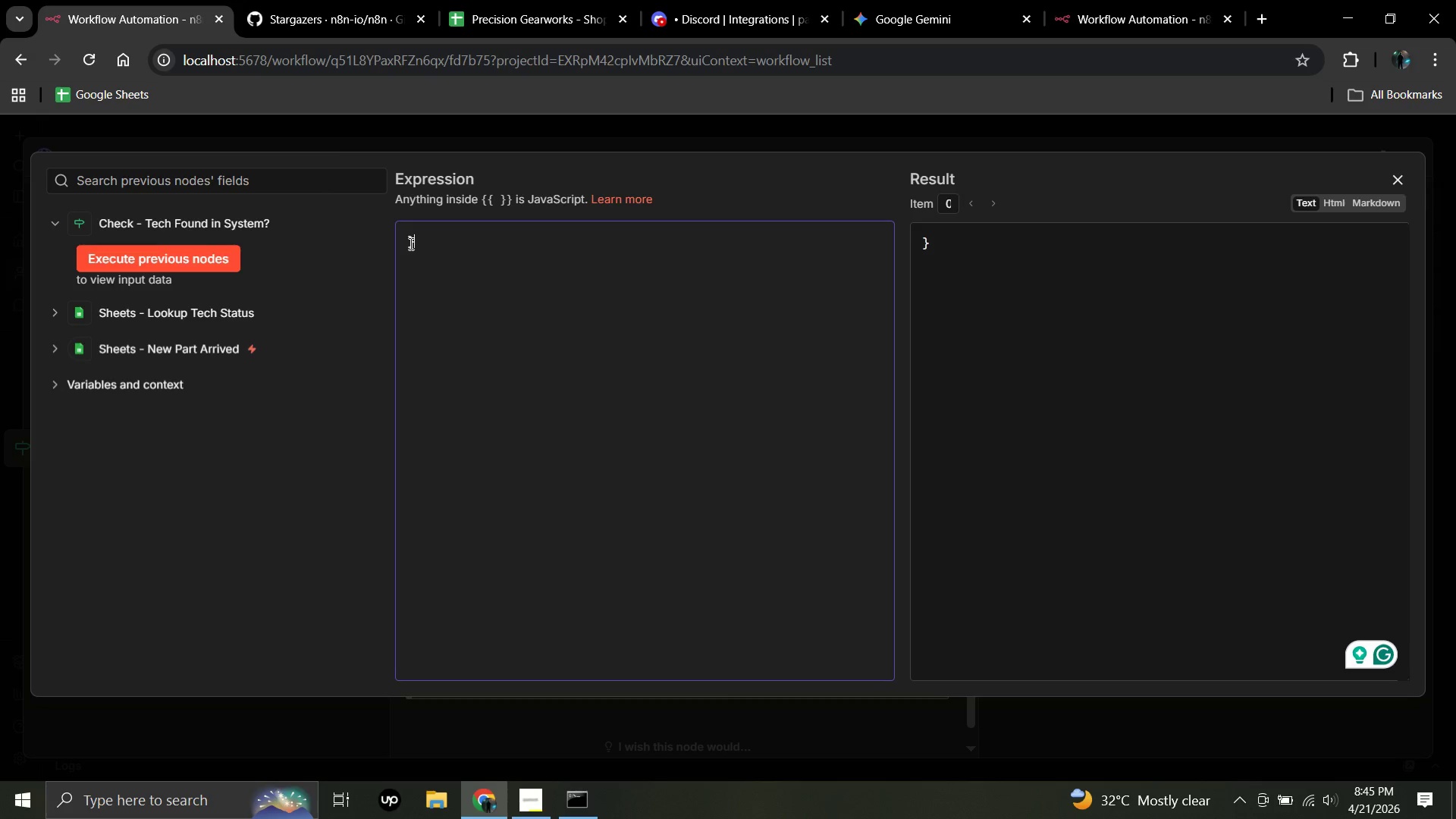 
key(Backspace)
 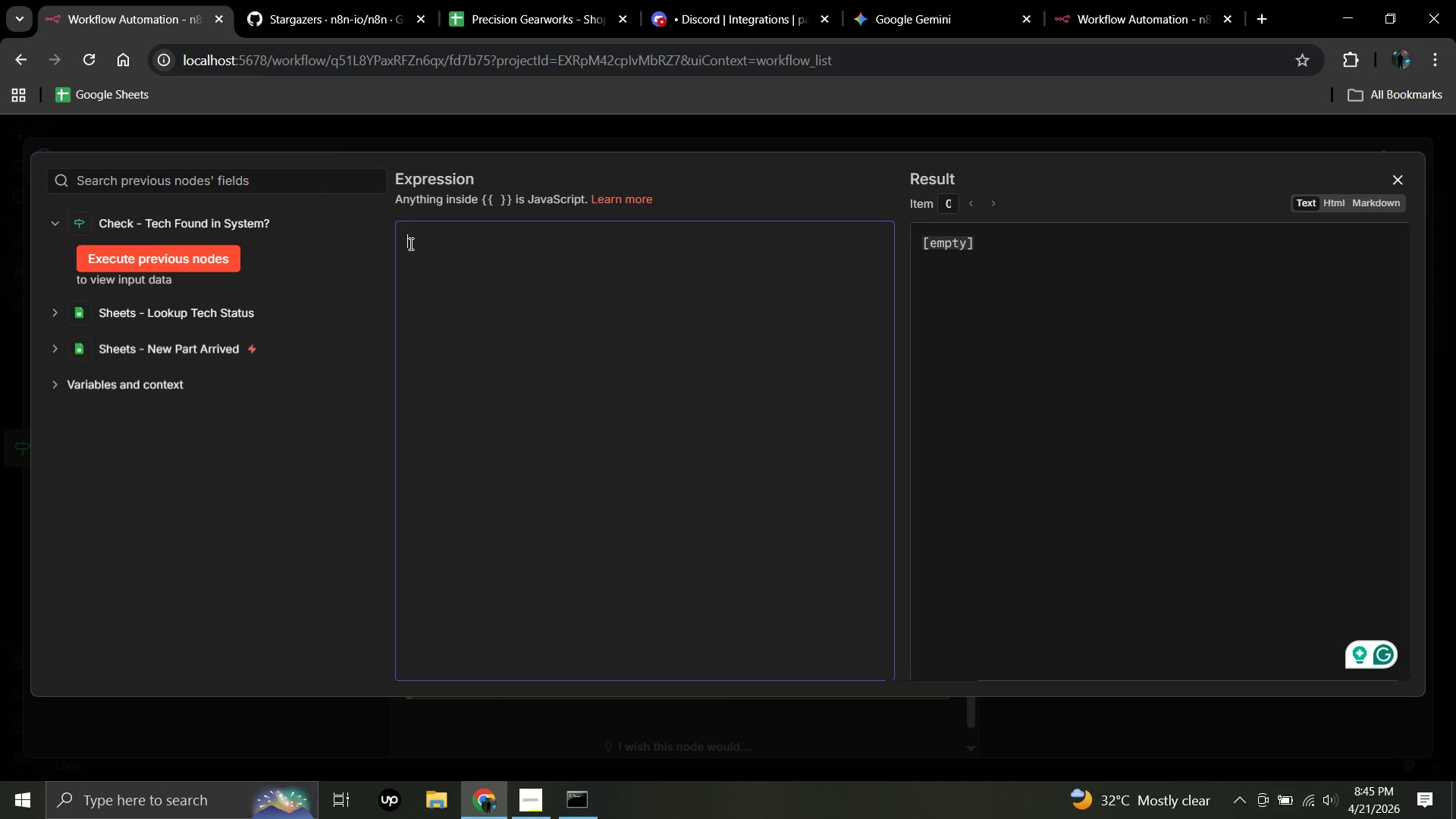 
key(Shift+BracketLeft)
 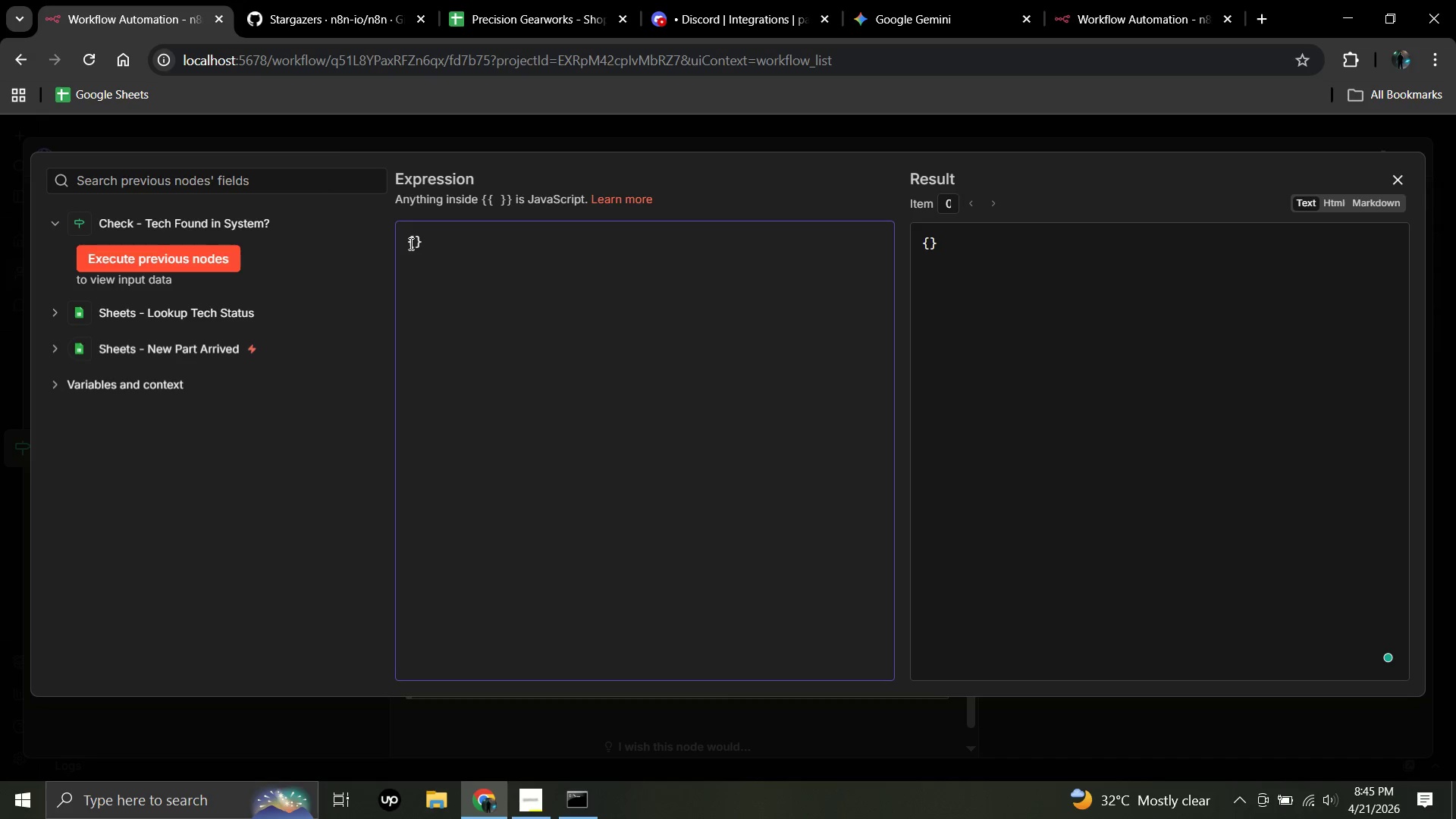 
key(Enter)
 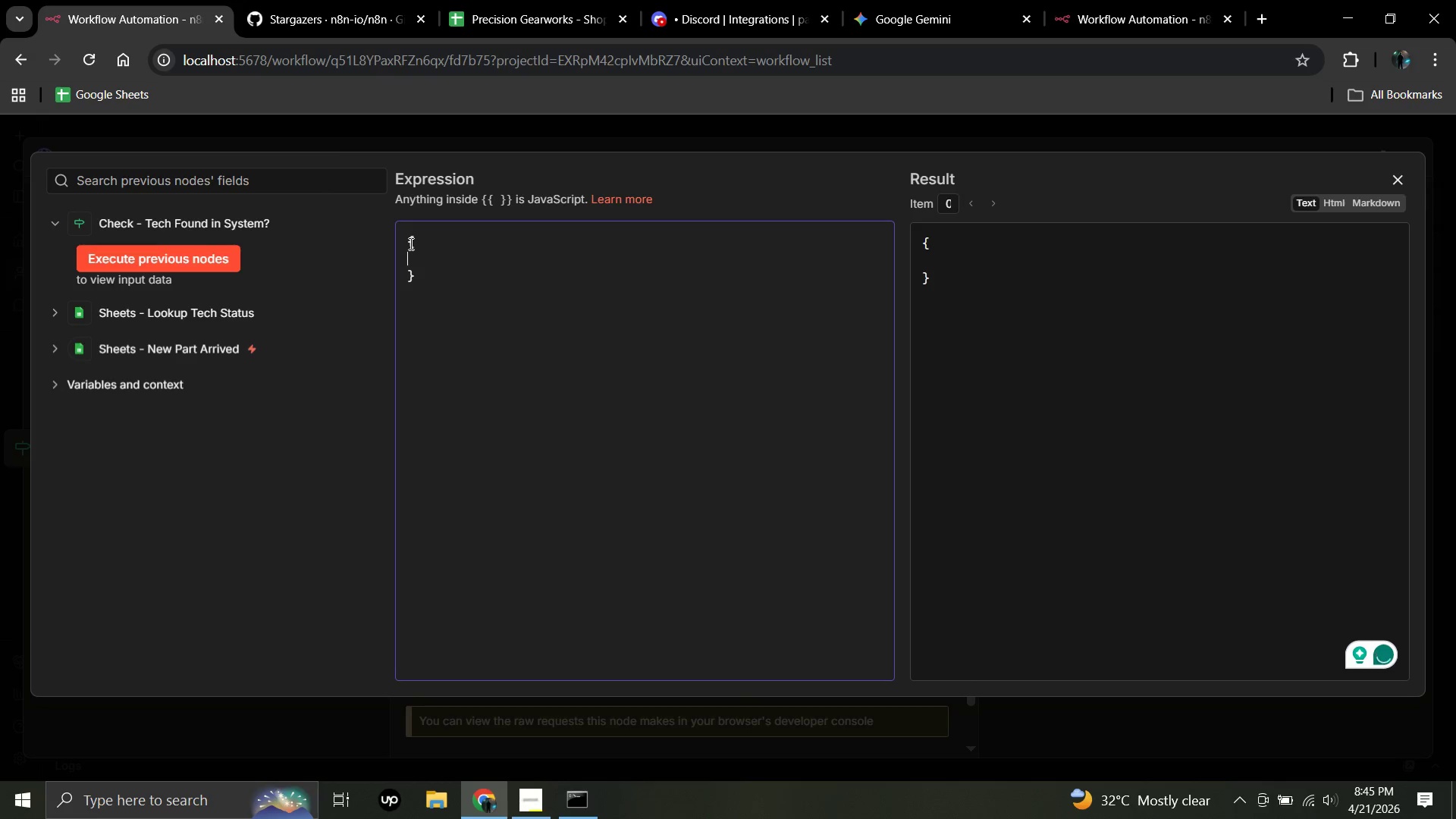 
type( "username)
 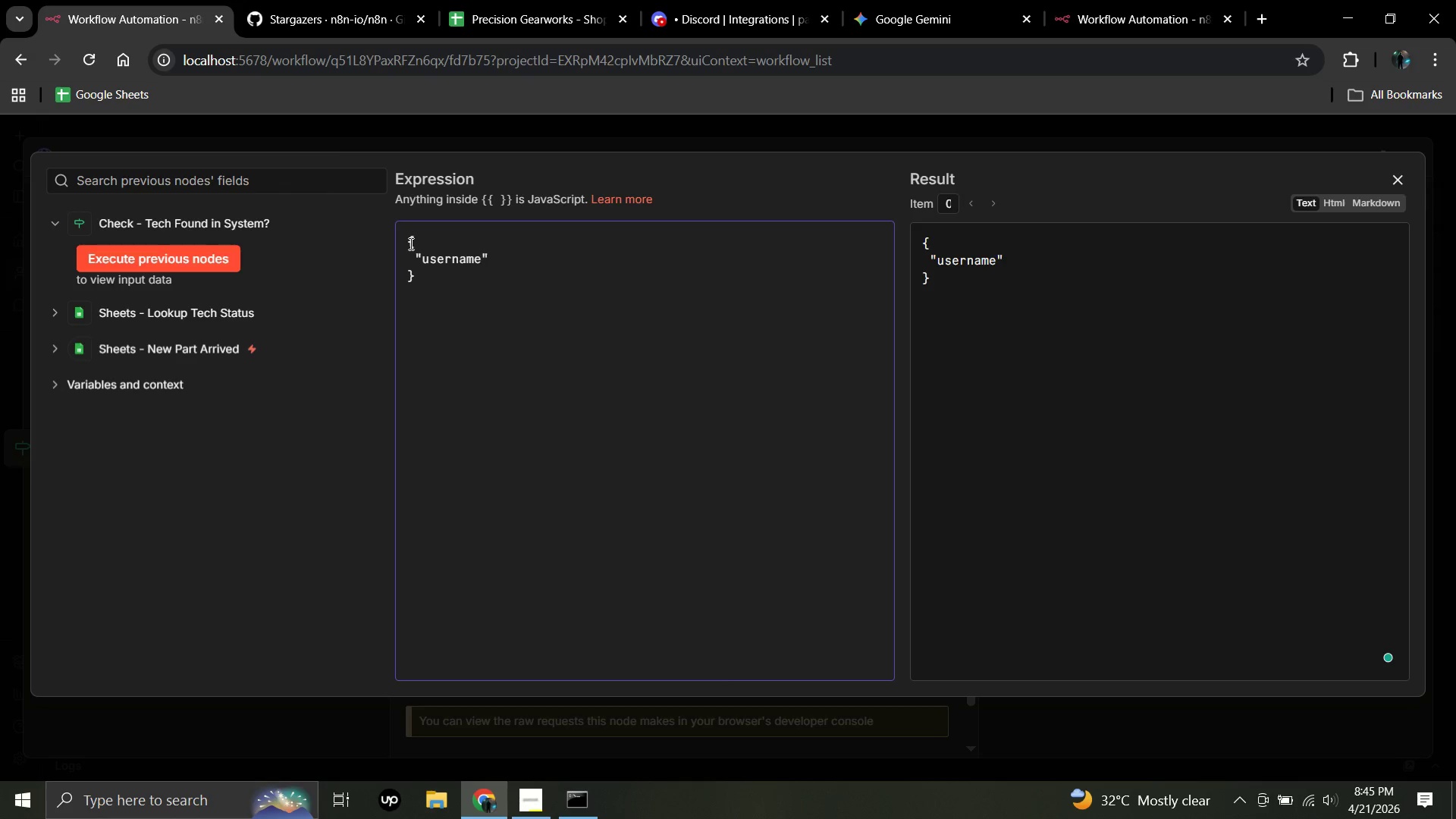 
wait(8.58)
 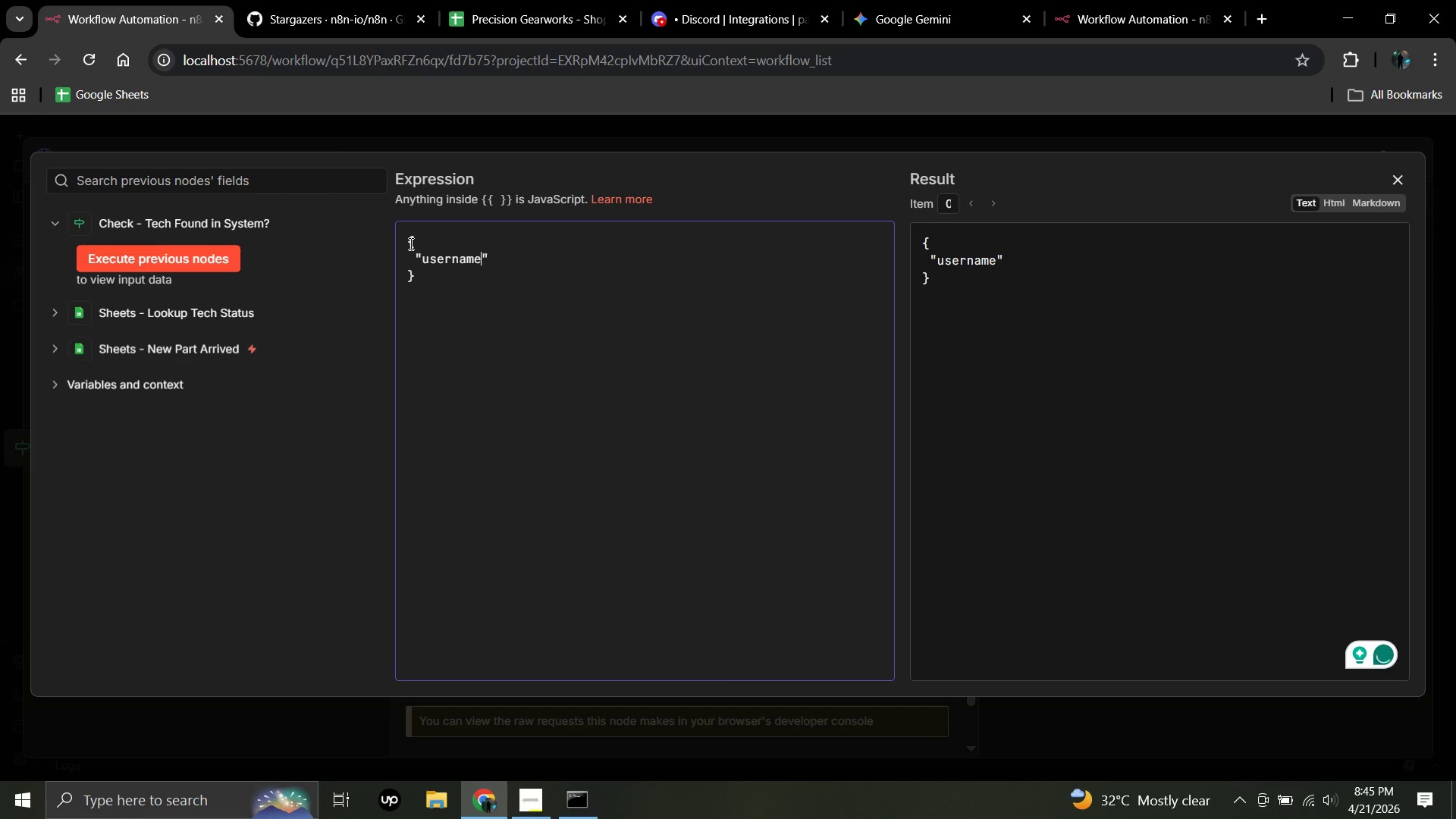 
left_click([492, 257])
 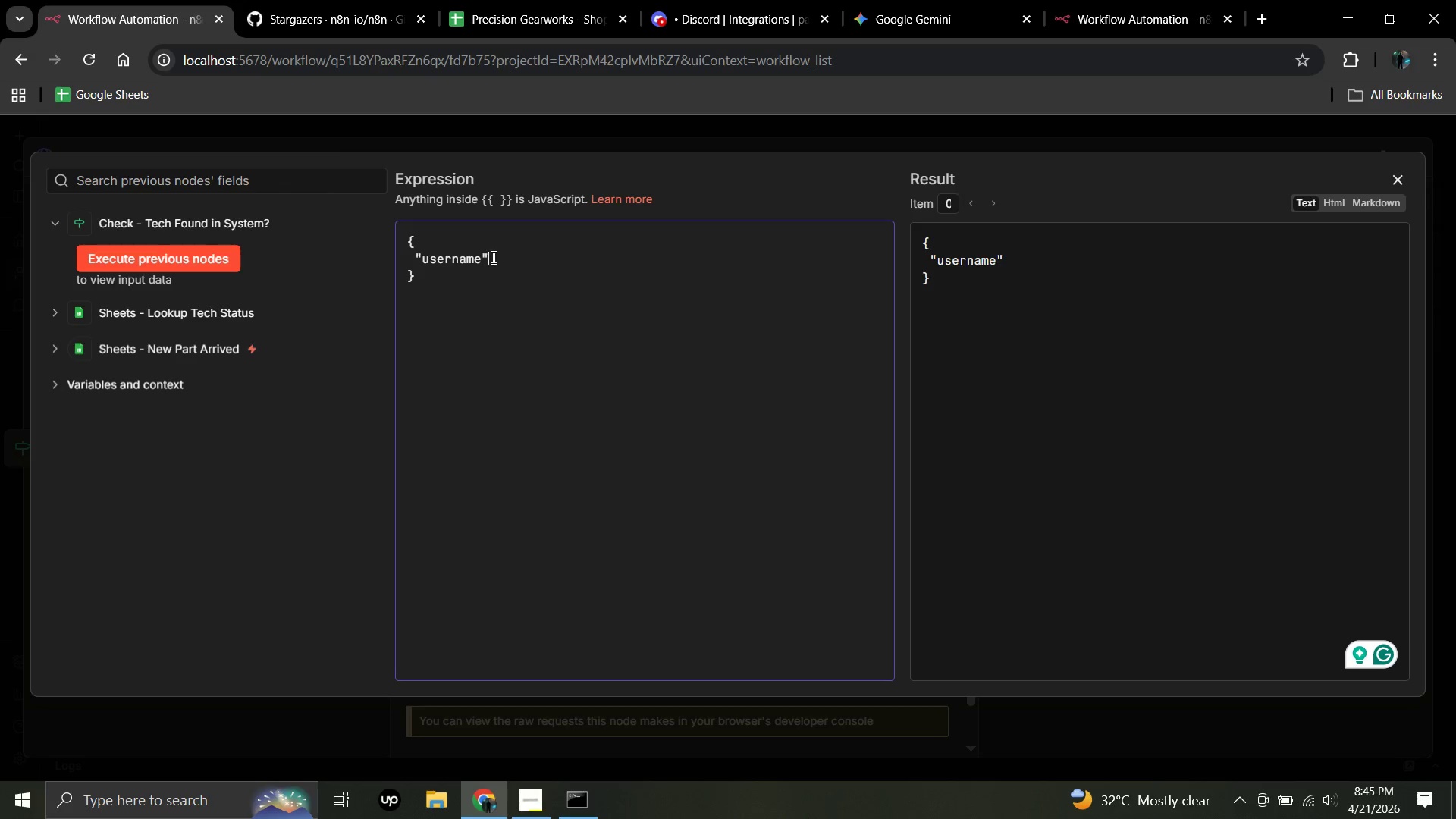 
key(Shift+Semicolon)
 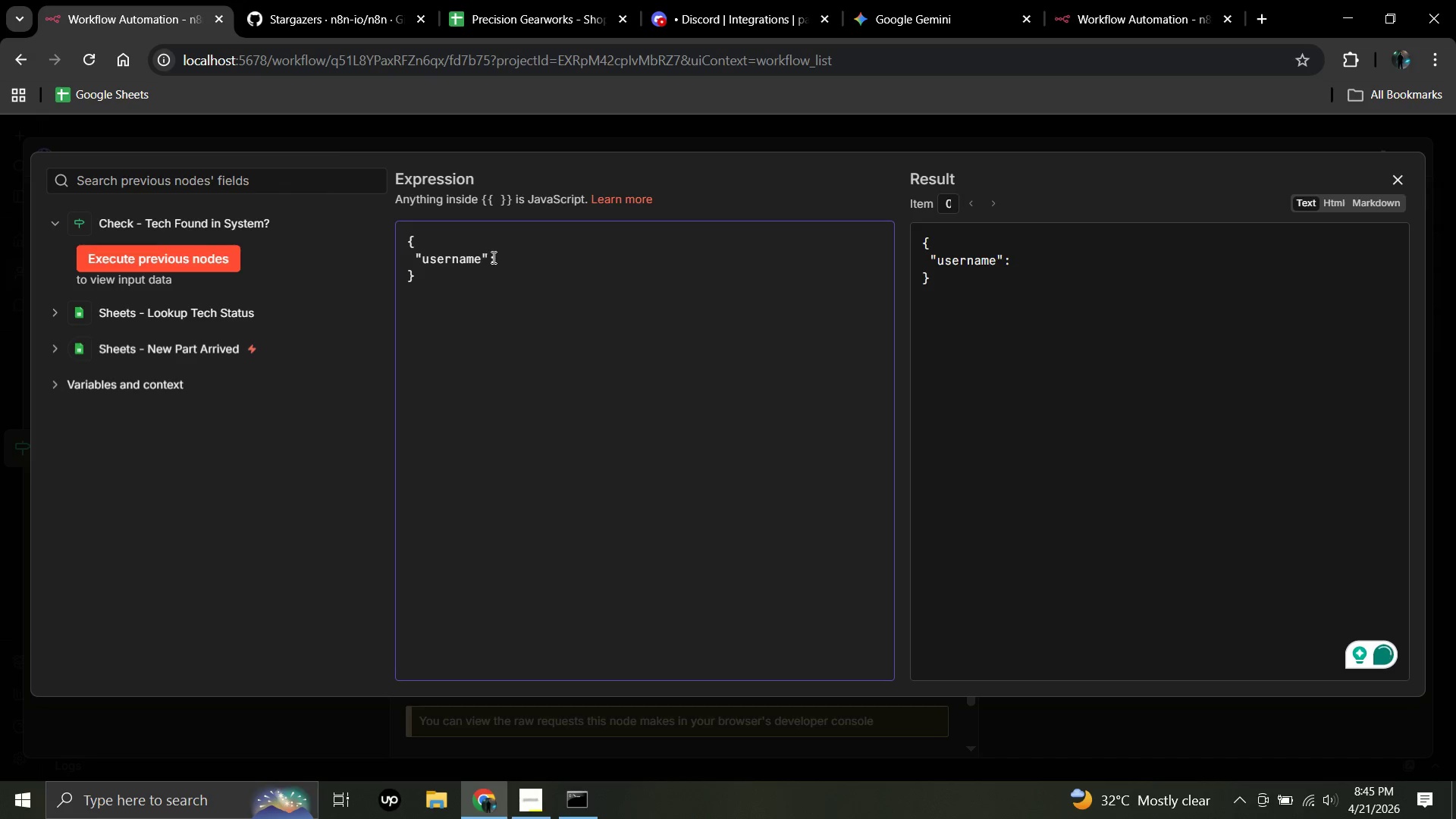 
key(Space)
 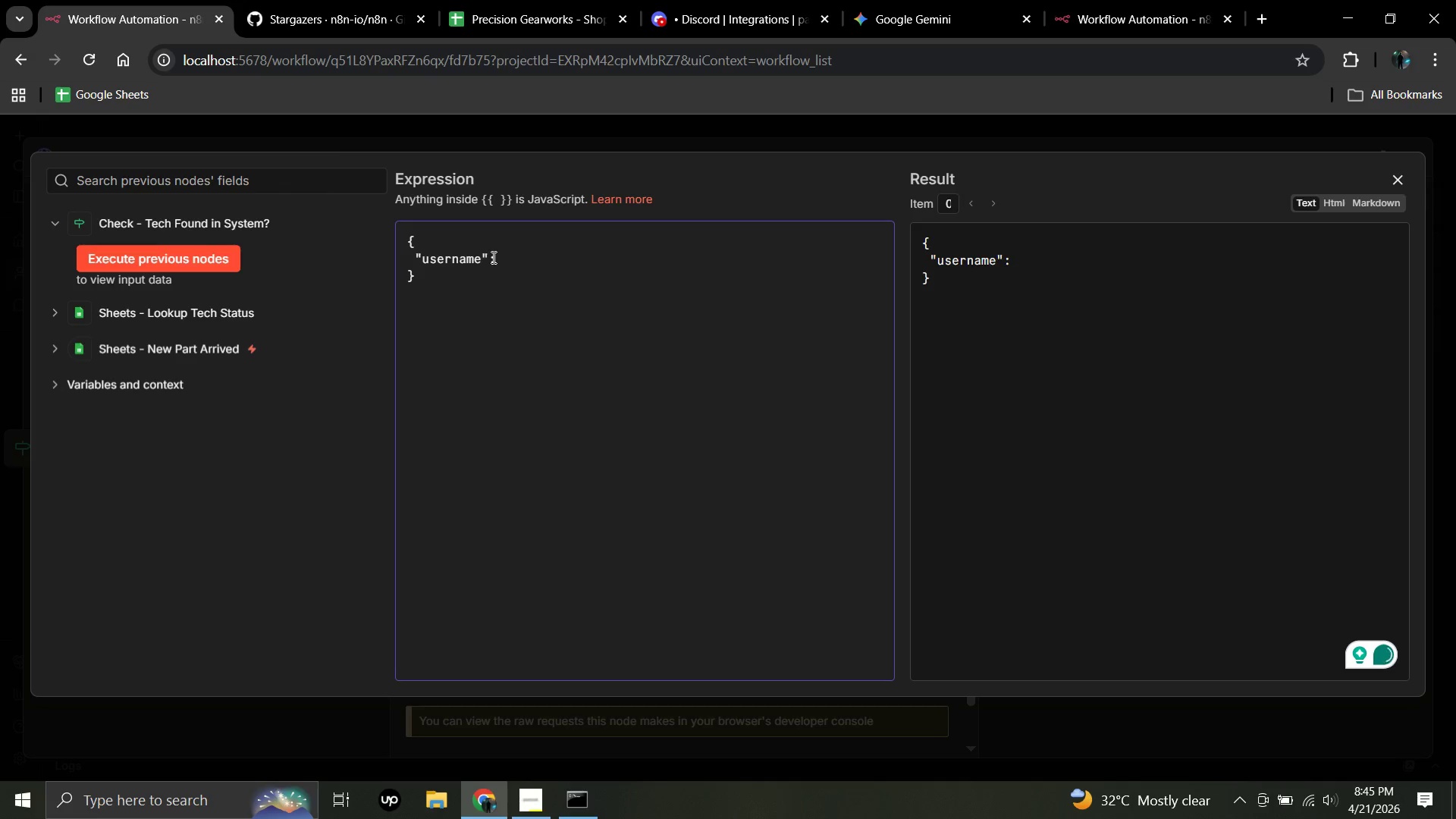 
key(Shift+Quote)
 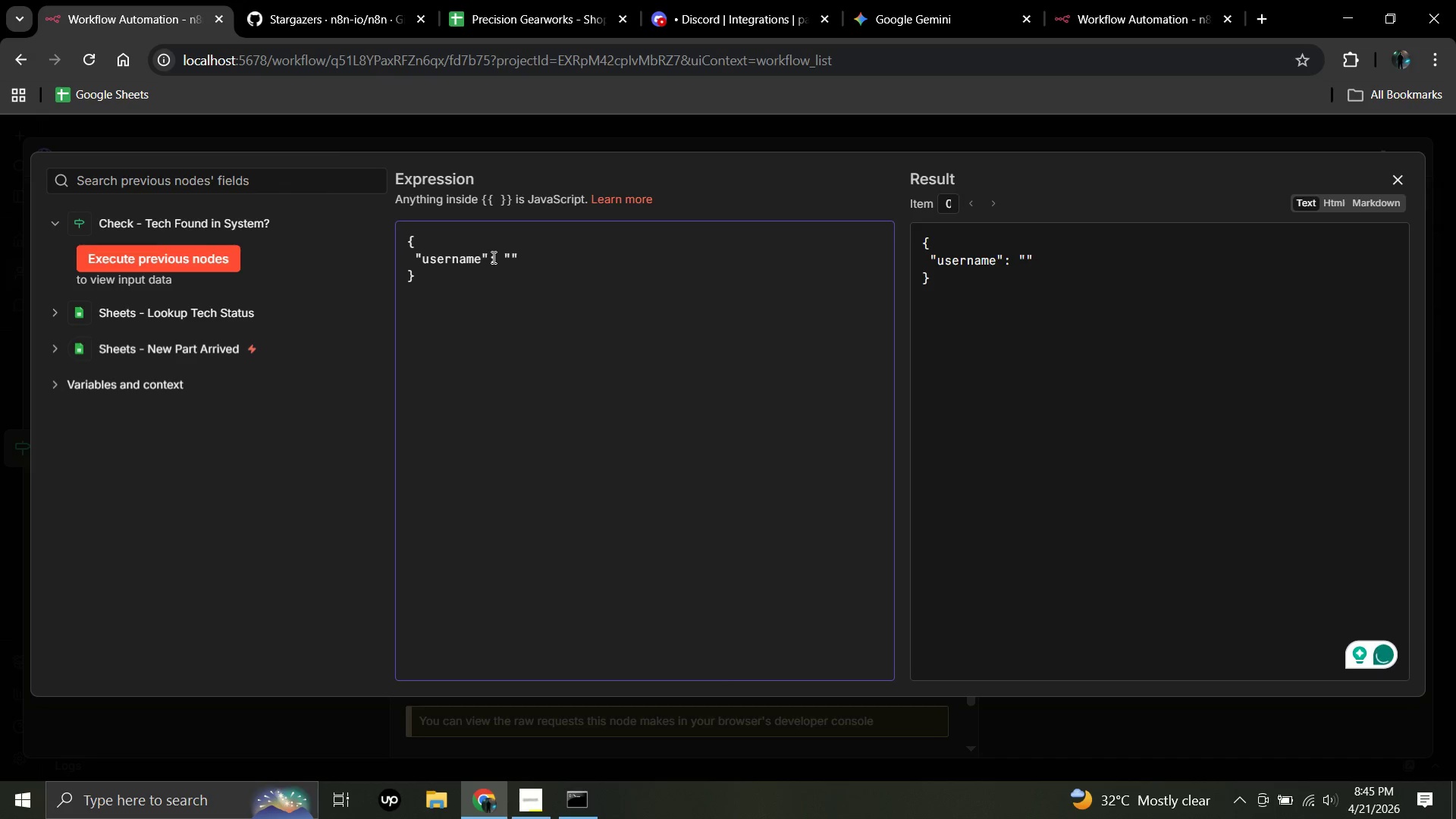 
wait(6.56)
 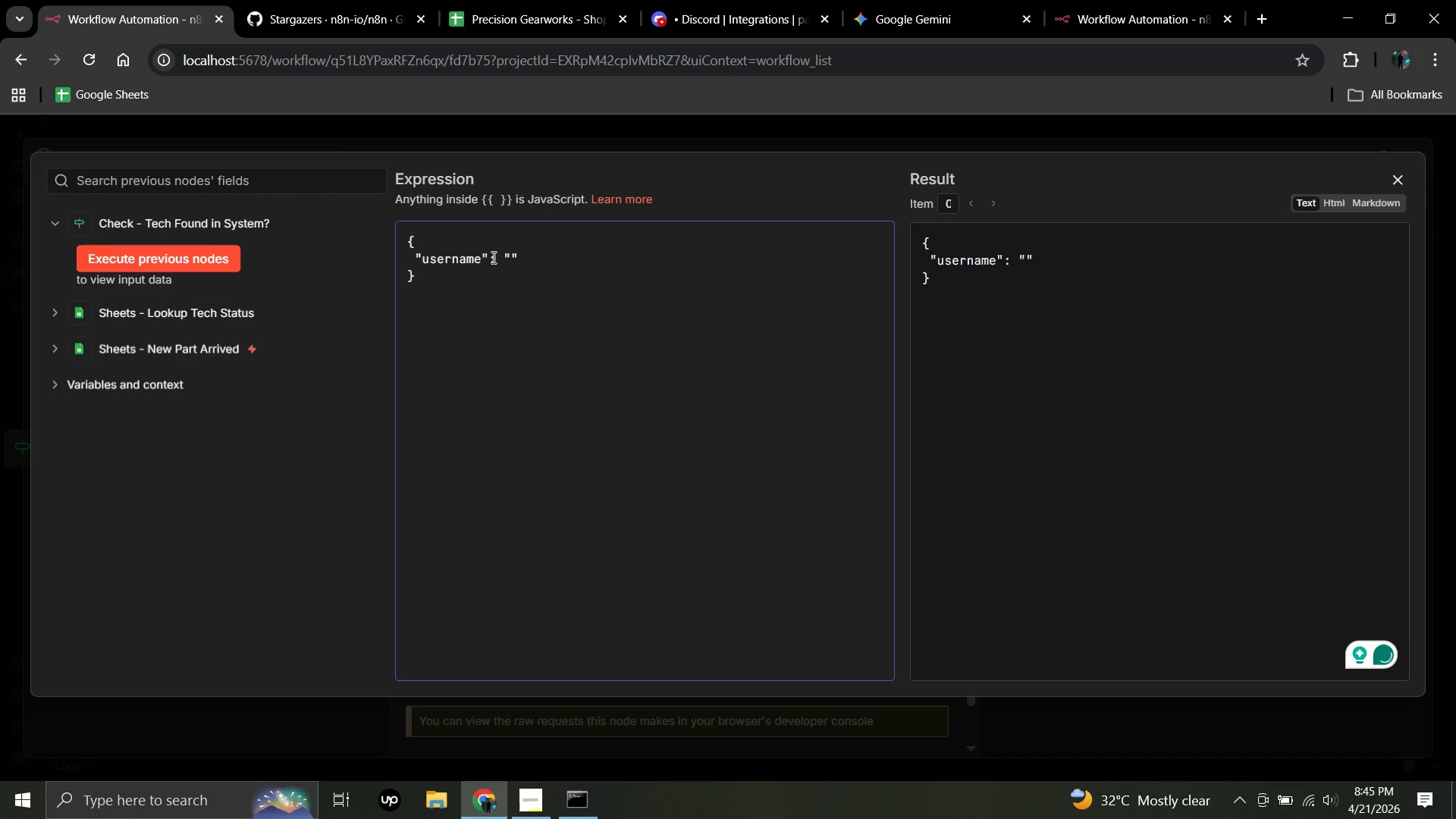 
hold_key(key=CapsLock, duration=0.55)
 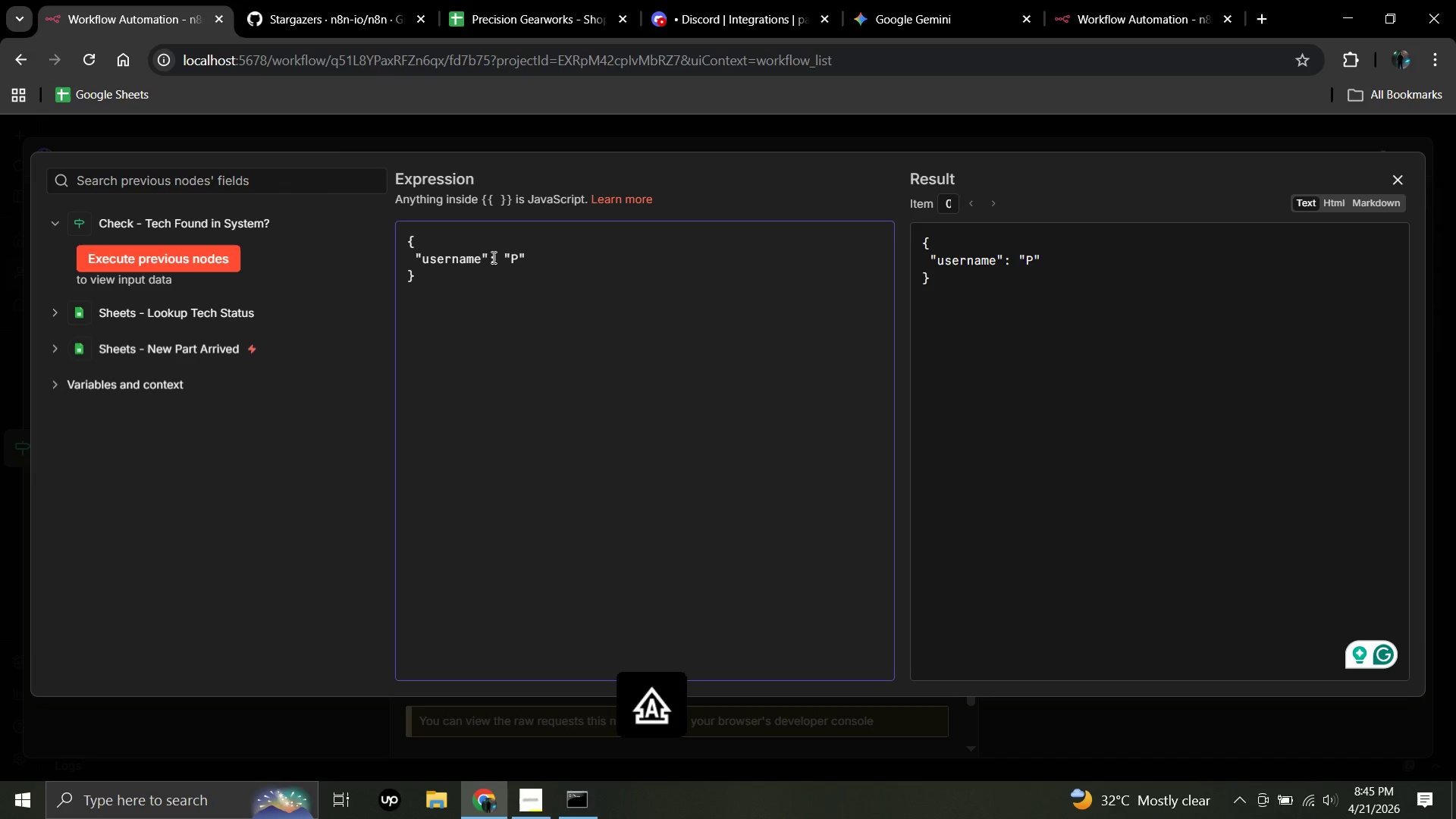 
type(PRECISION)
key(Backspace)
key(Backspace)
key(Backspace)
key(Backspace)
key(Backspace)
key(Backspace)
key(Backspace)
key(Backspace)
type(resision)
 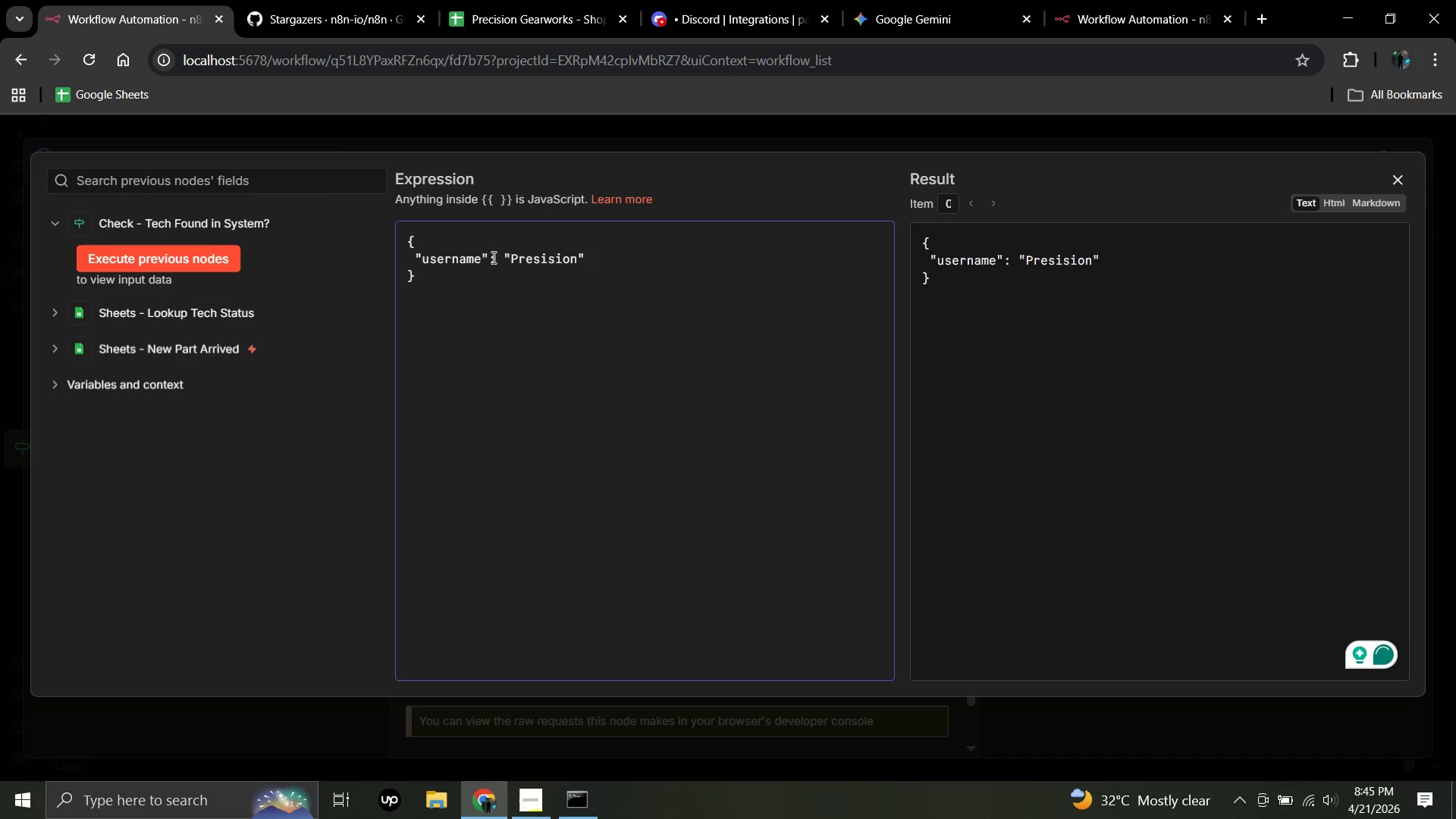 
key(Backspace)
key(Backspace)
key(Backspace)
key(Backspace)
key(Backspace)
key(Backspace)
type(CISION Gearworks Bot)
 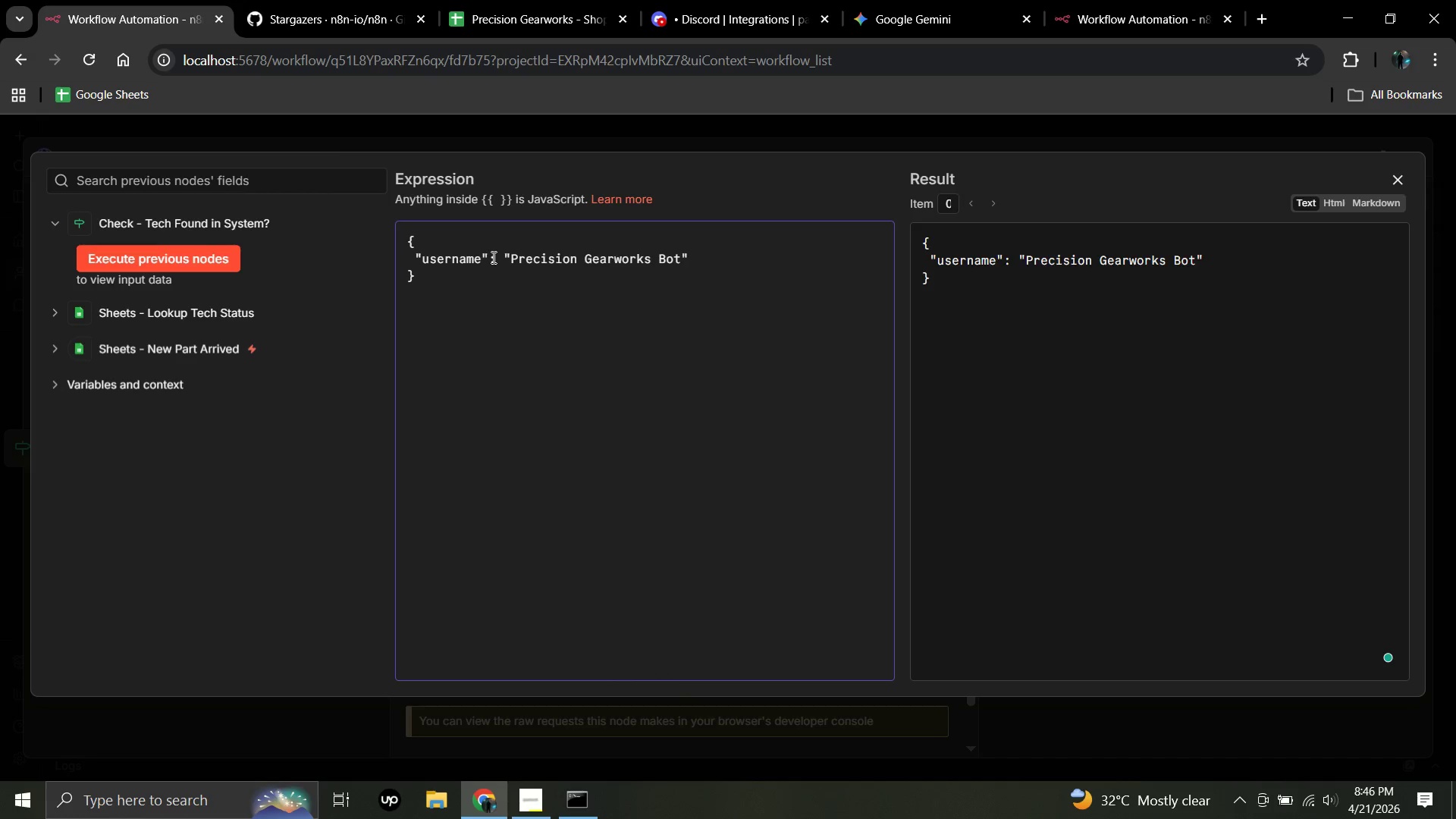 
hold_key(key=CapsLock, duration=0.41)
 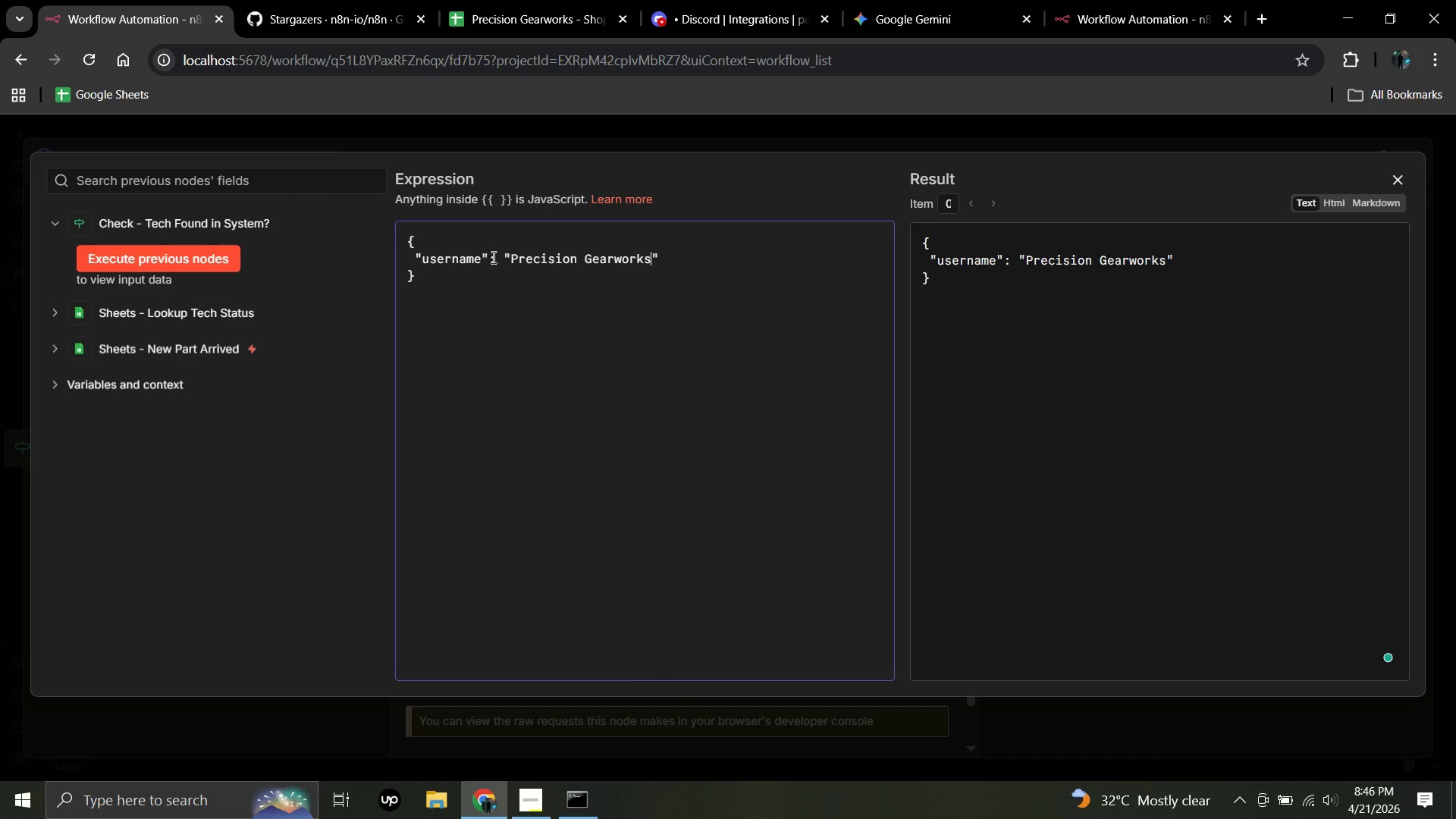 
wait(18.56)
 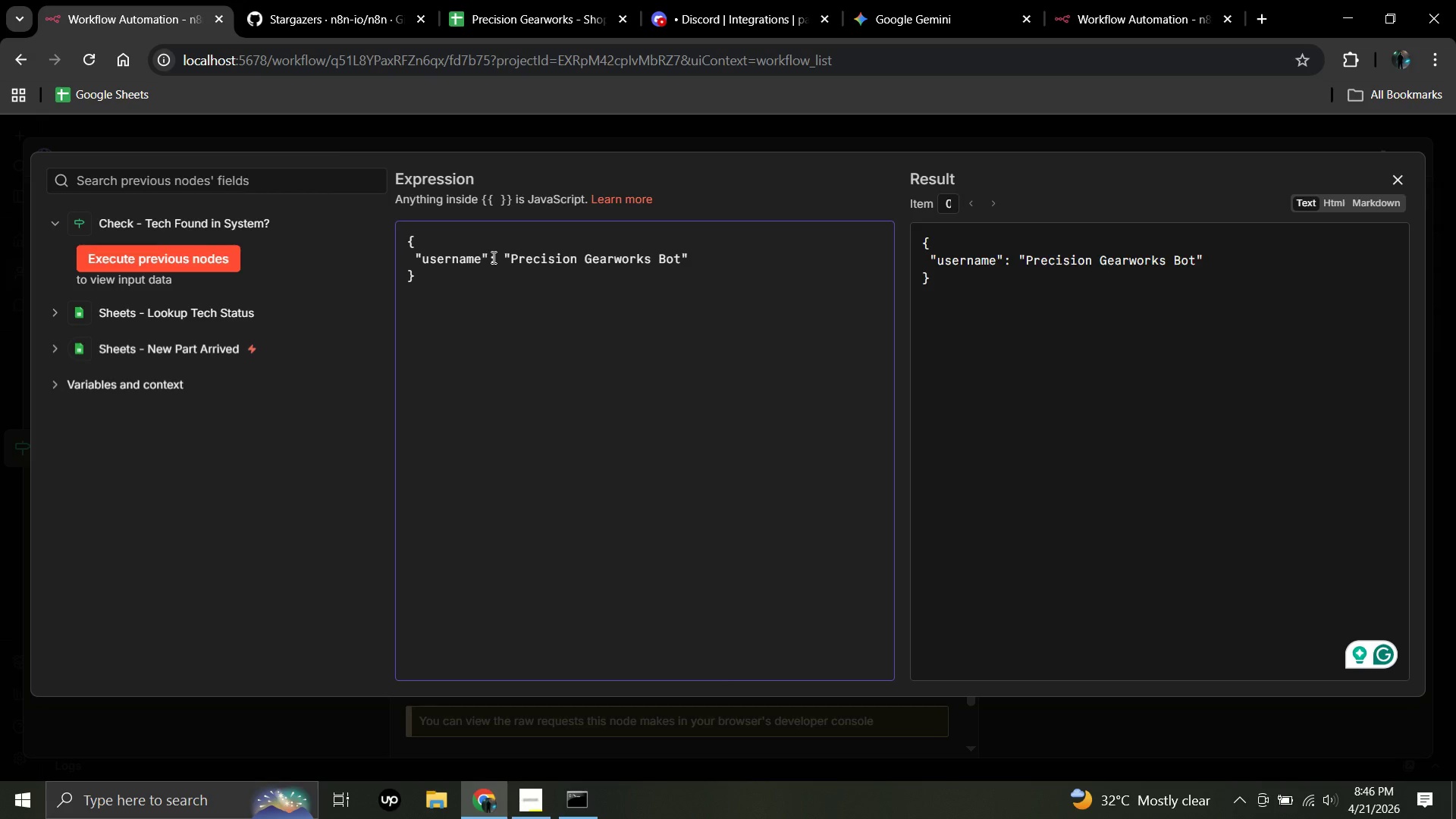 
left_click([688, 254])
 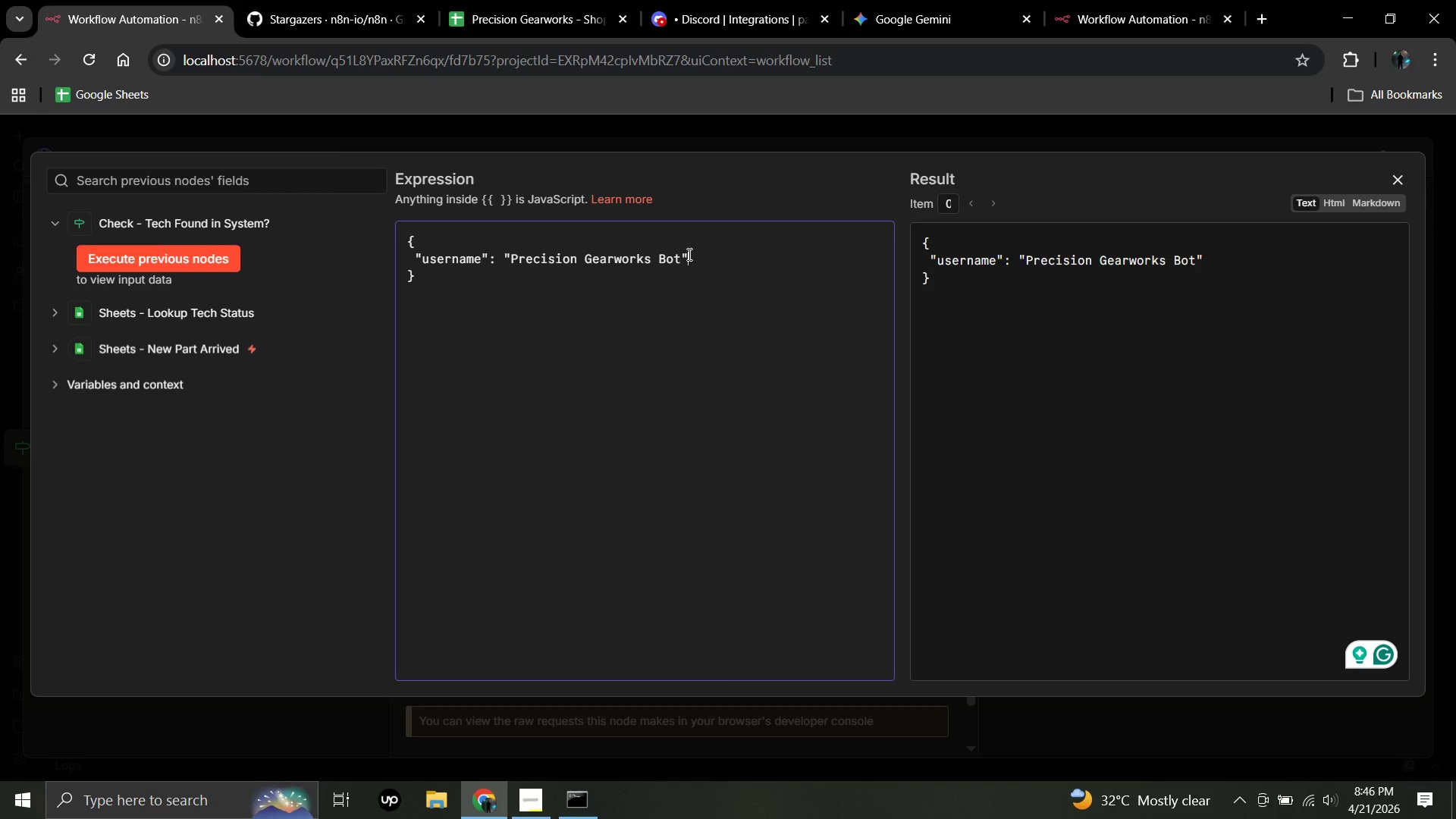 
key(Comma)
 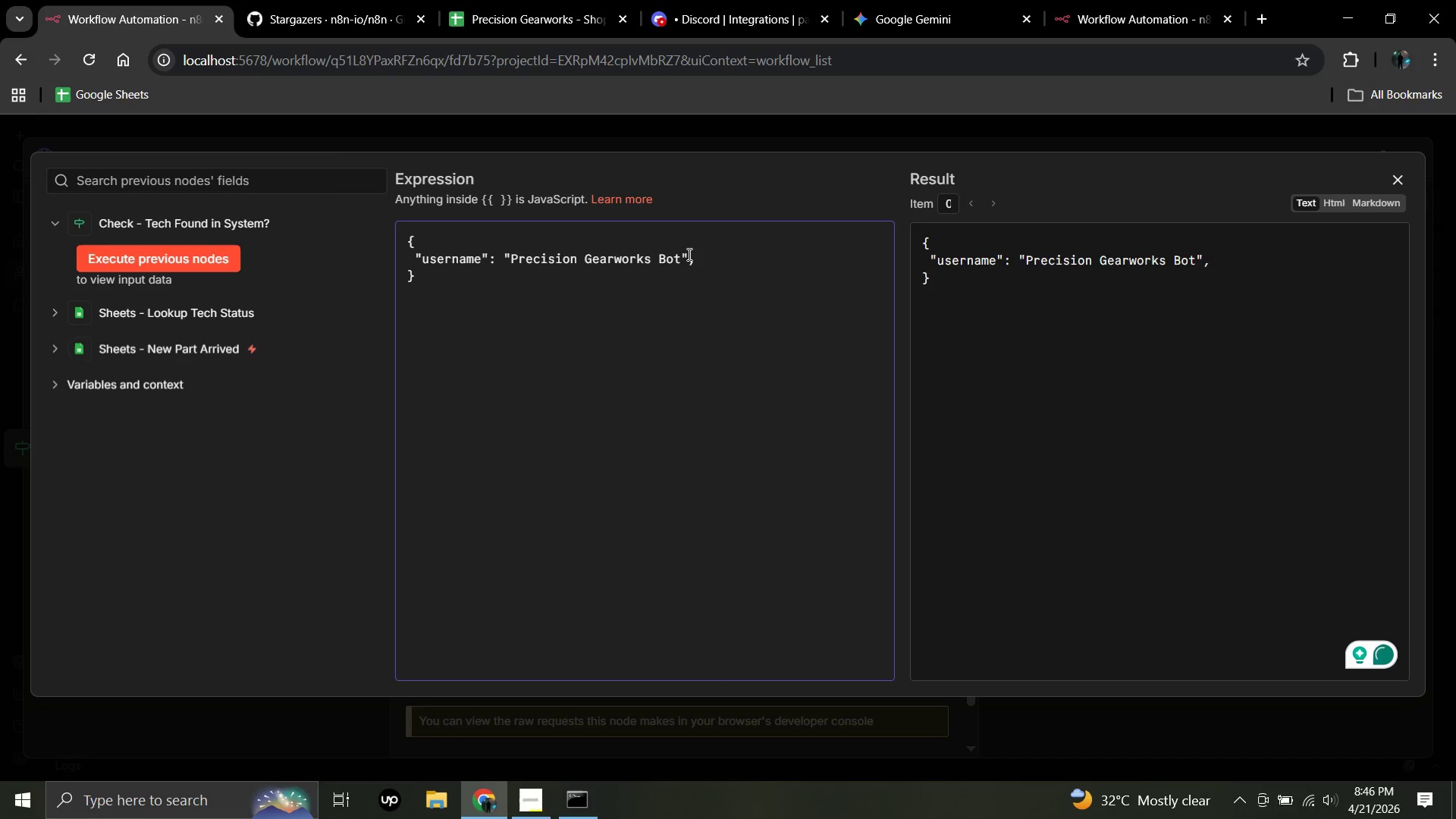 
wait(5.25)
 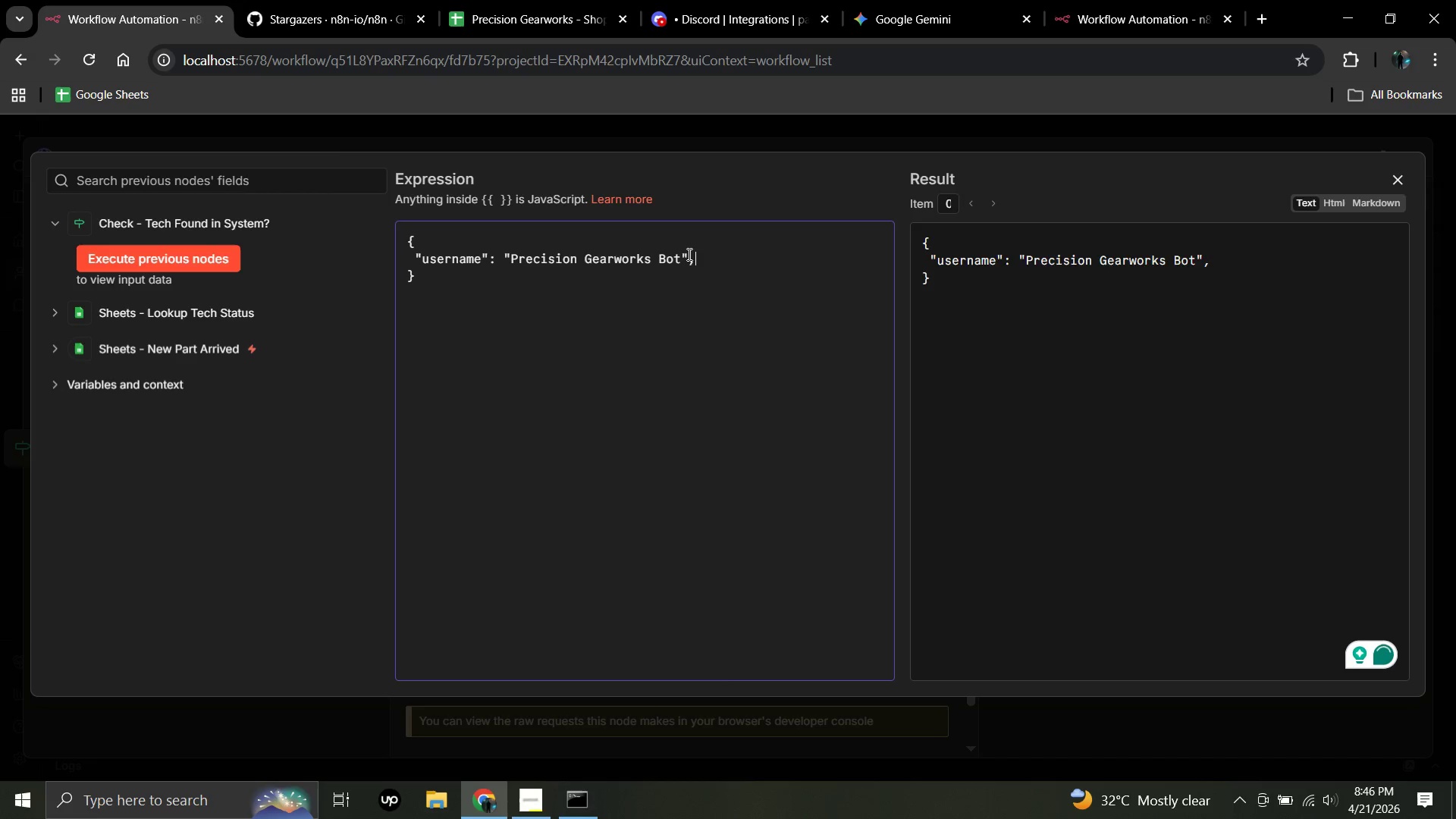 
key(Enter)
 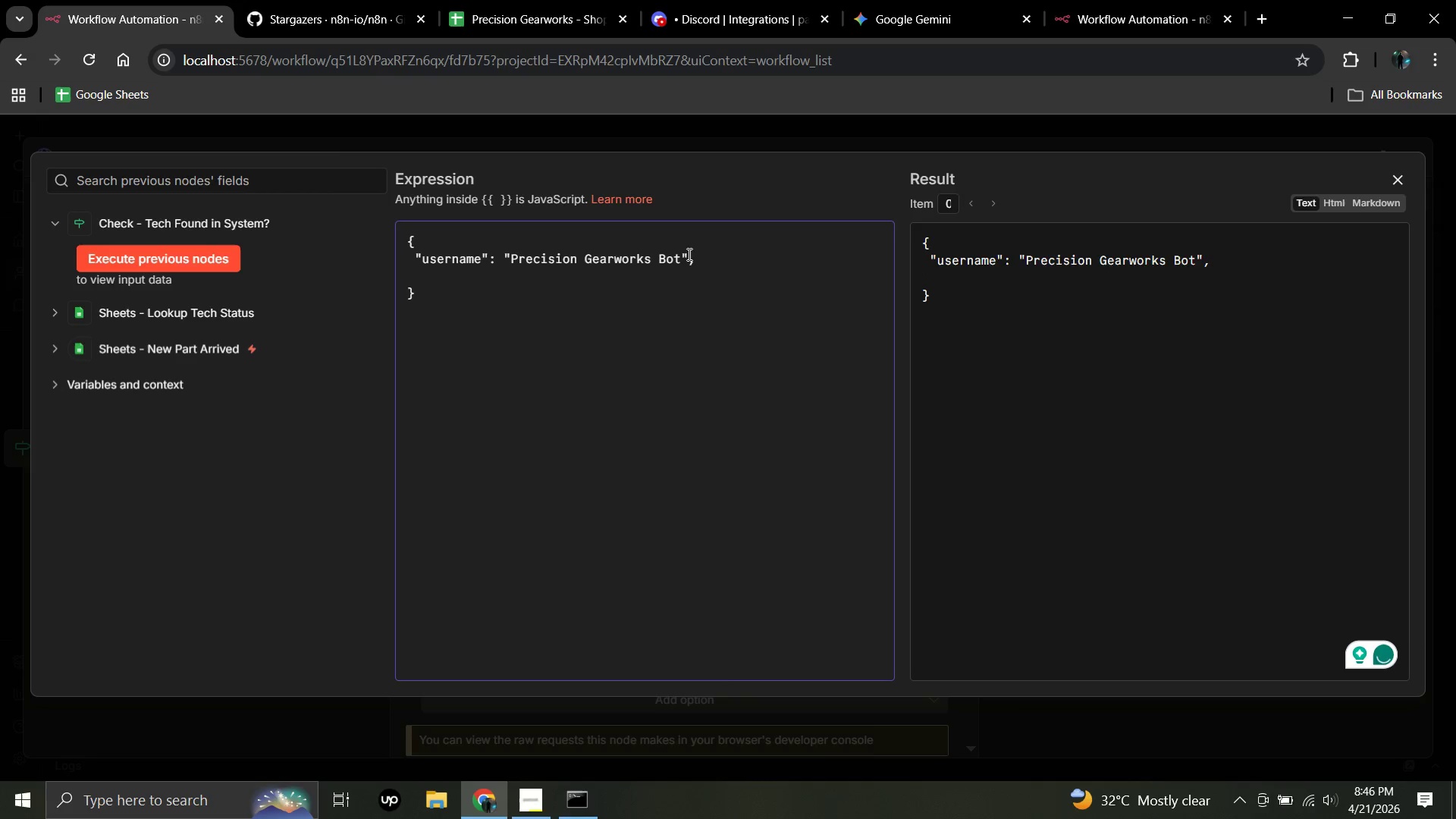 
type( "EMBEDS)
 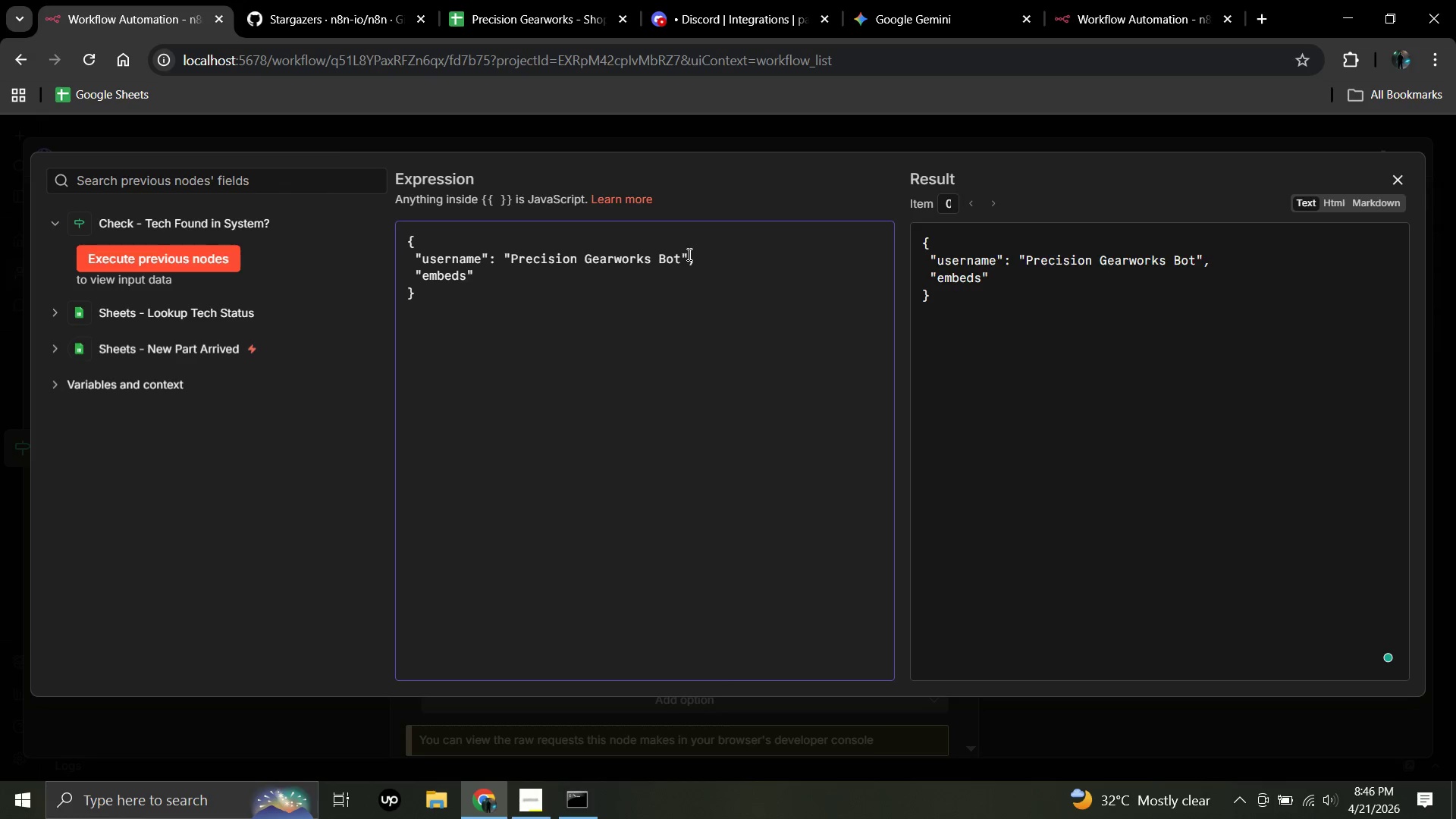 
left_click_drag(start_coordinate=[688, 254], to_coordinate=[721, 258])
 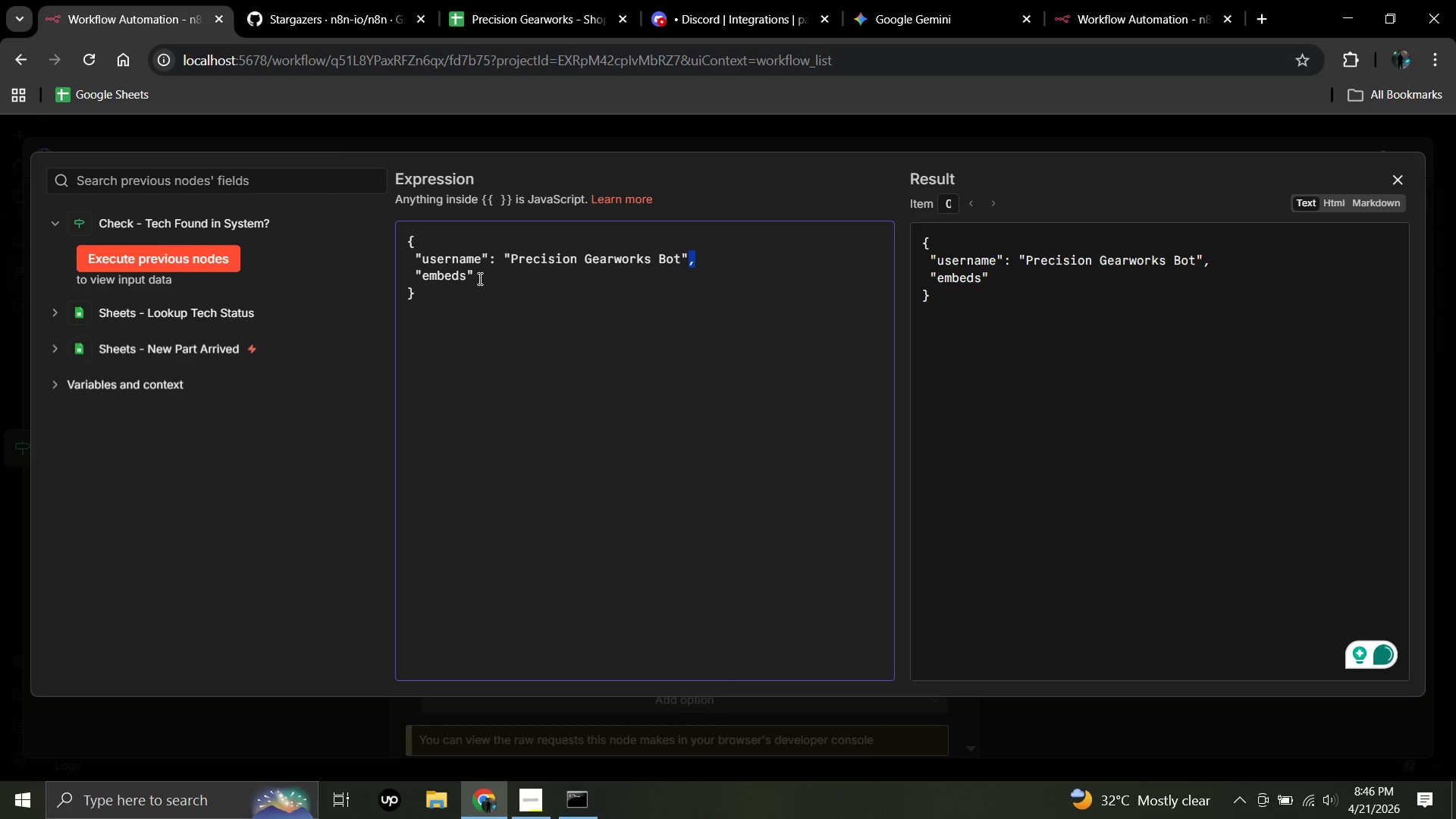 
left_click([479, 278])
 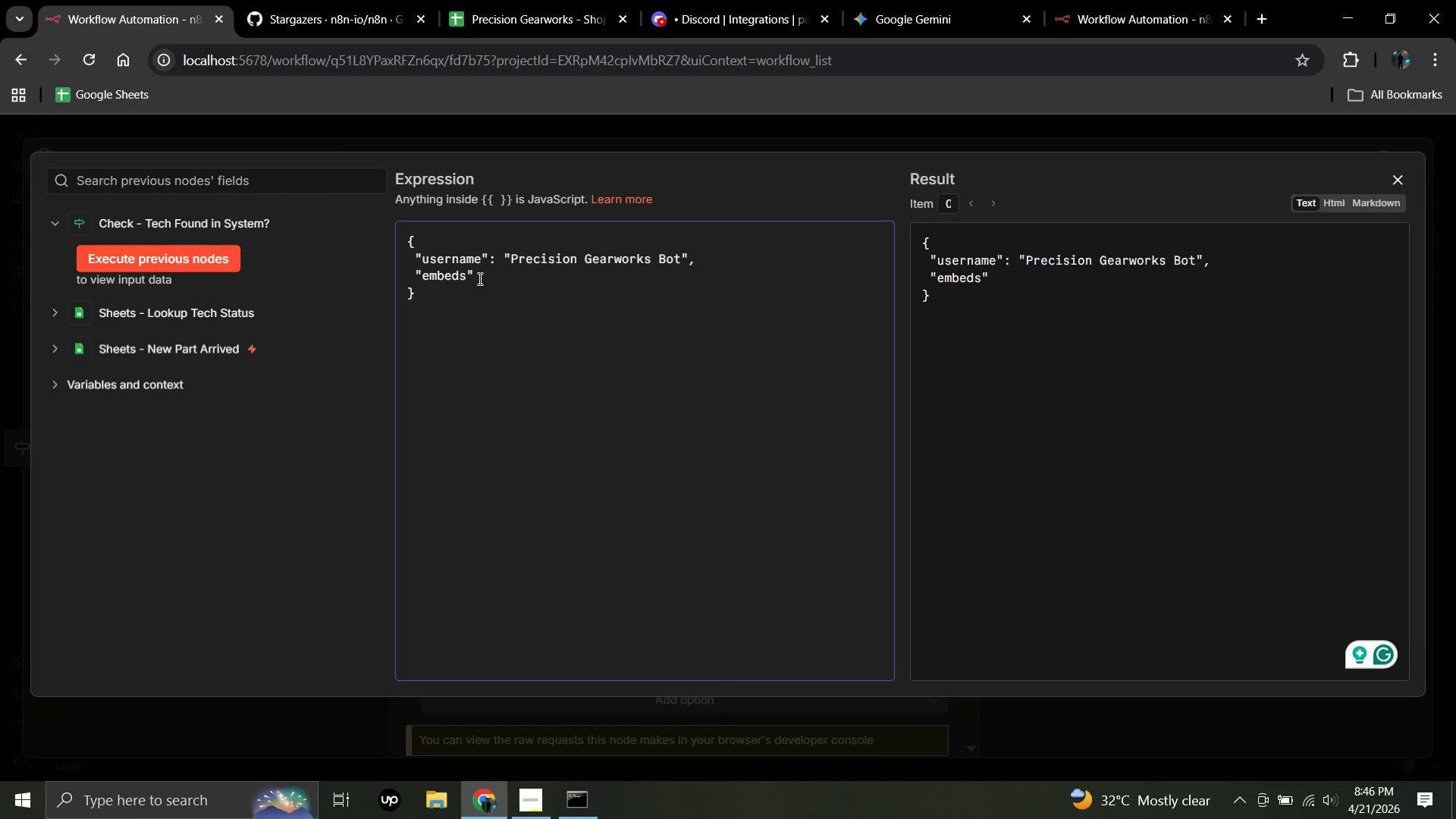 
key(Shift+Semicolon)
 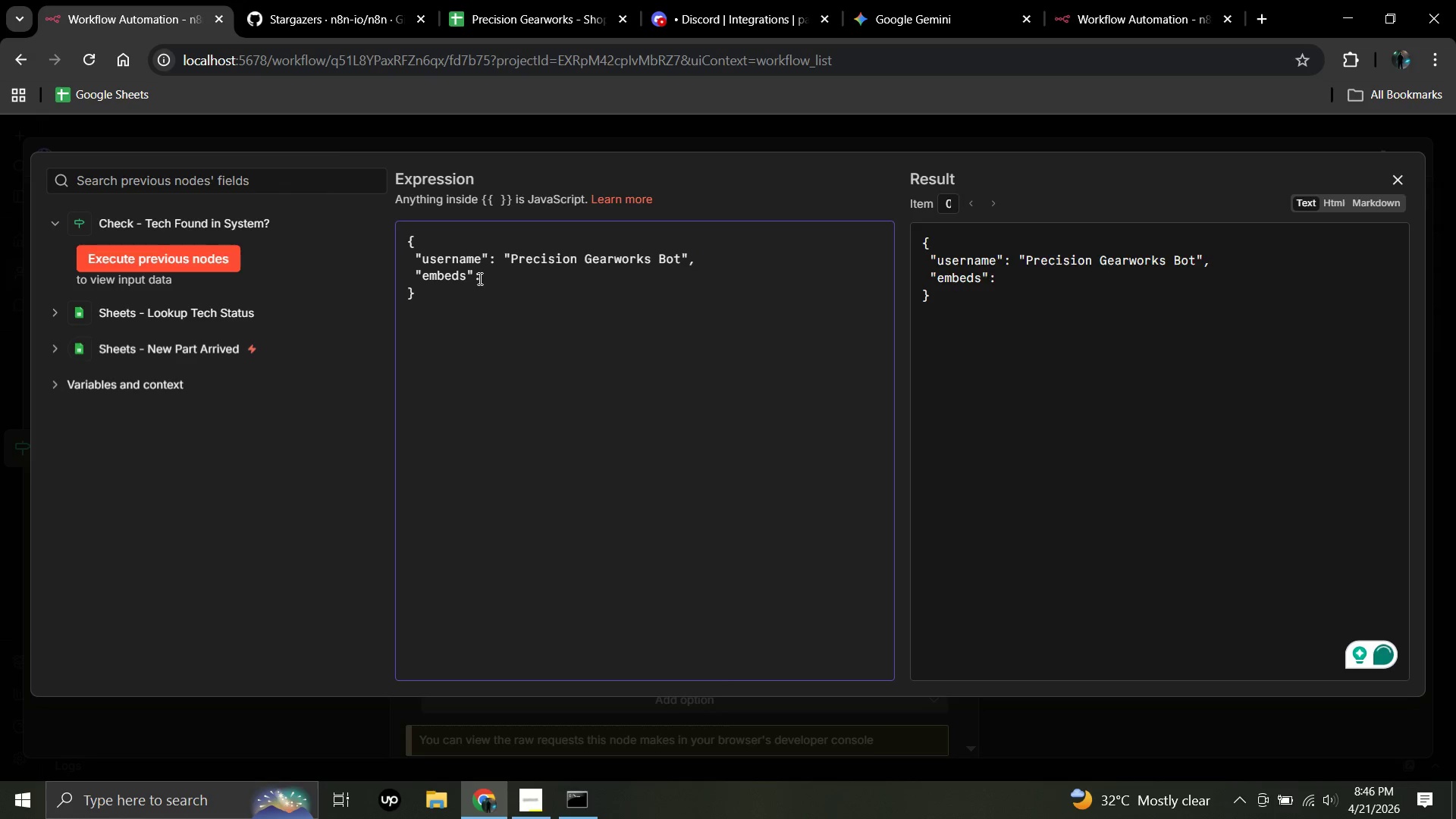 
key(Space)
 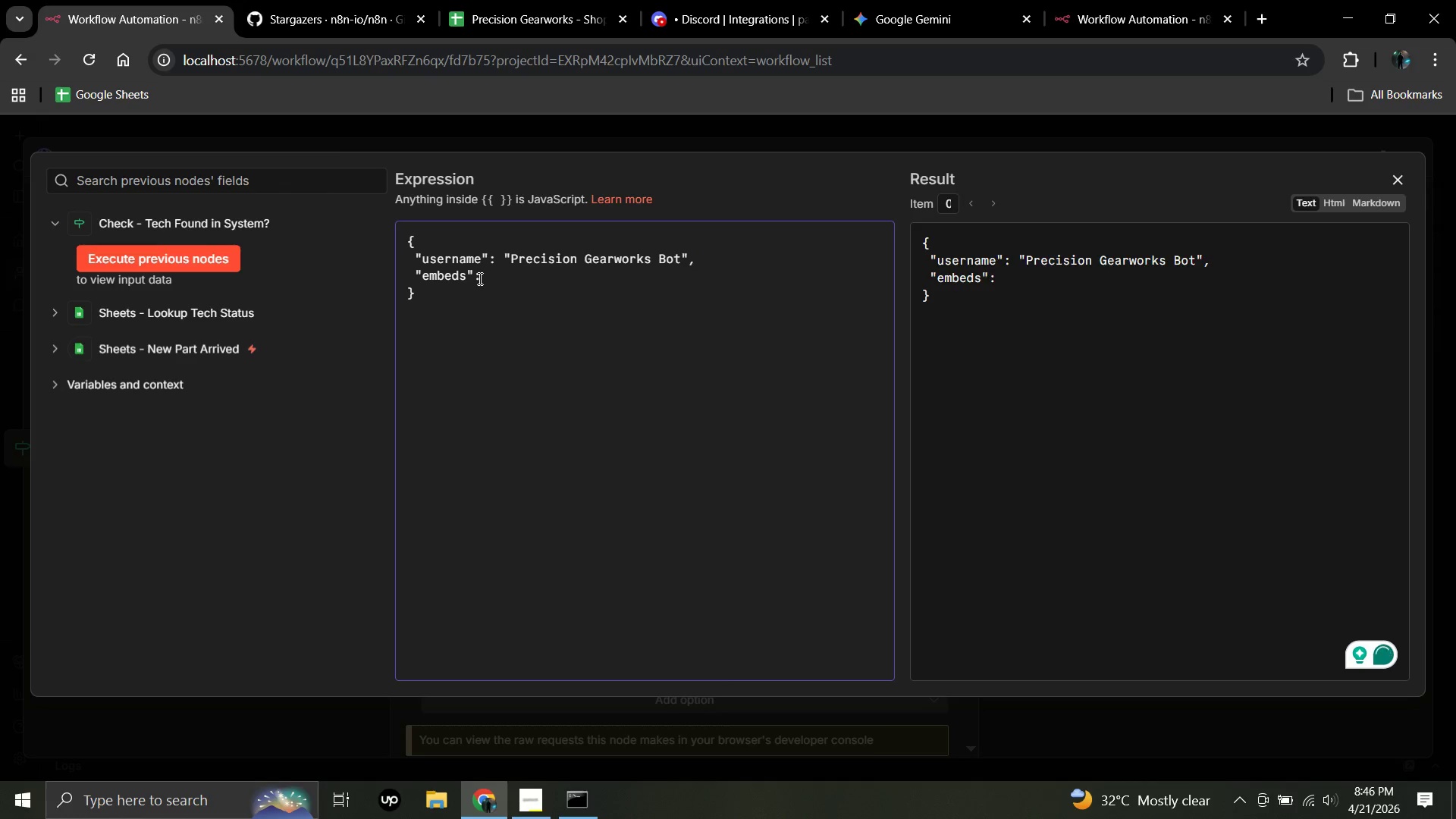 
key(BracketLeft)
 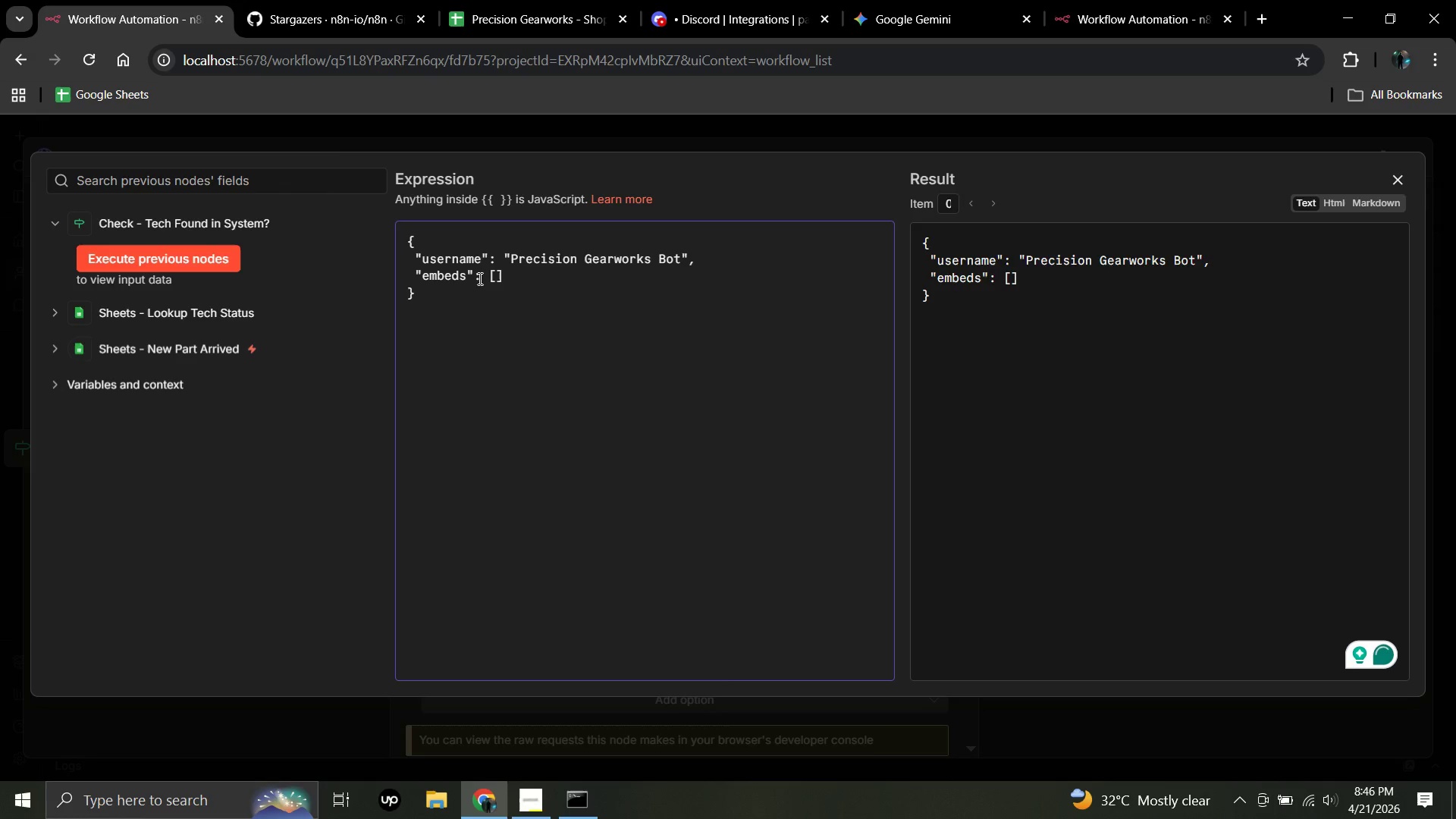 
key(Enter)
 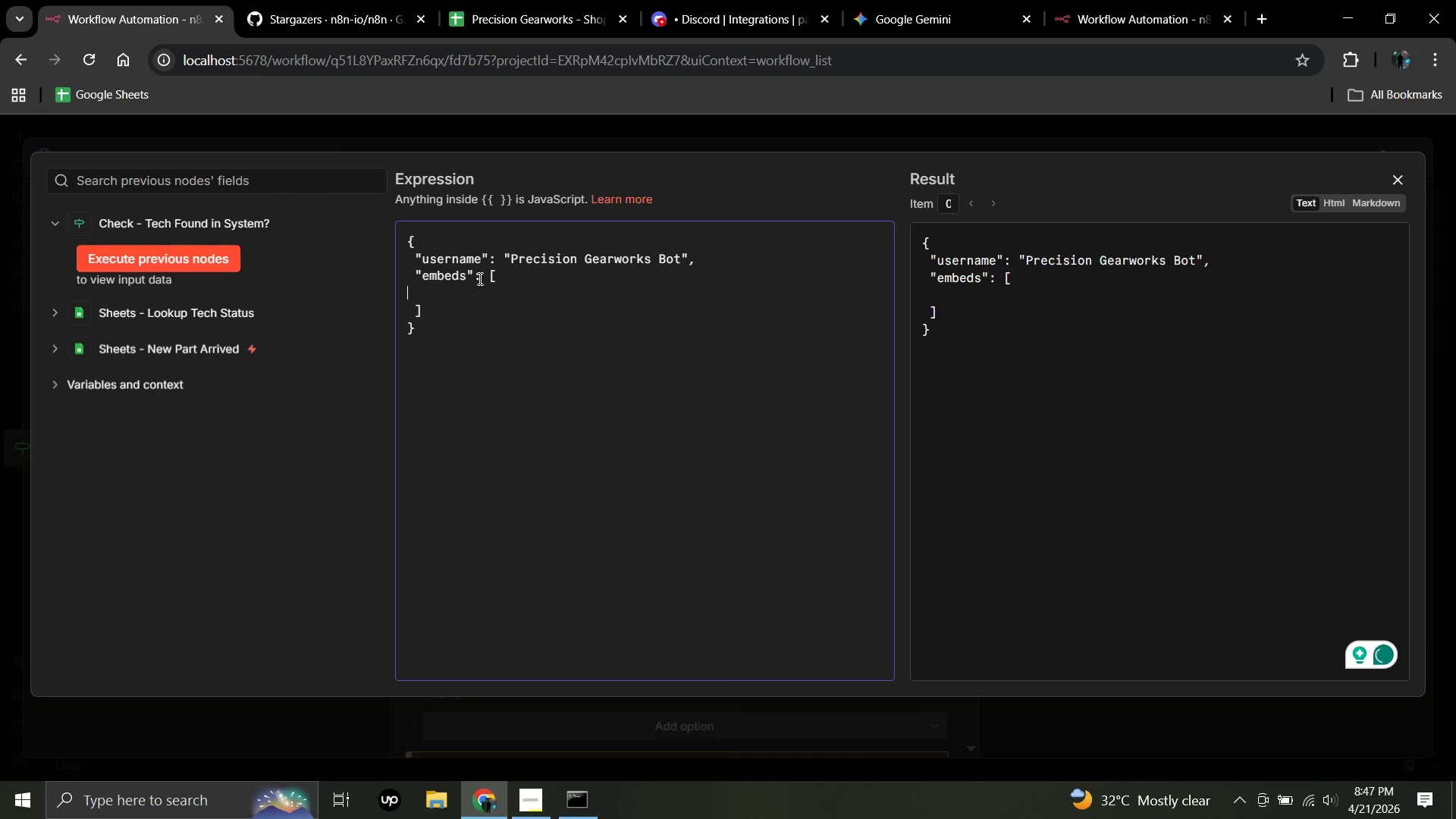 
key(Space)
 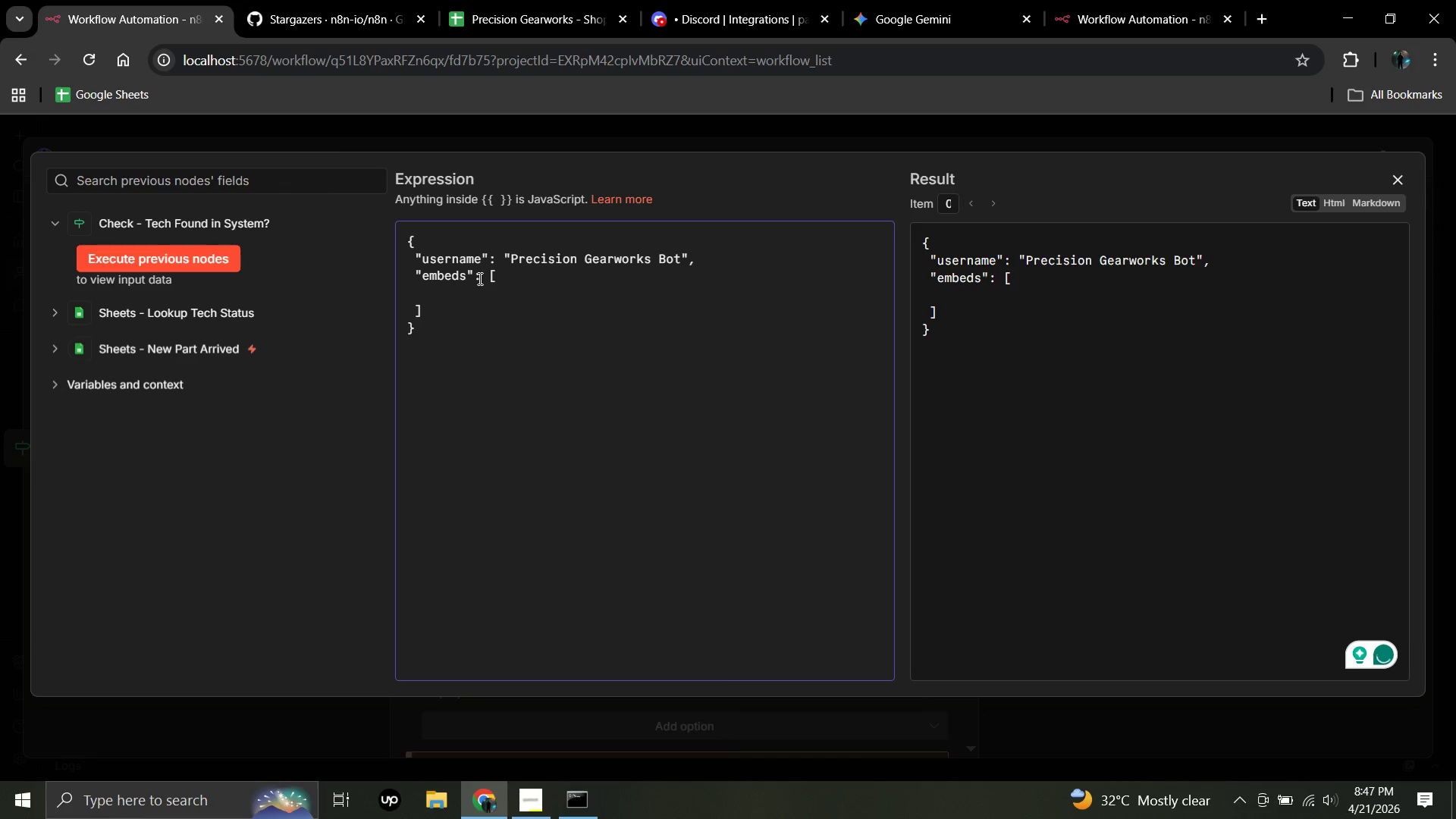 
key(Shift+BracketRight)
 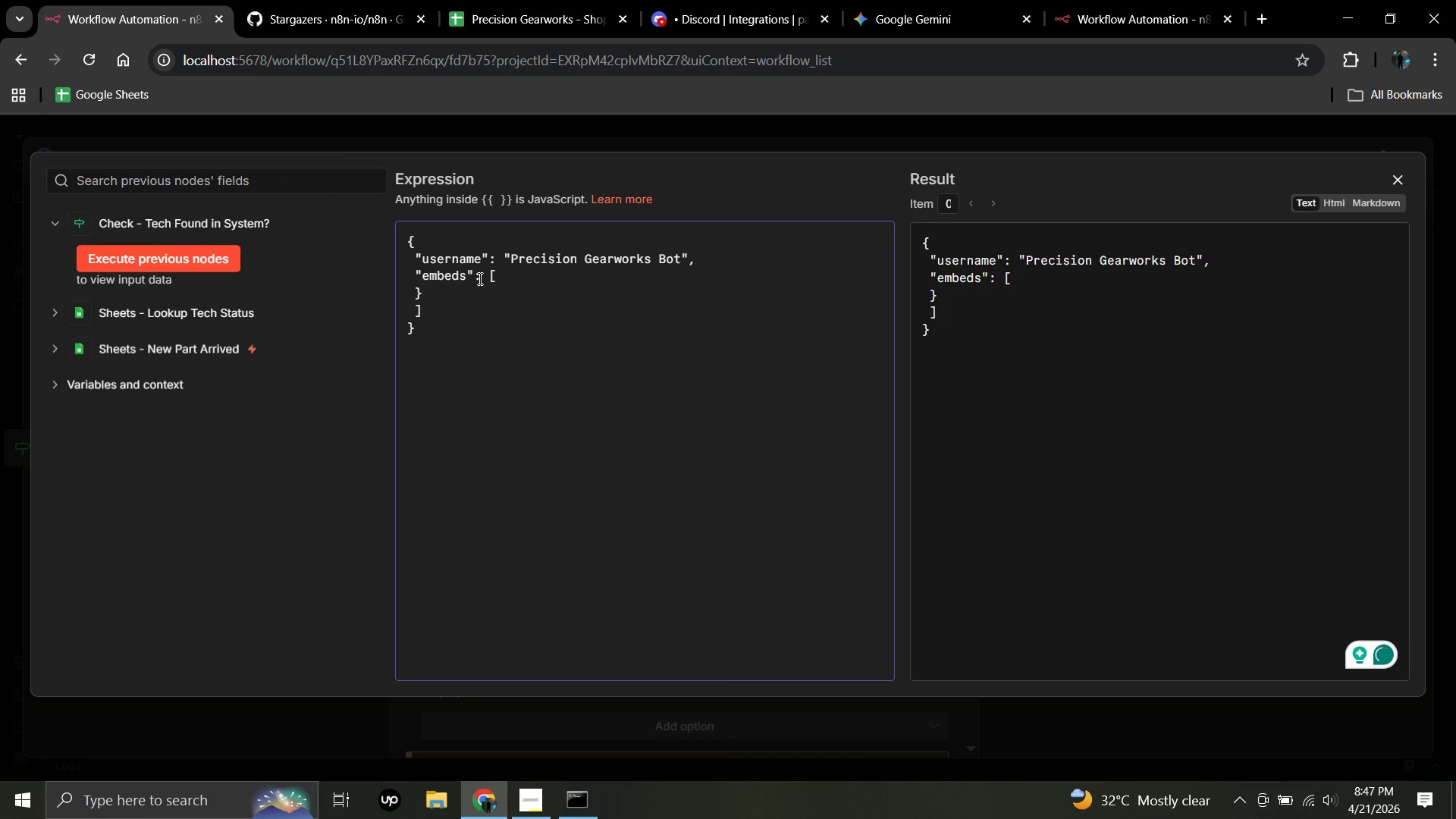 
key(Backspace)
 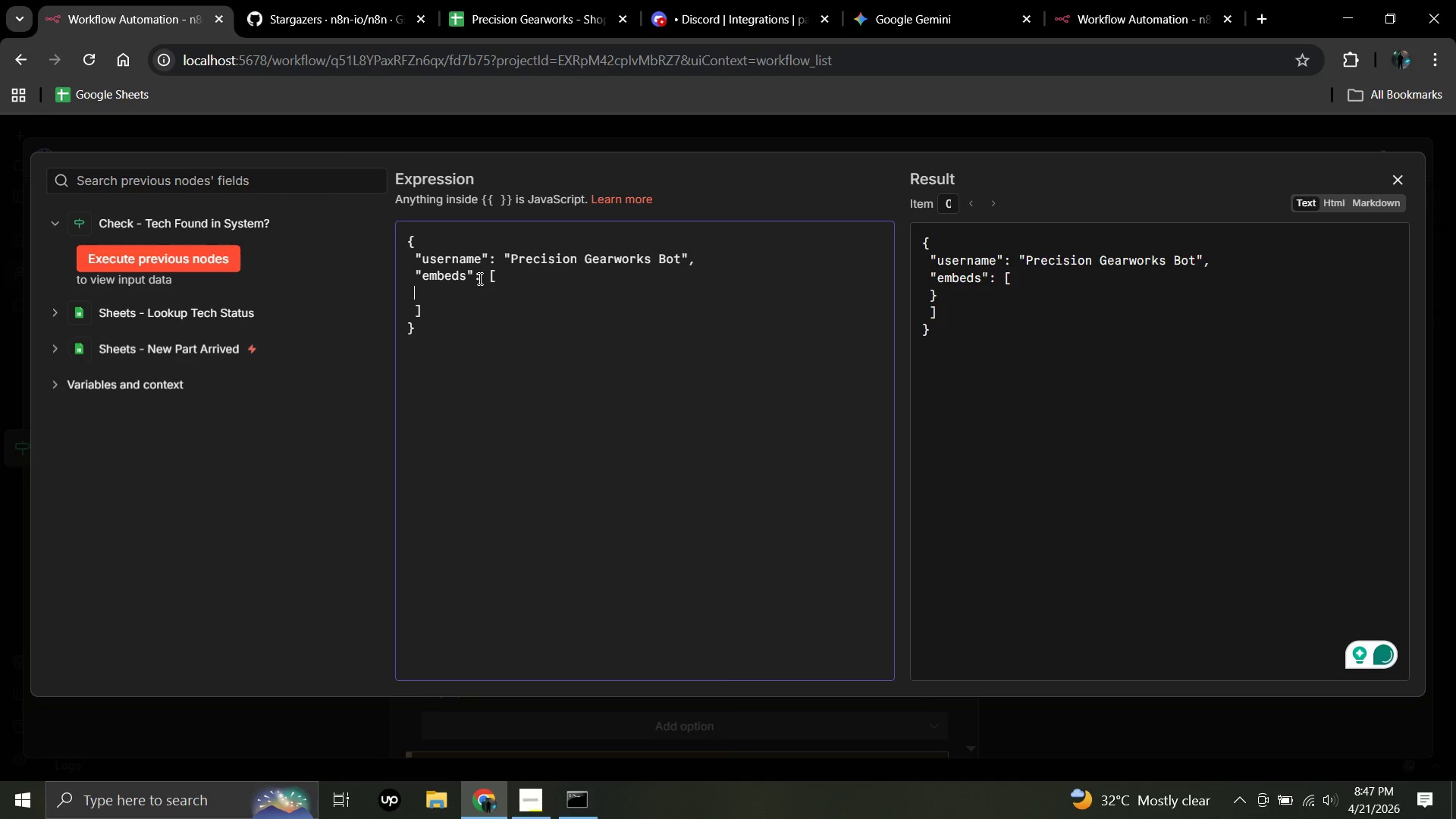 
key(Shift+BracketLeft)
 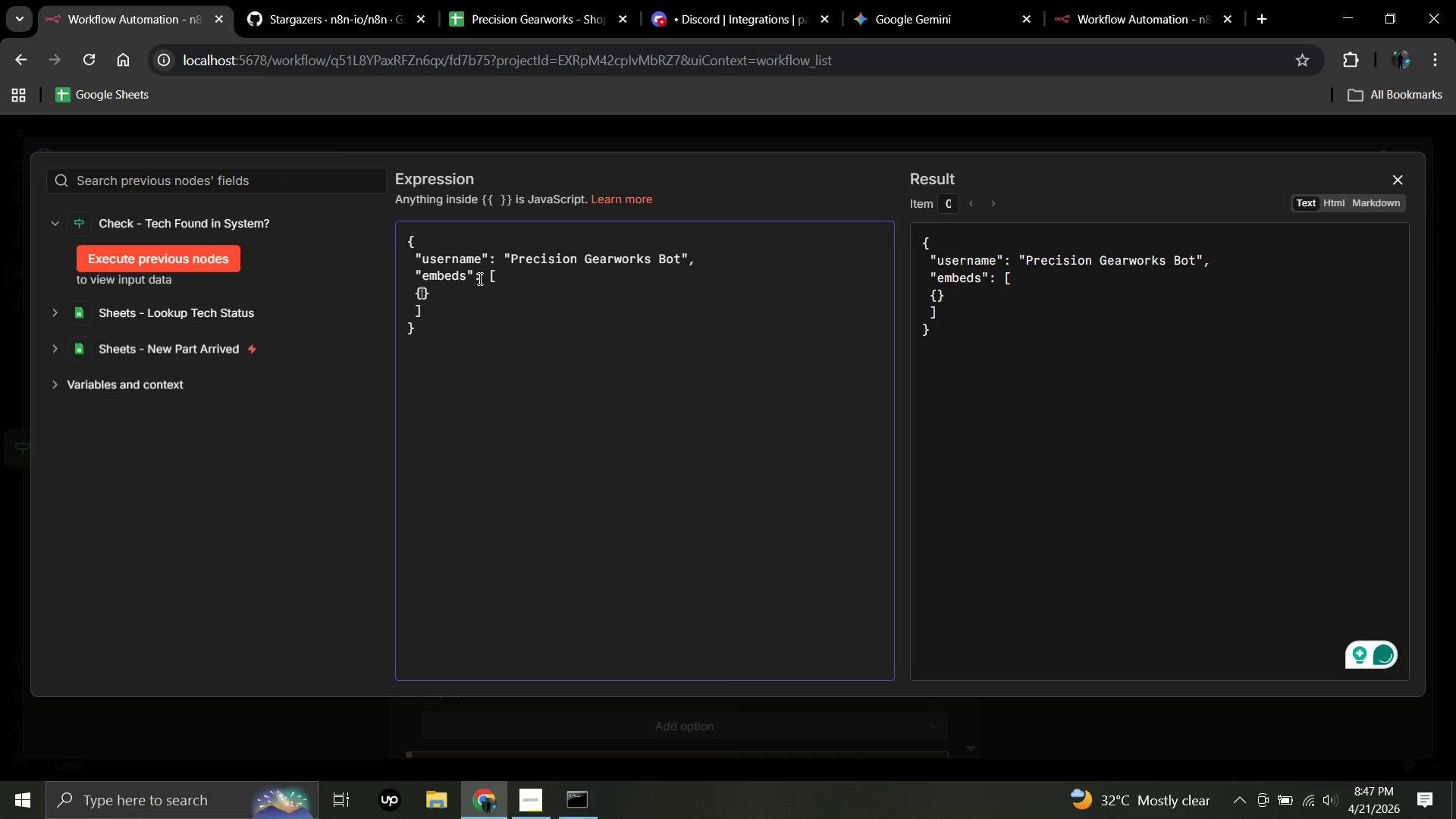 
key(Enter)
 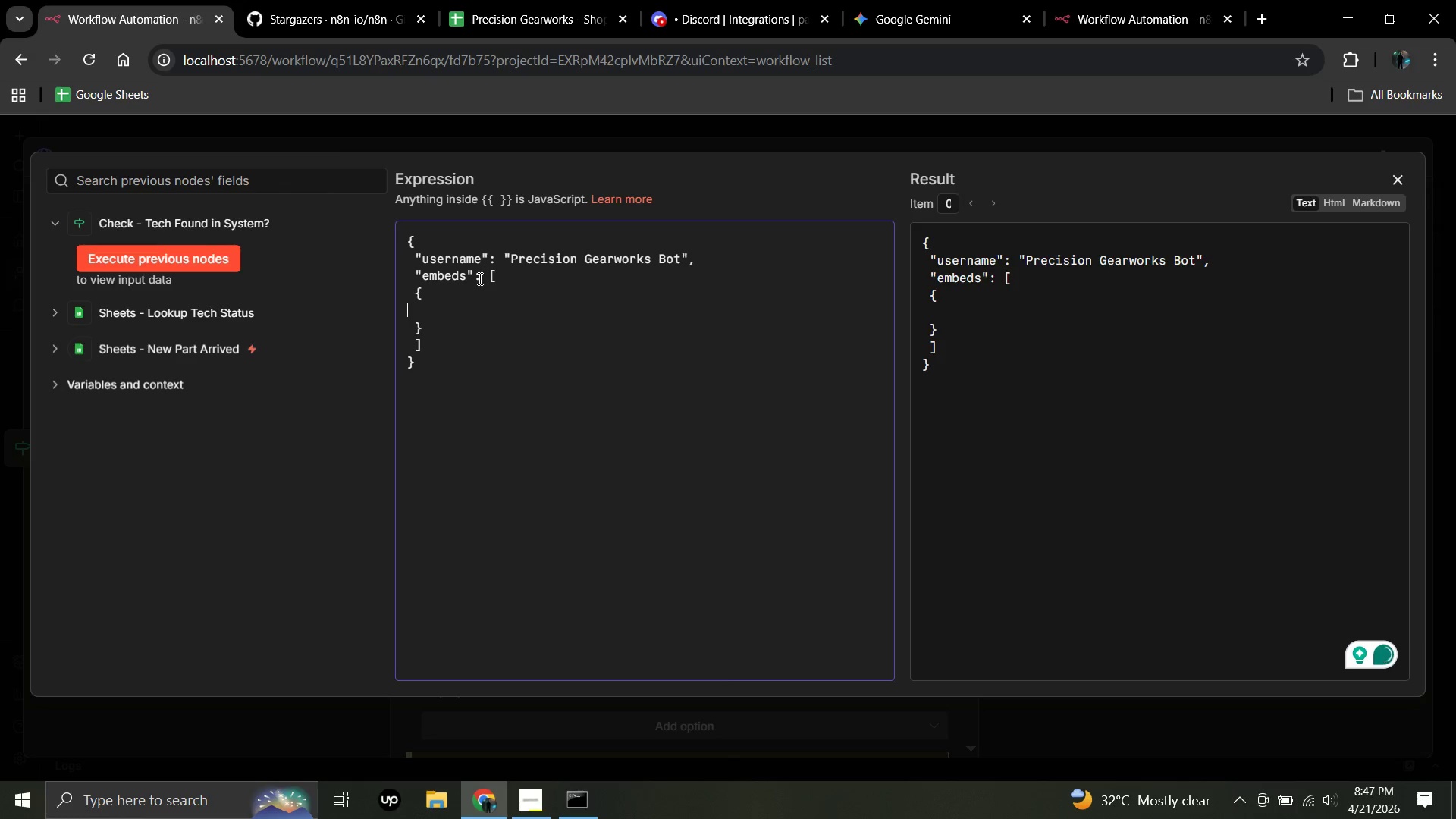 
key(Space)
 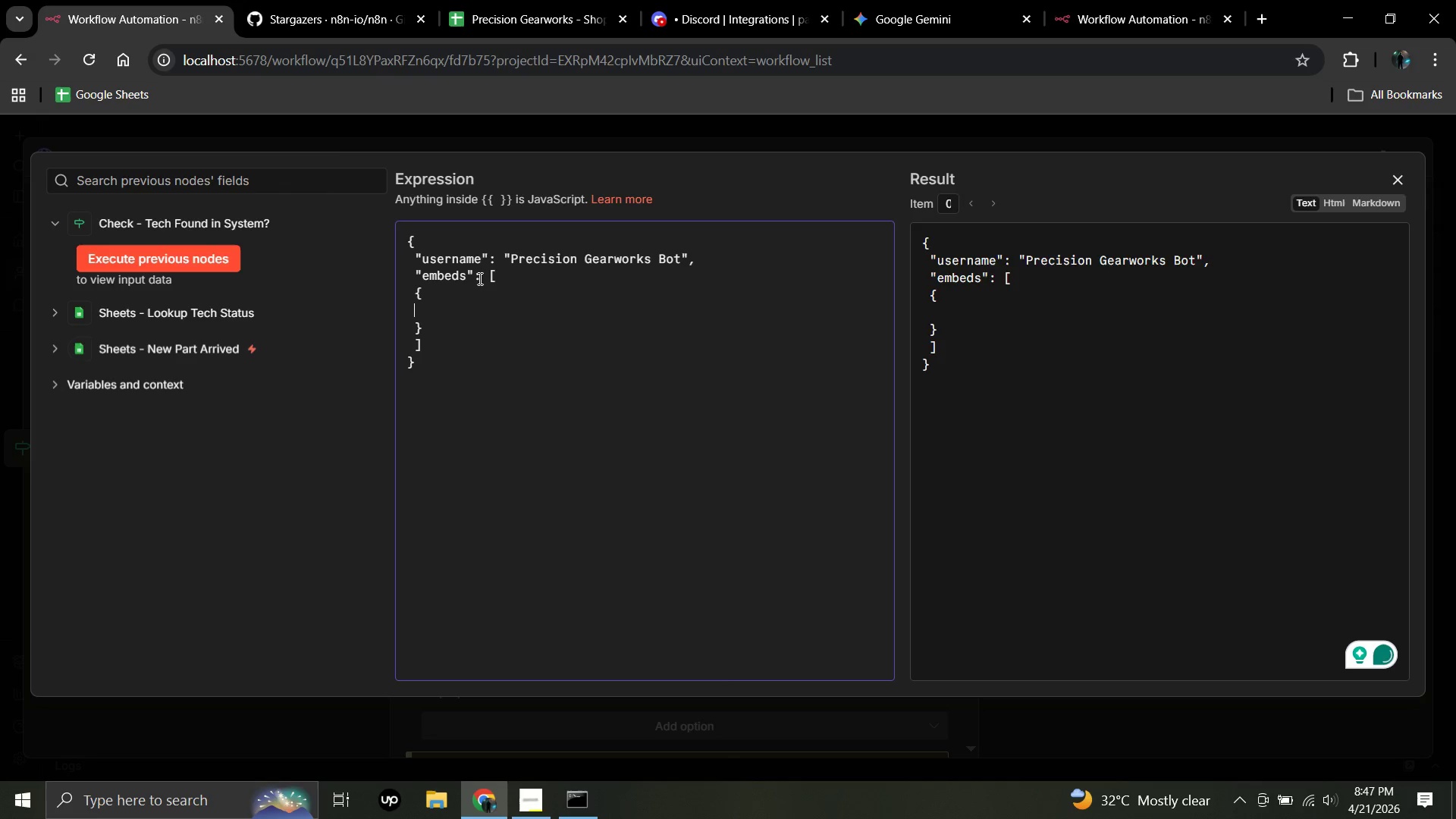 
key(Space)
 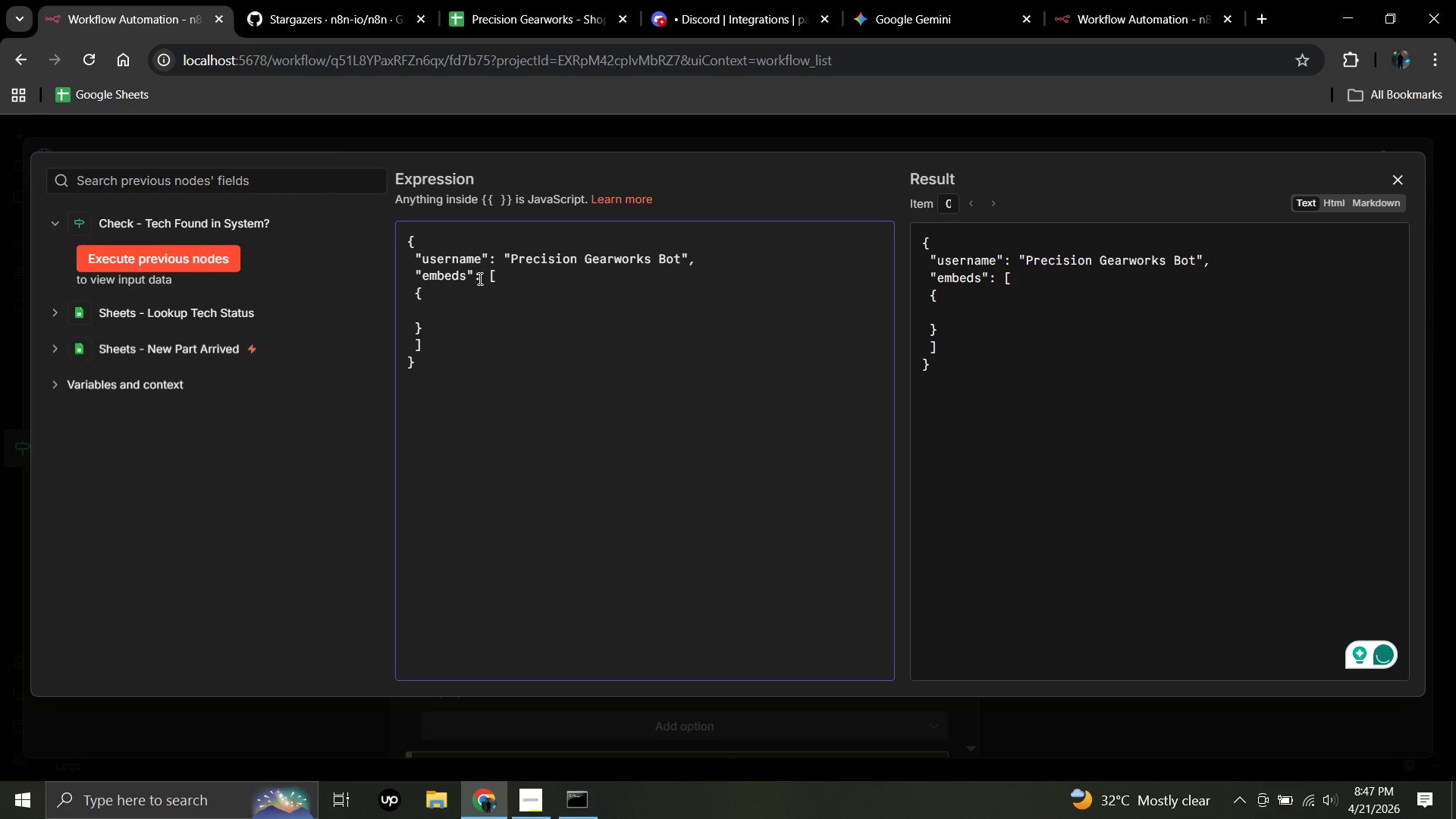 
type("TITLE)
 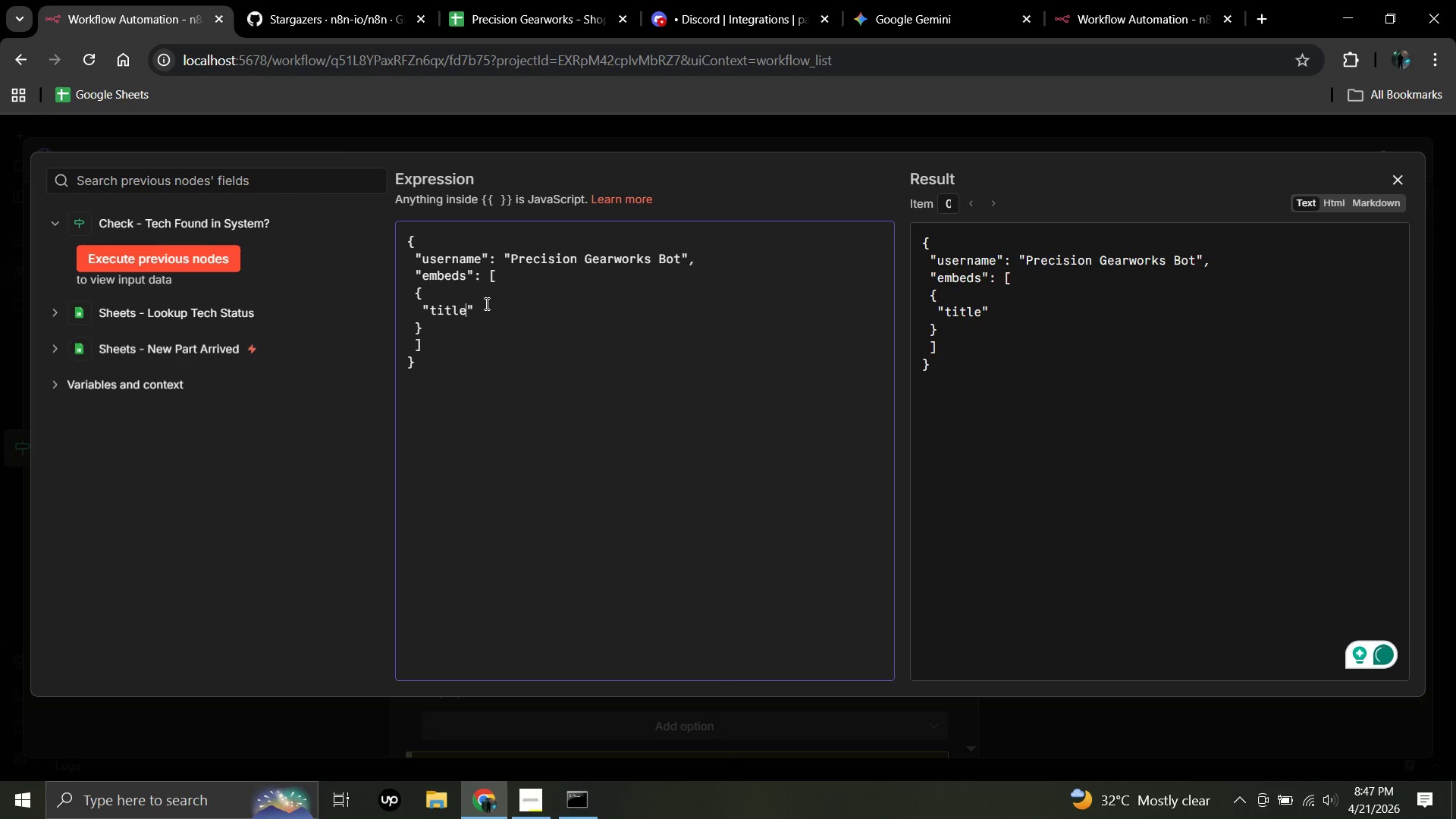 
left_click([482, 307])
 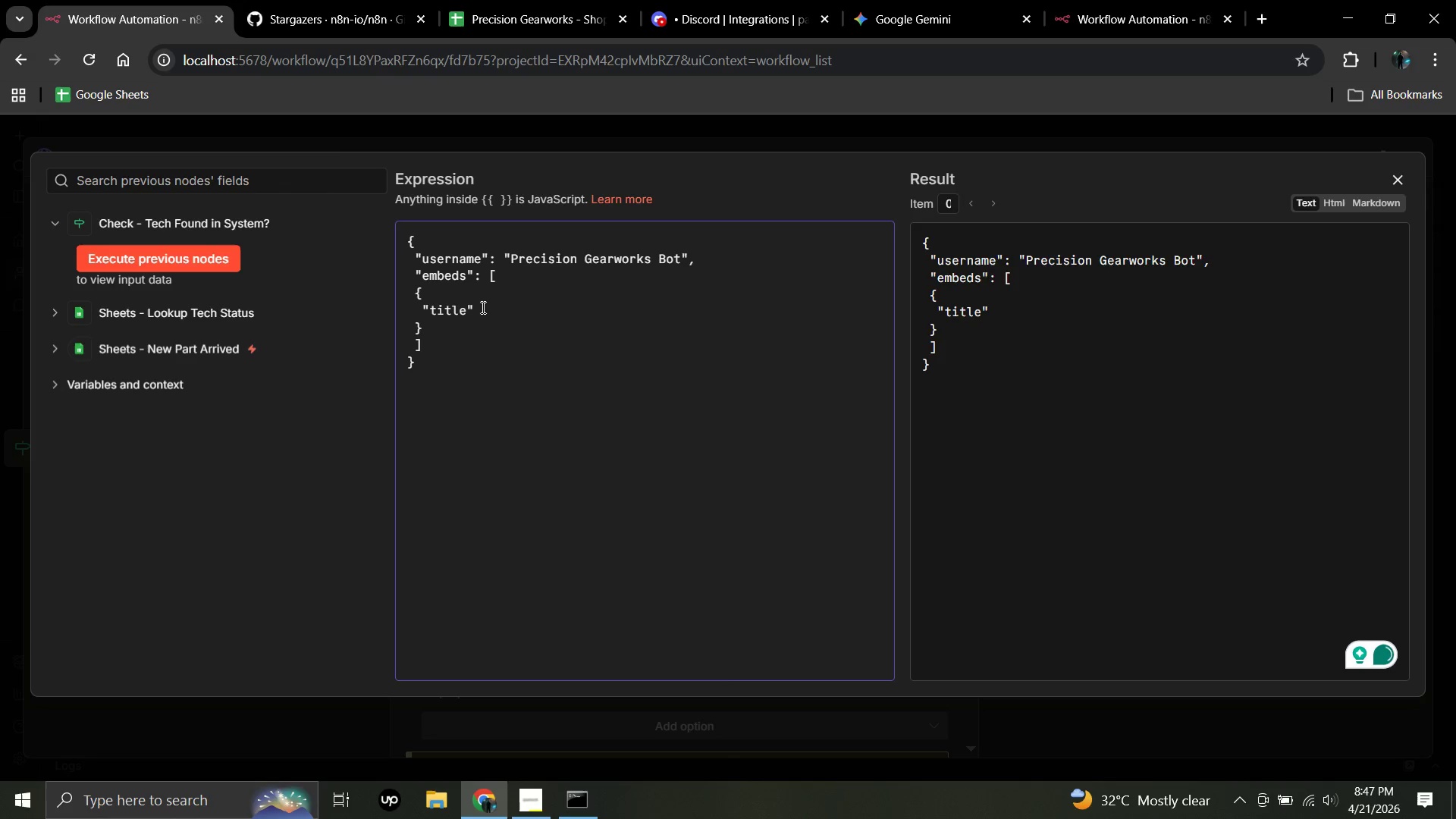 
key(Shift+Semicolon)
 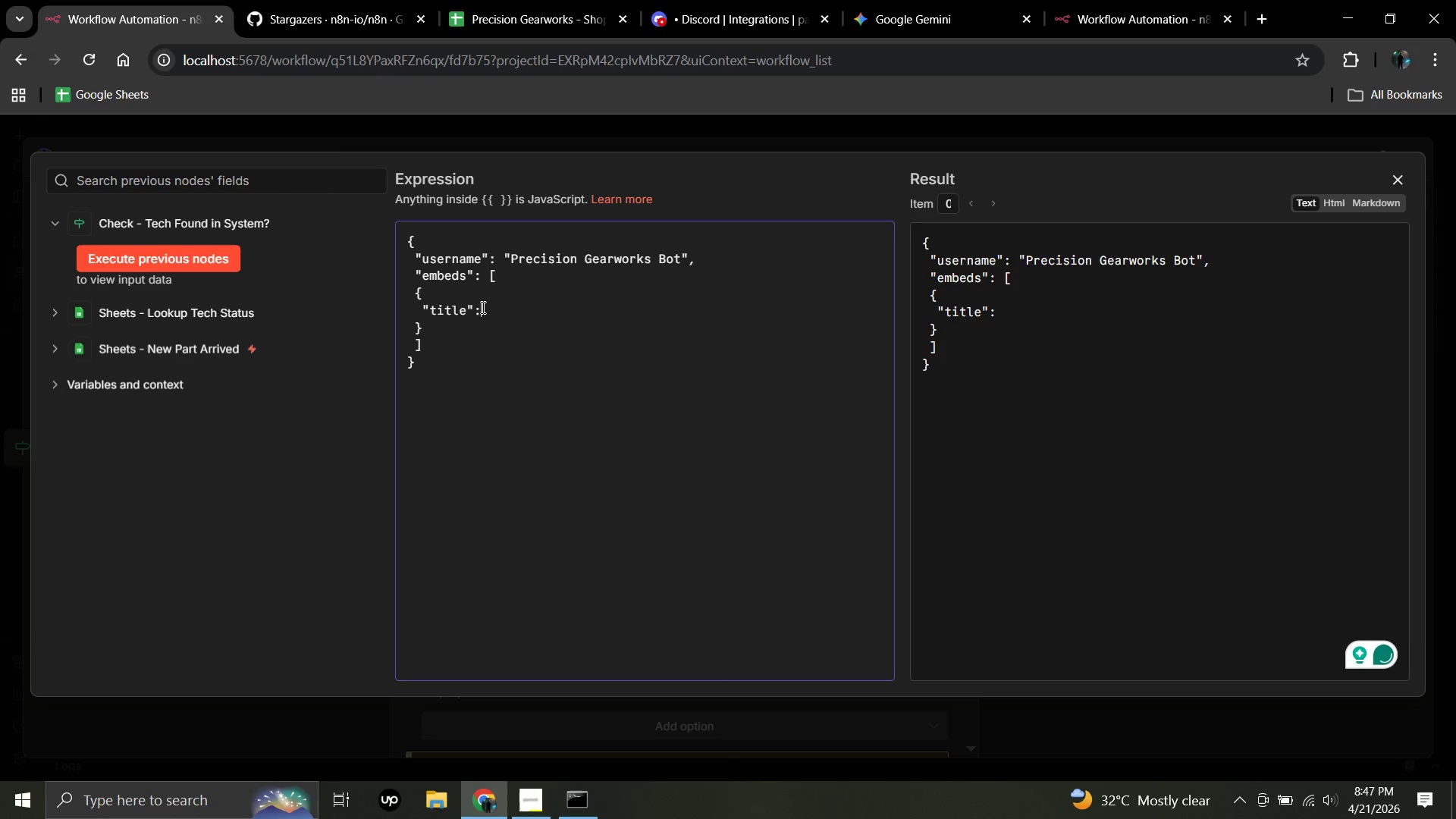 
key(Space)
 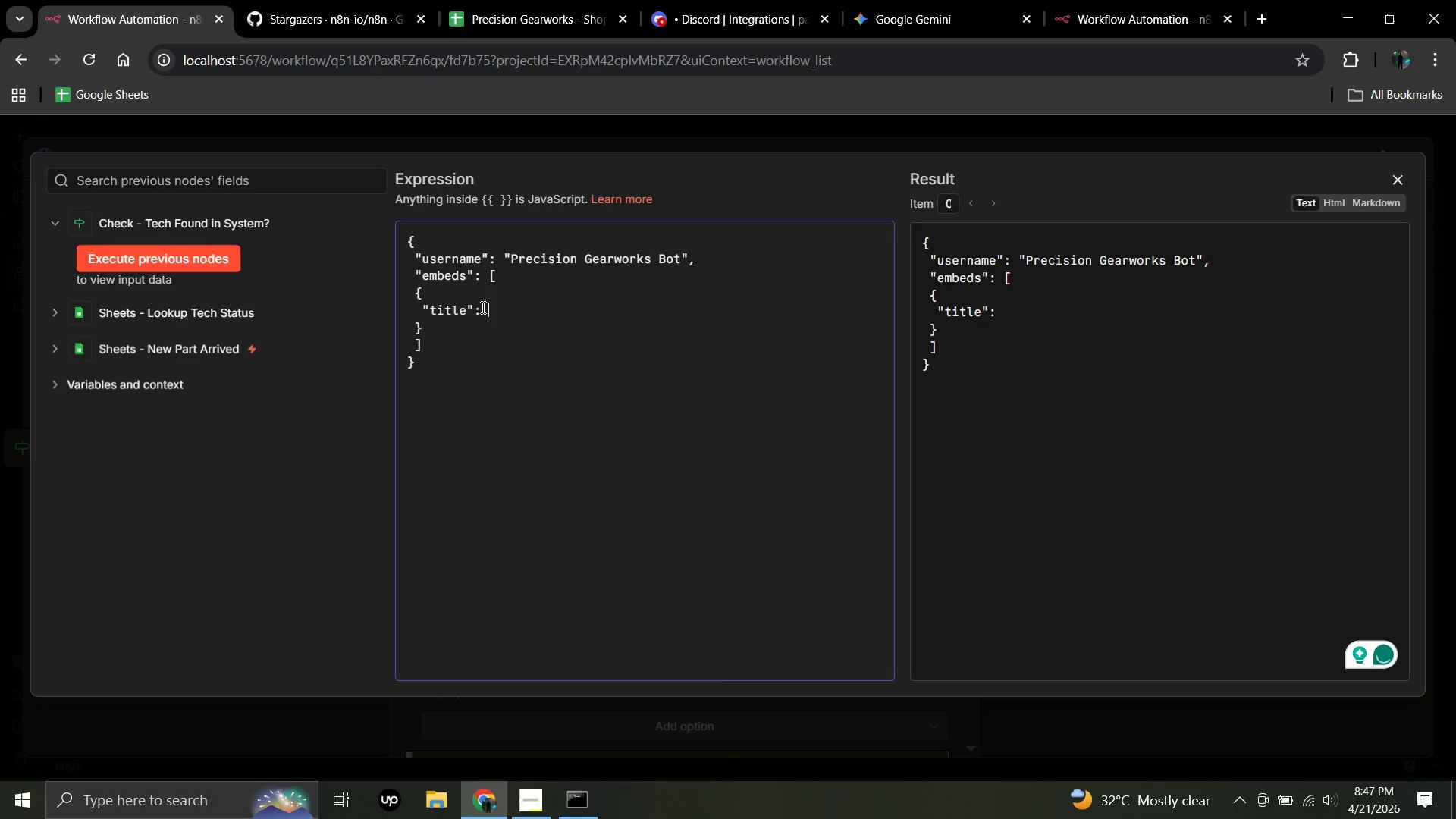 
key(Shift+Quote)
 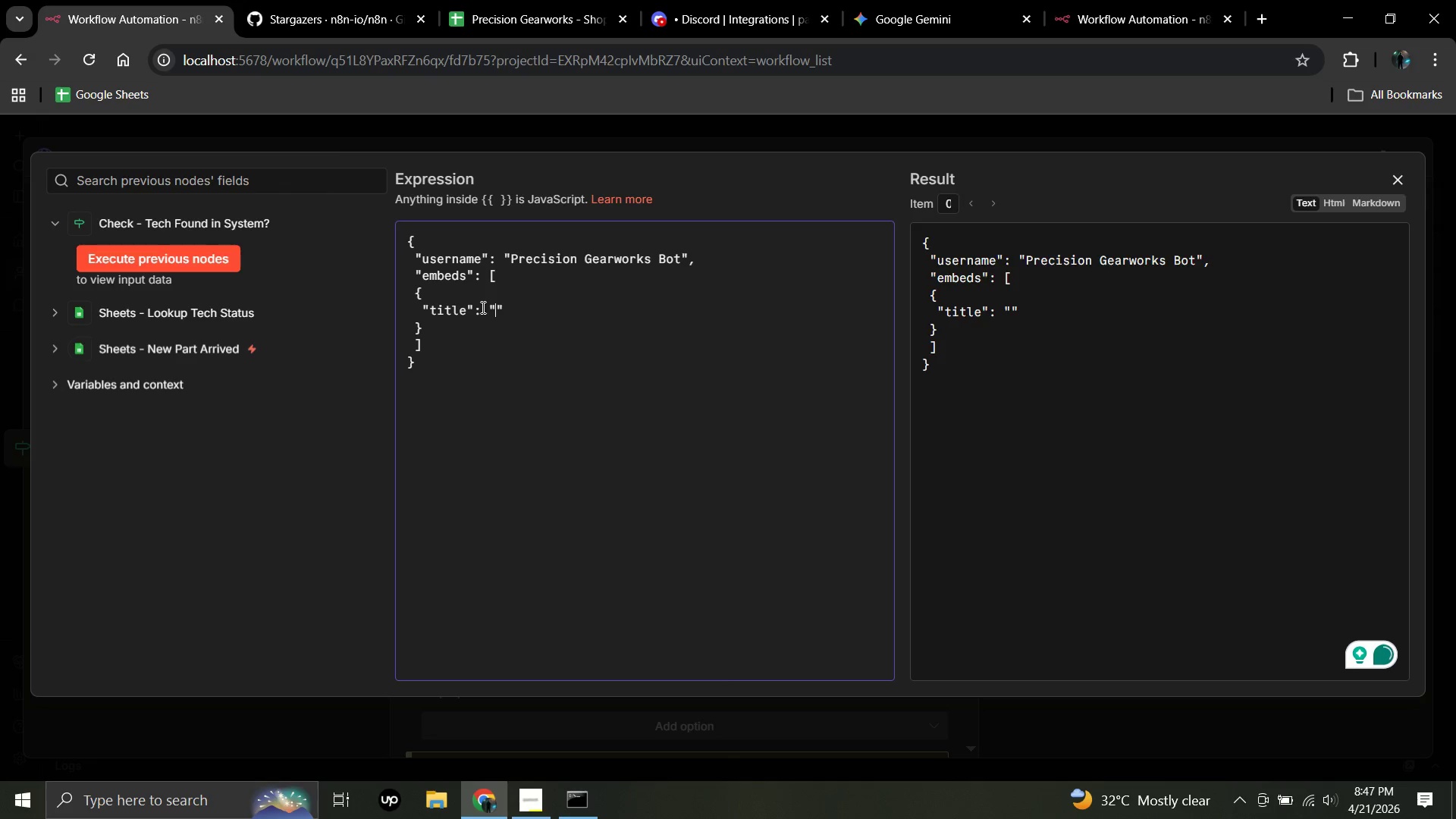 
hold_key(key=CapsLock, duration=0.61)
 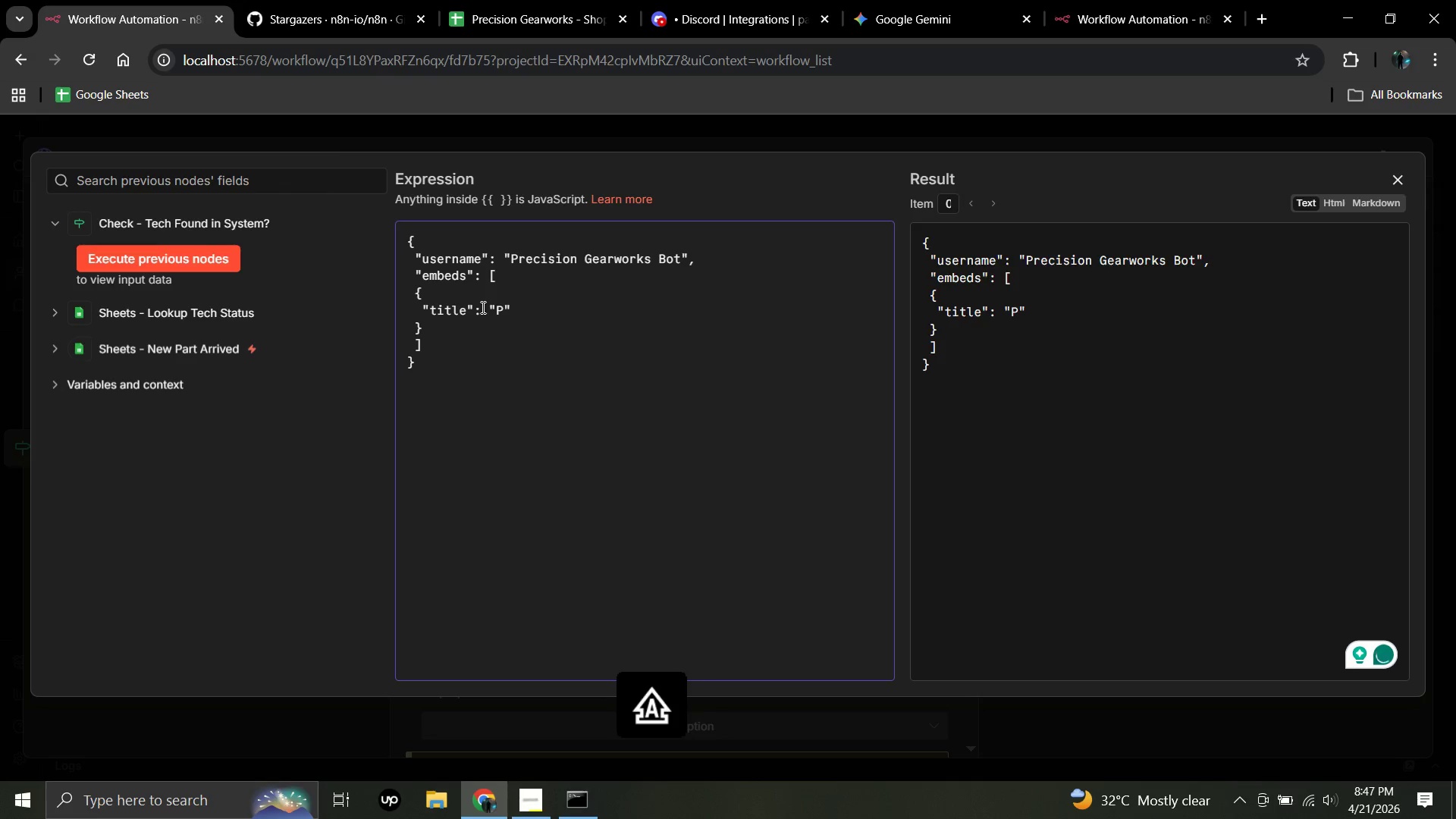 
type(PART ARRIVED - Technician Not Found)
 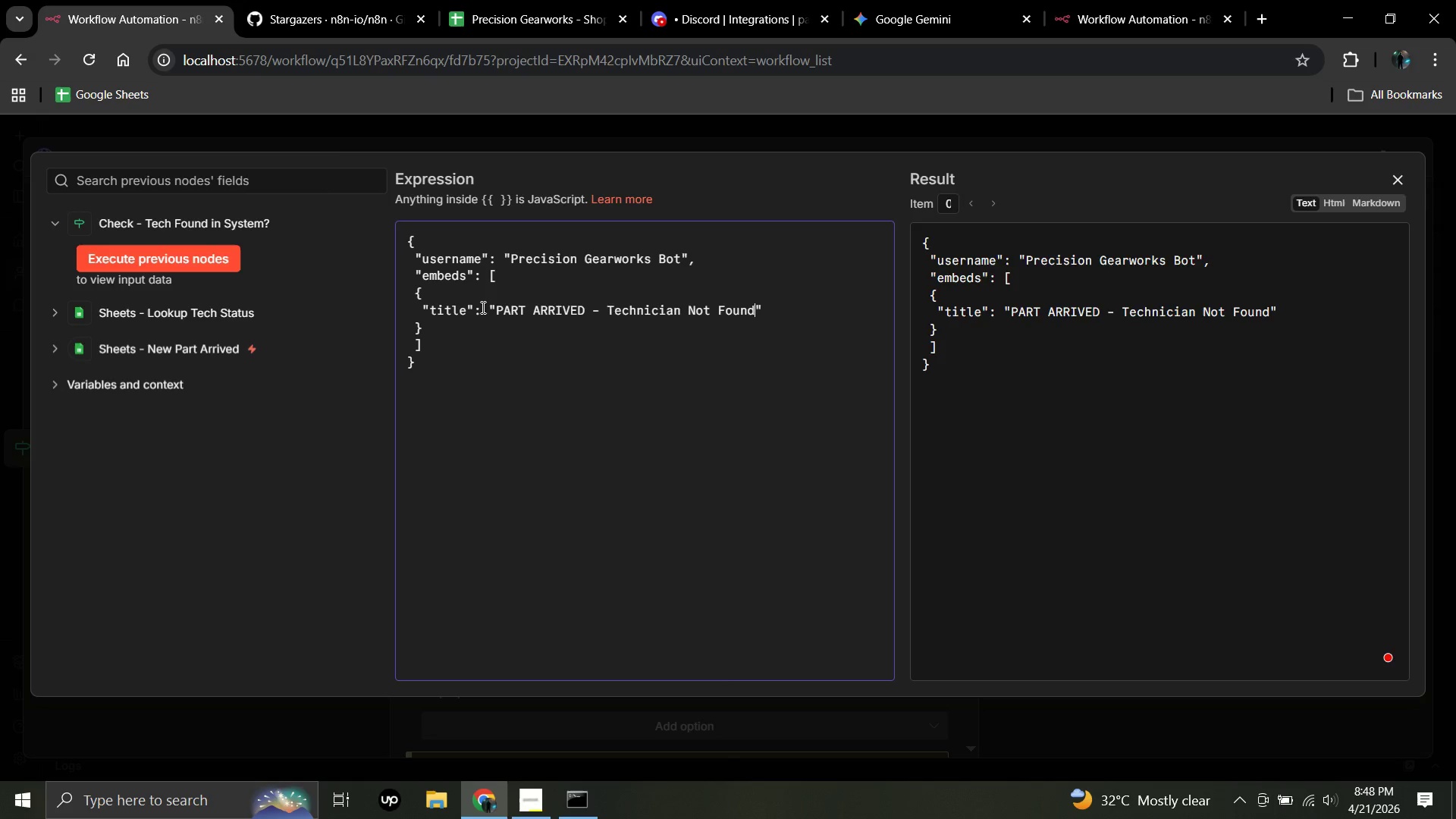 
left_click([770, 317])
 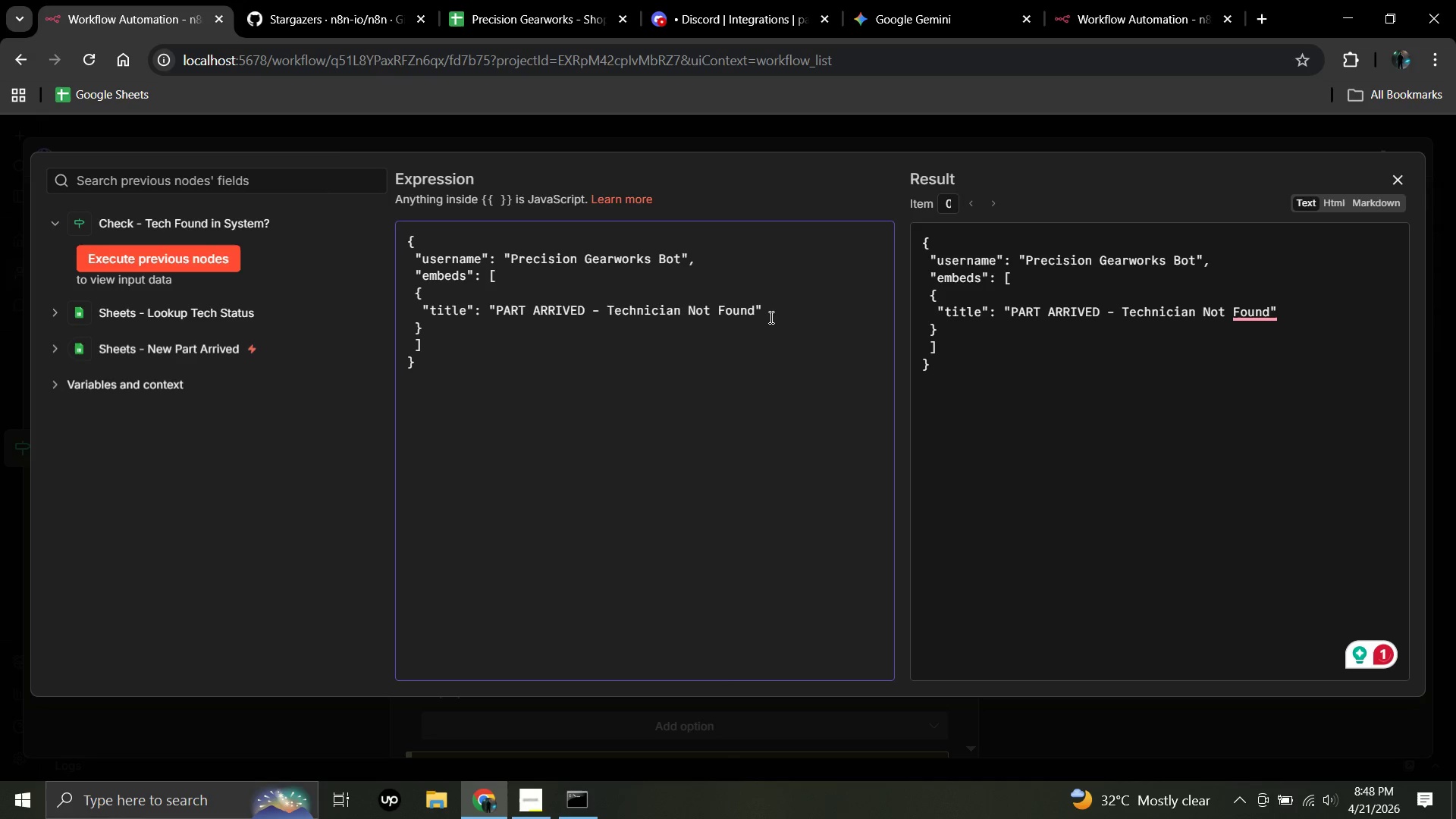 
key(Comma)
 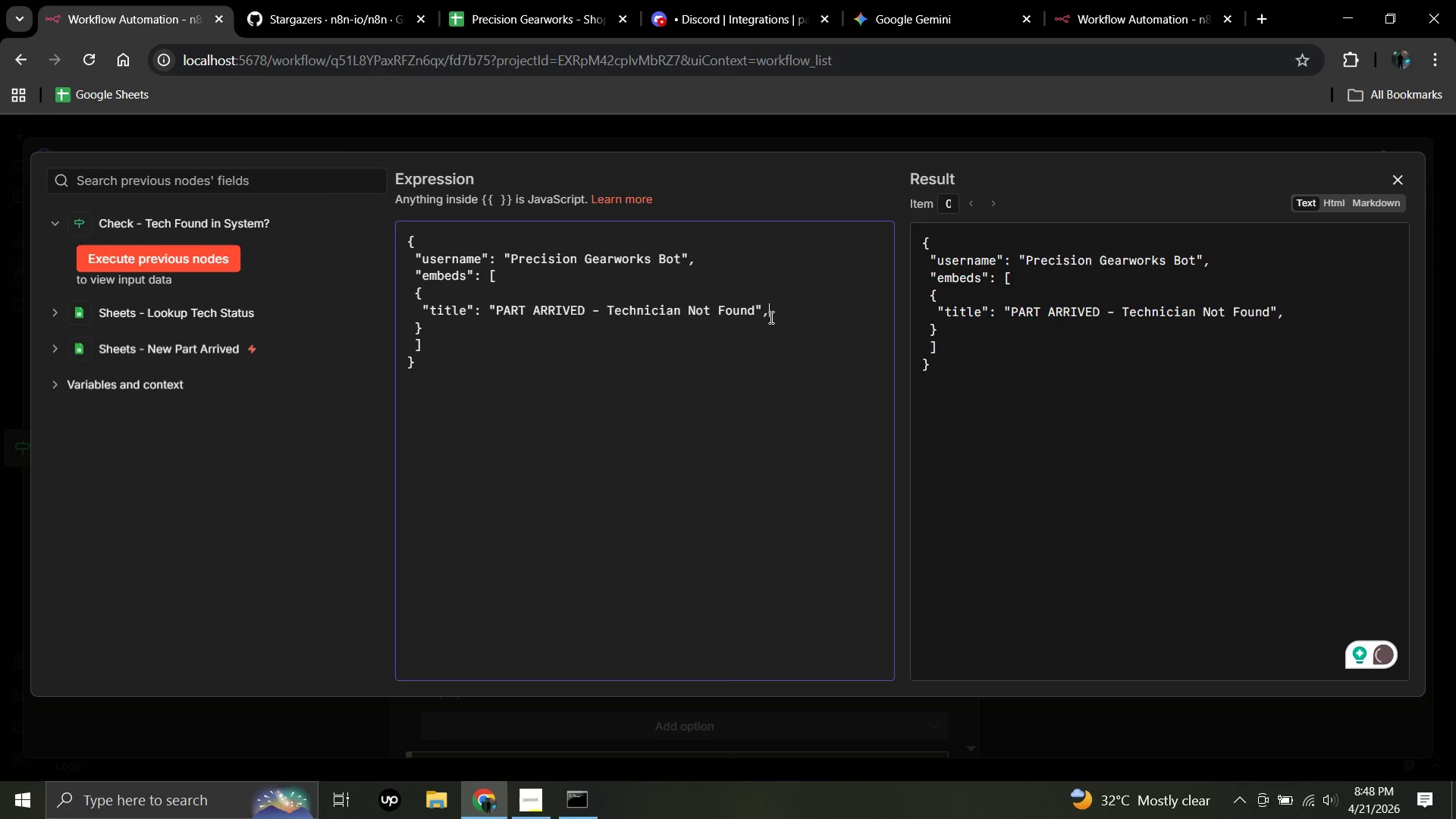 
key(Enter)
 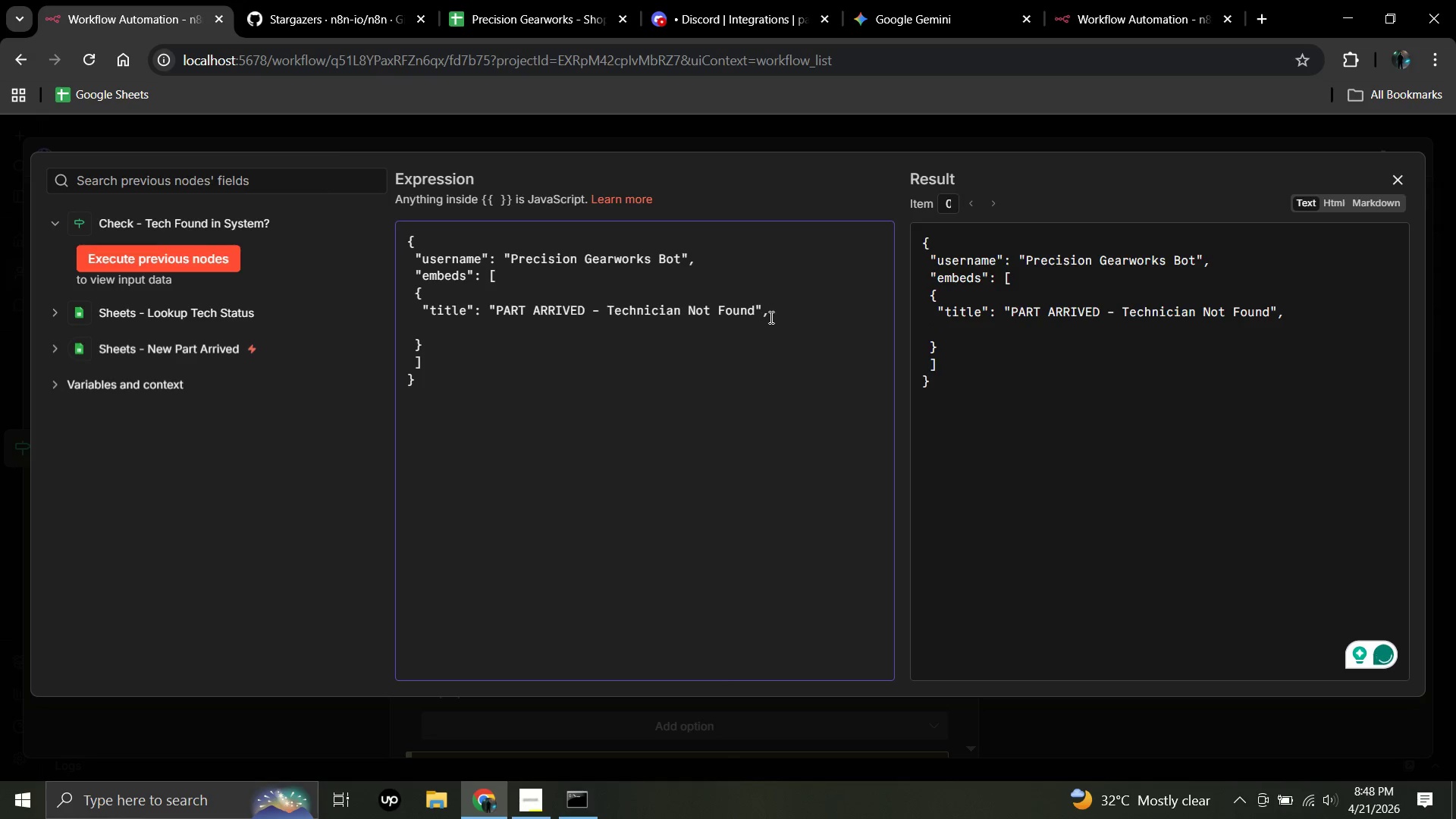 
type(  "color)
 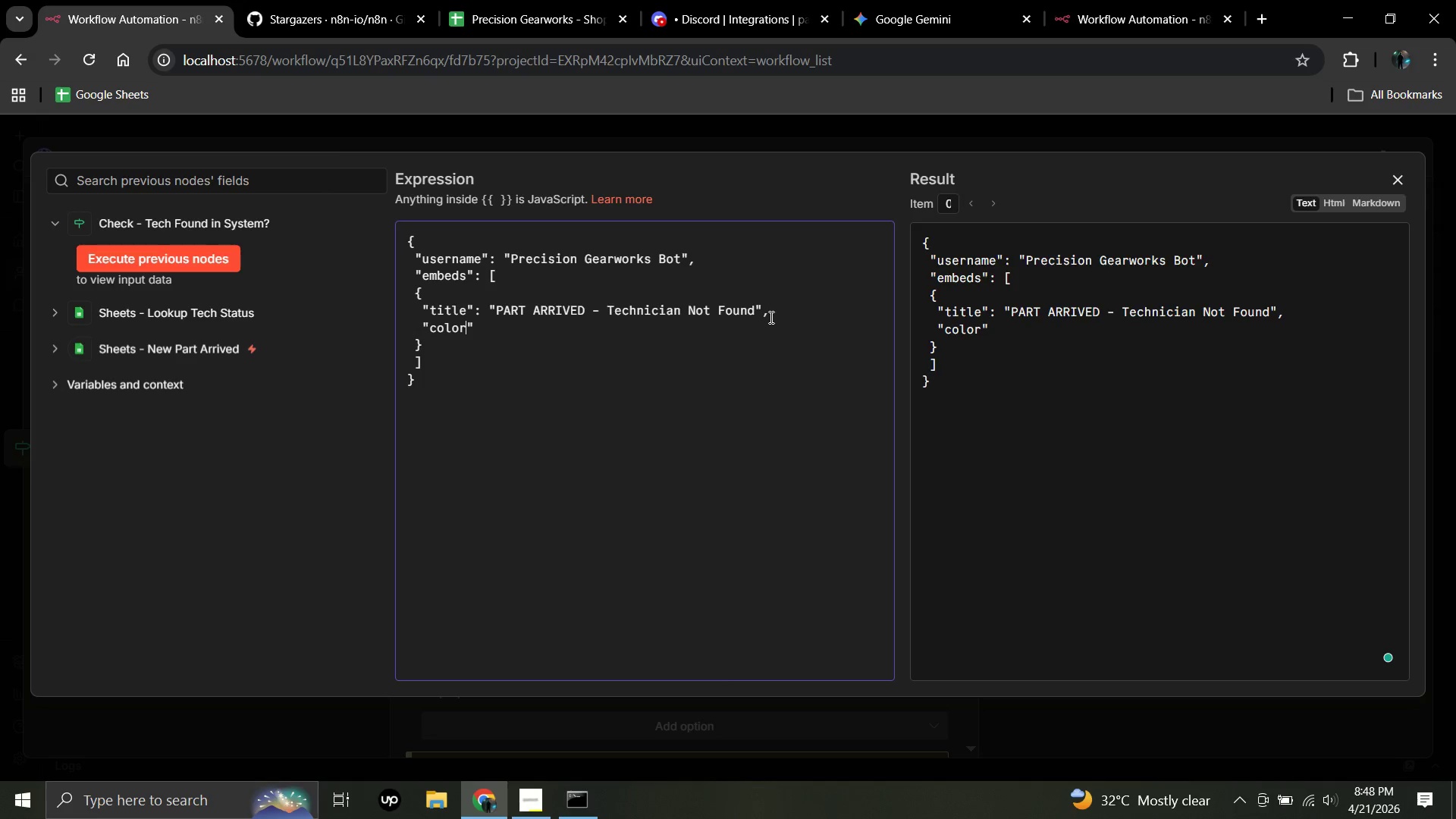 
left_click([473, 328])
 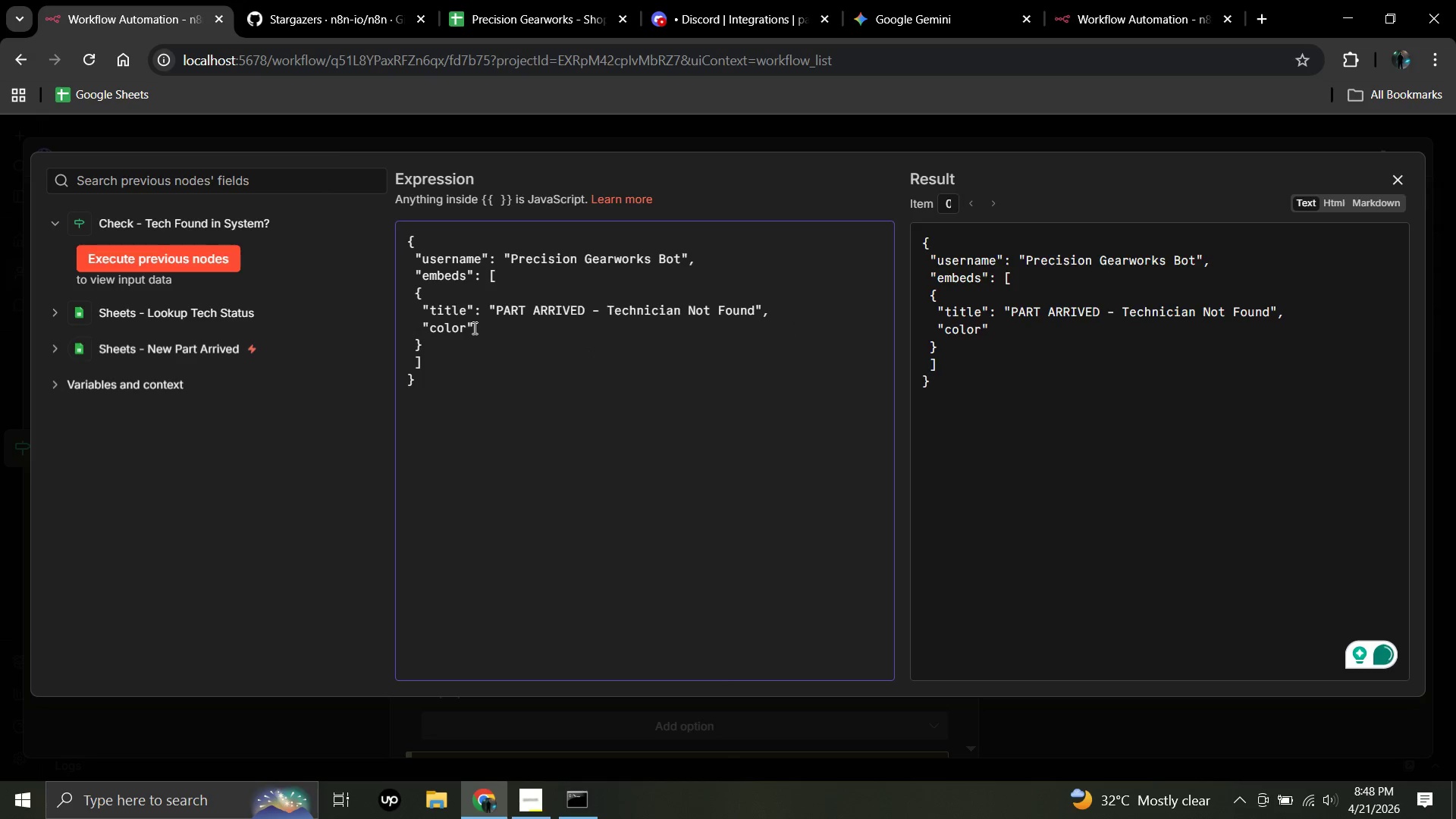 
type(: 15158332,)
 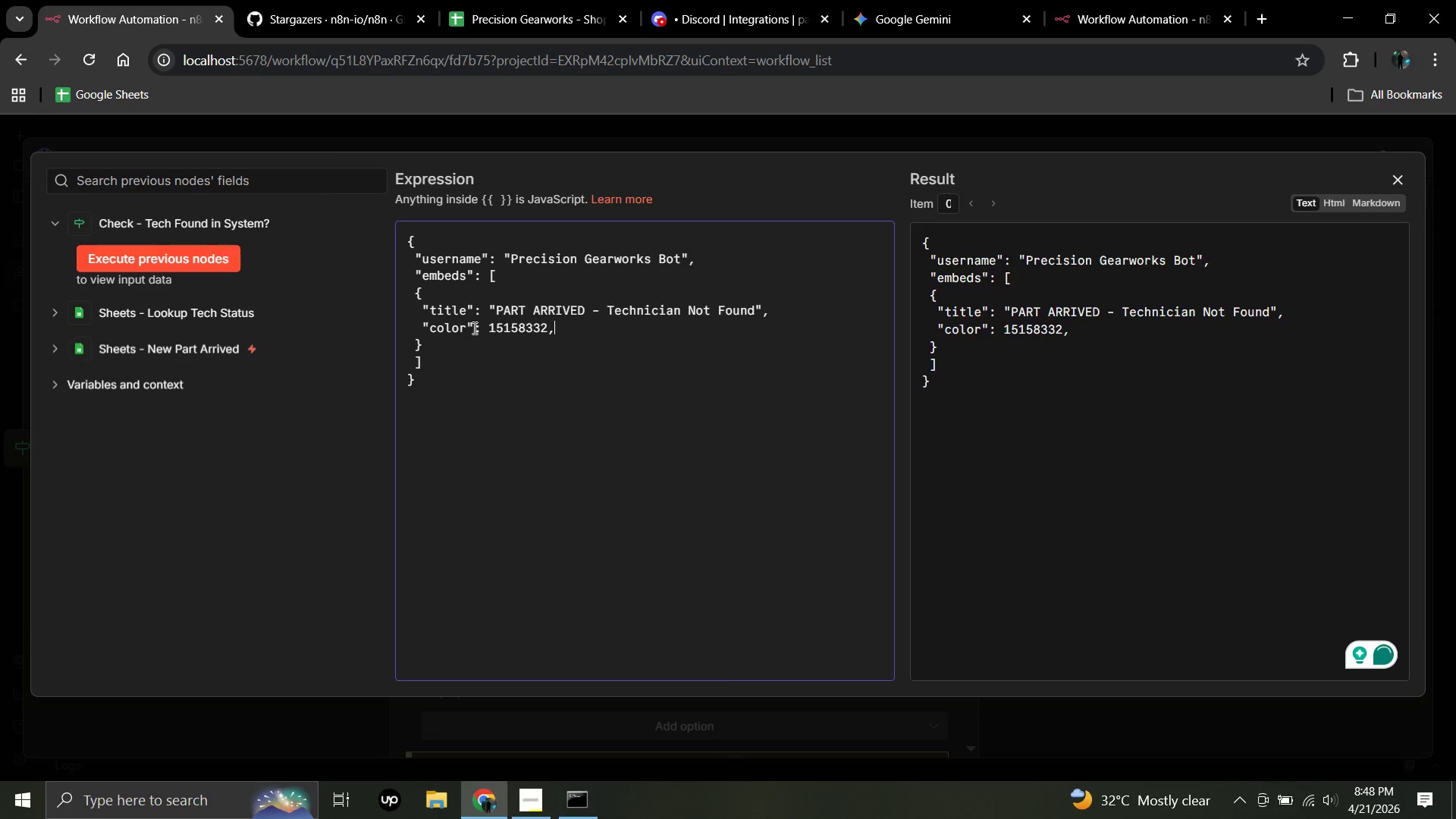 
key(Enter)
 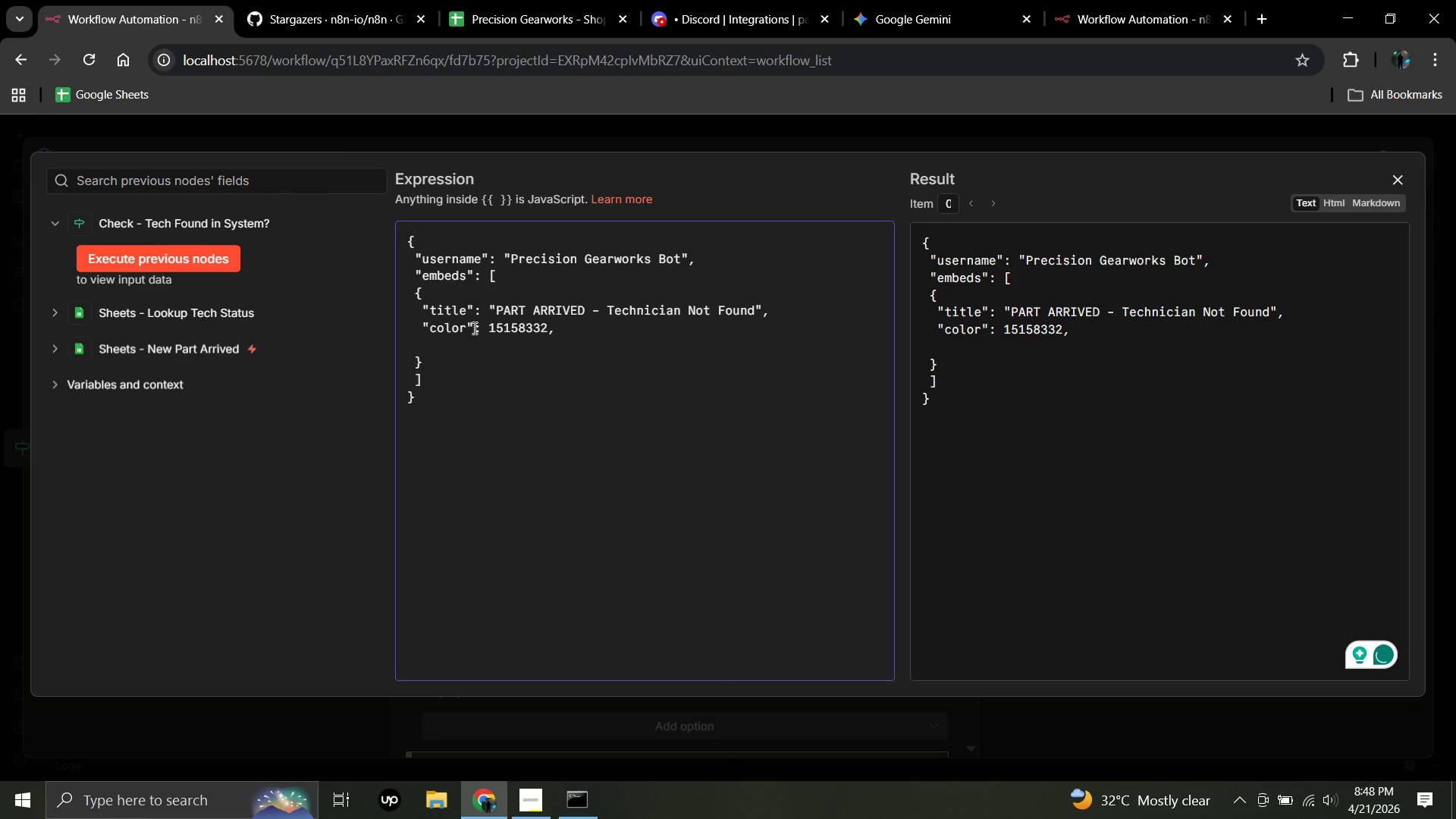 
type(  "fields)
 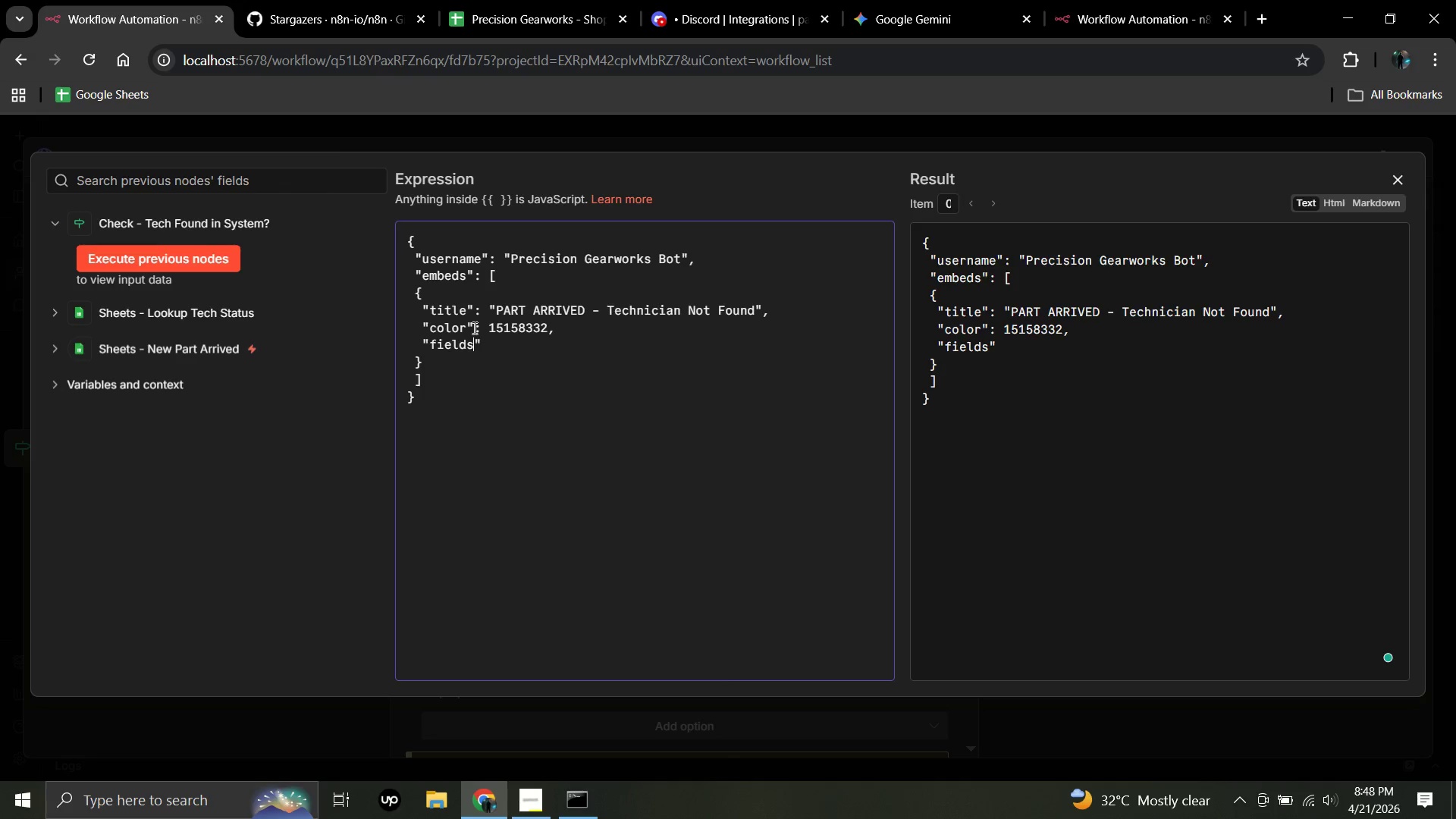 
left_click([482, 344])
 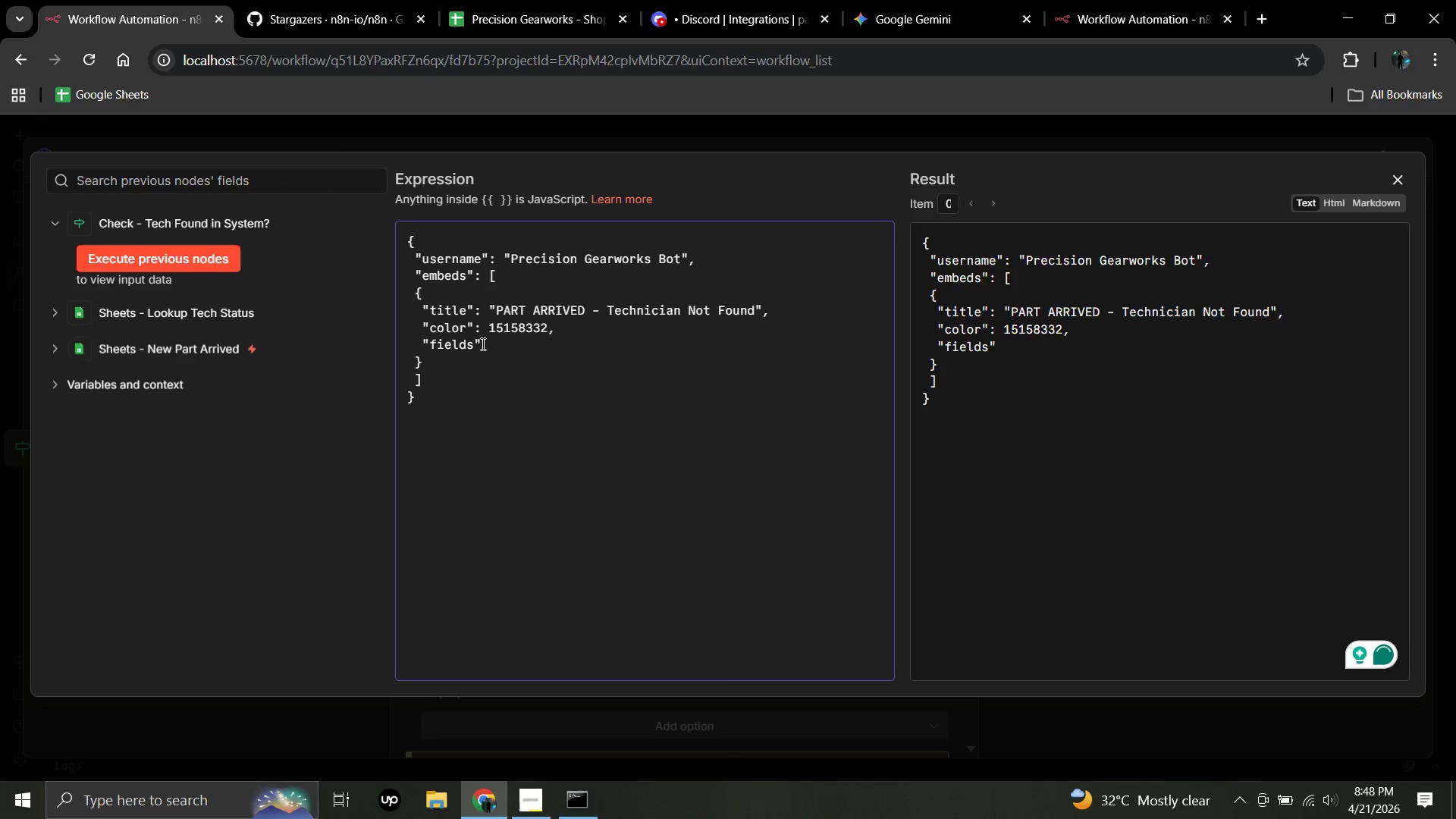 
key(Shift+Semicolon)
 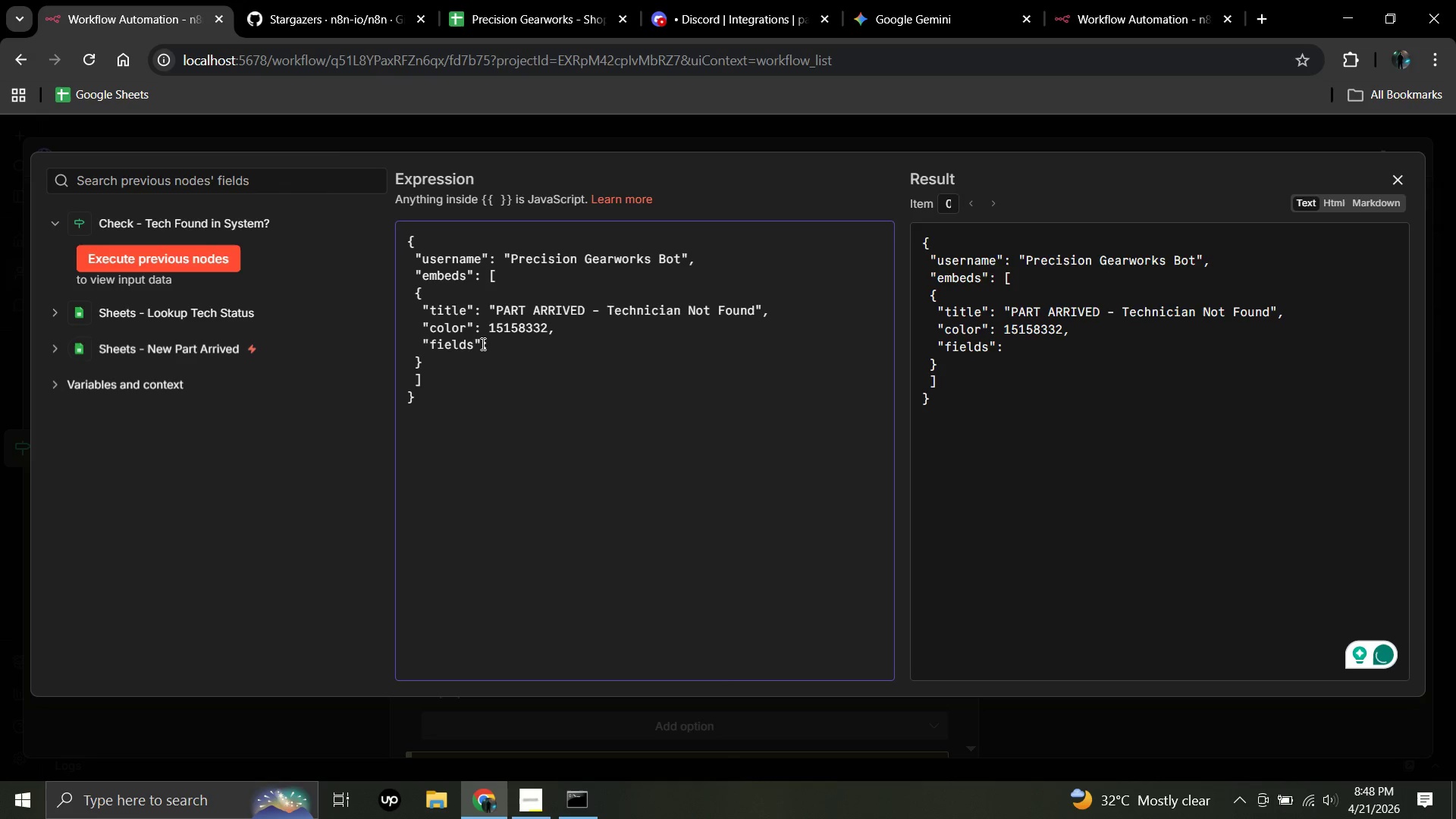 
key(Space)
 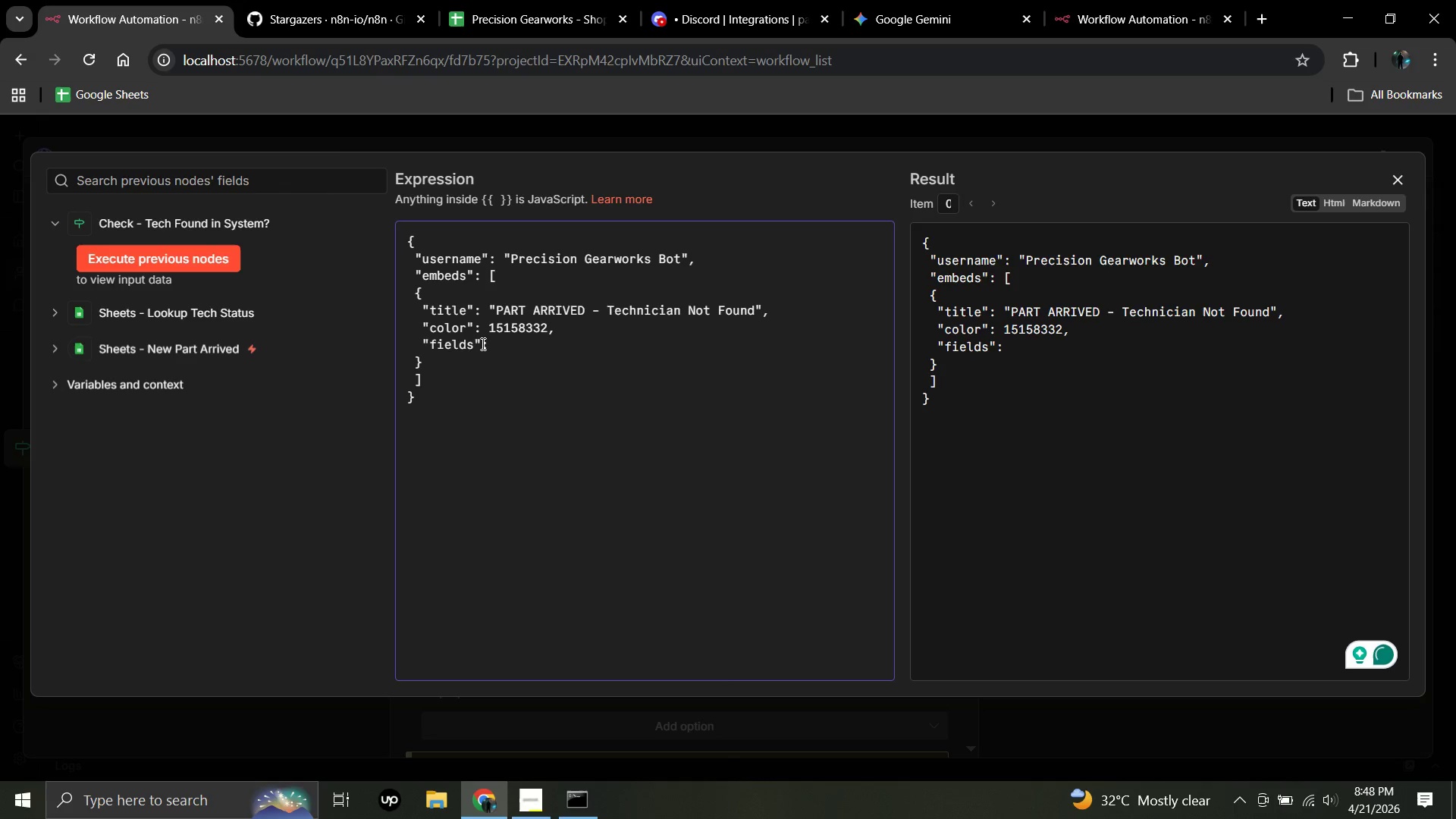 
key(BracketLeft)
 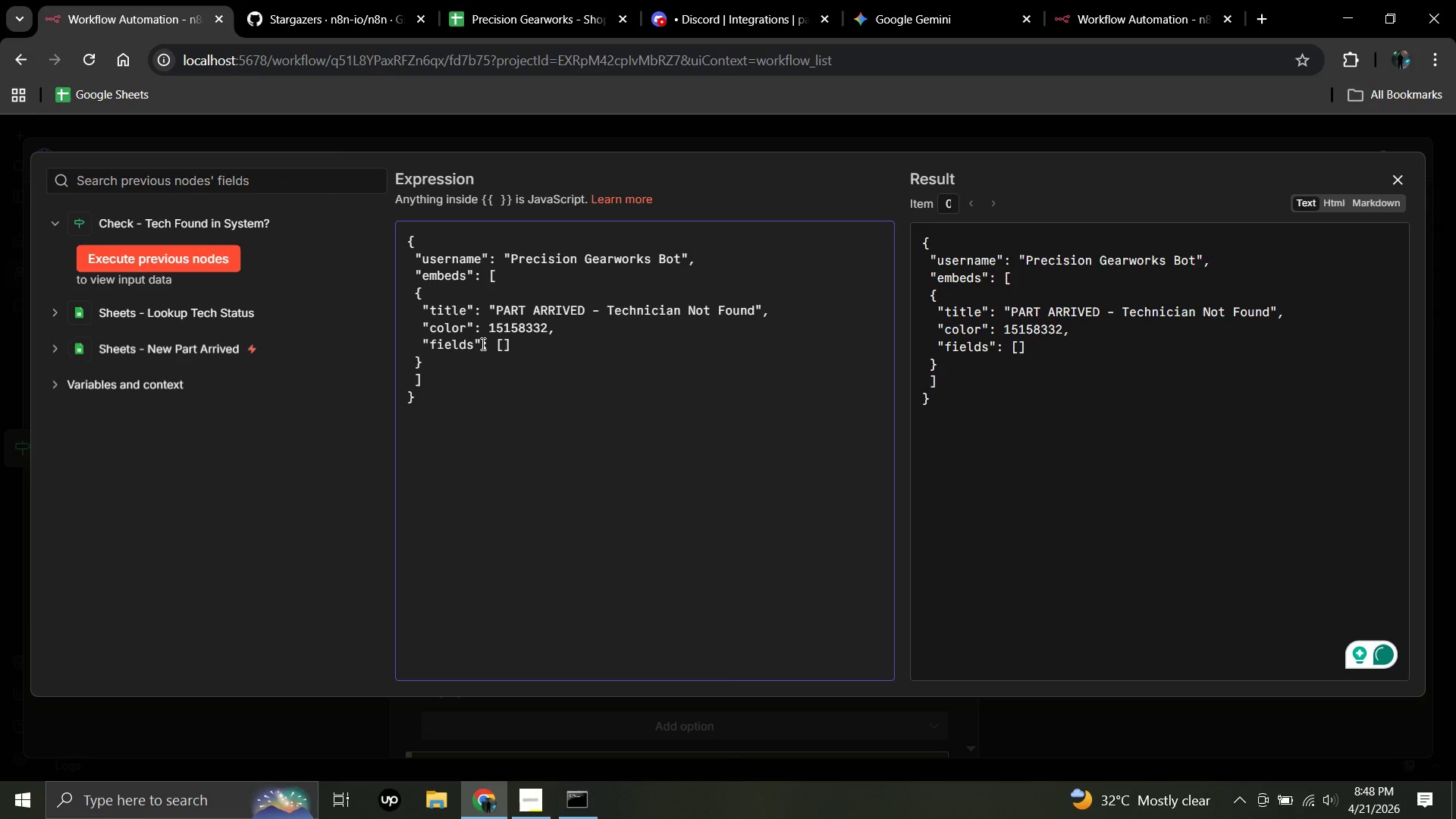 
key(Enter)
 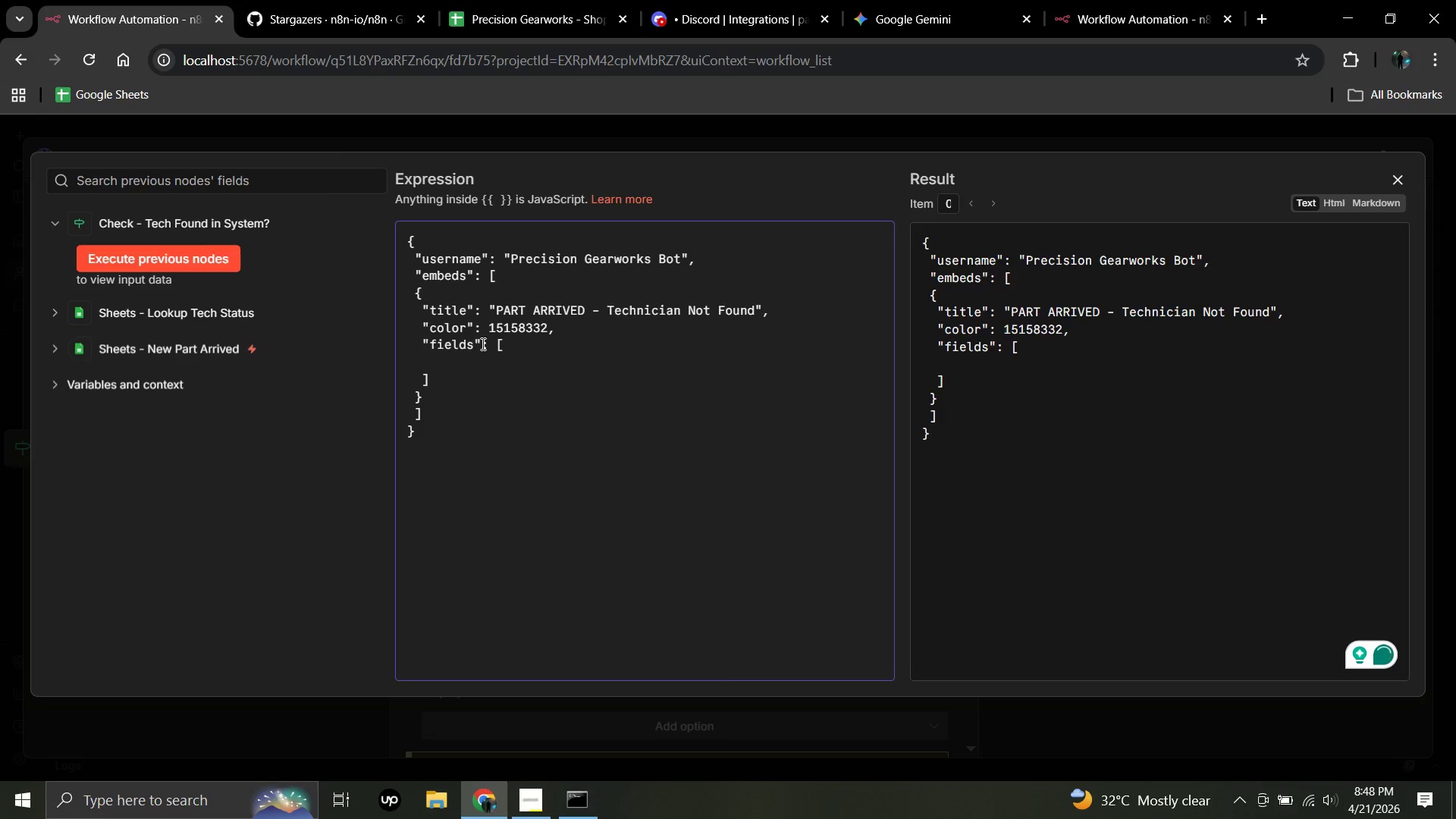 
key(Shift+BracketLeft)
 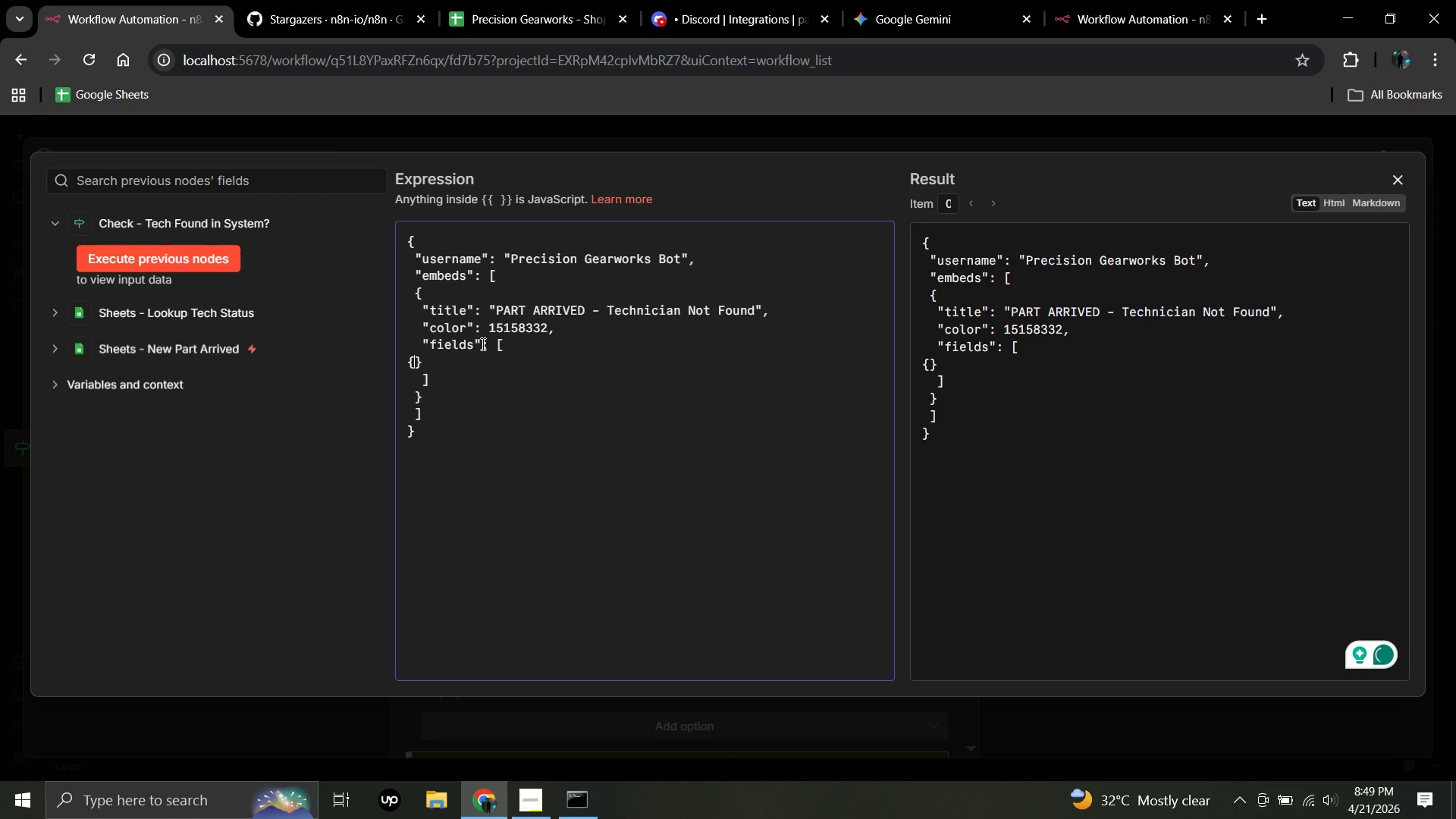 
key(Backspace)
 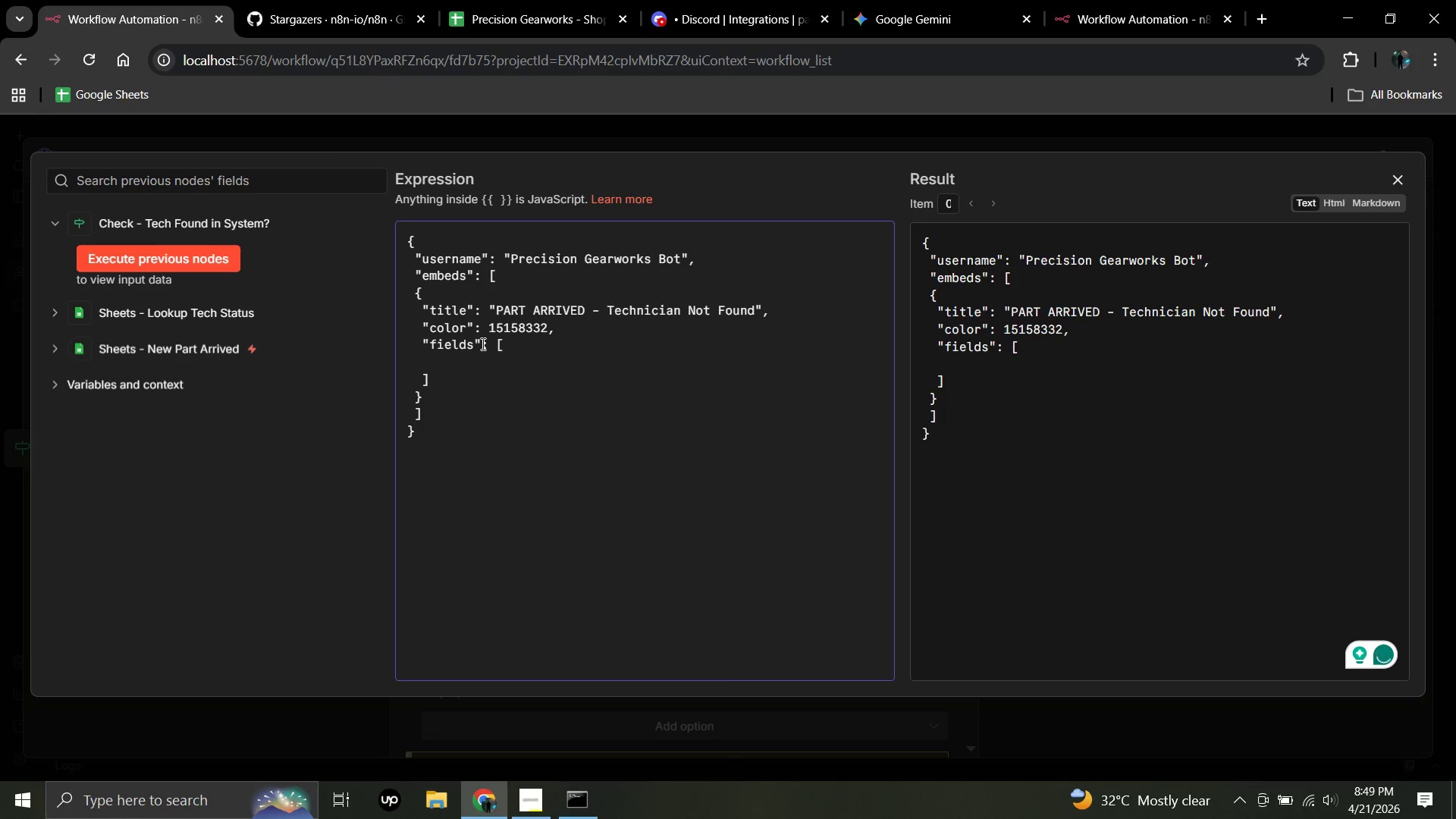 
key(Space)
 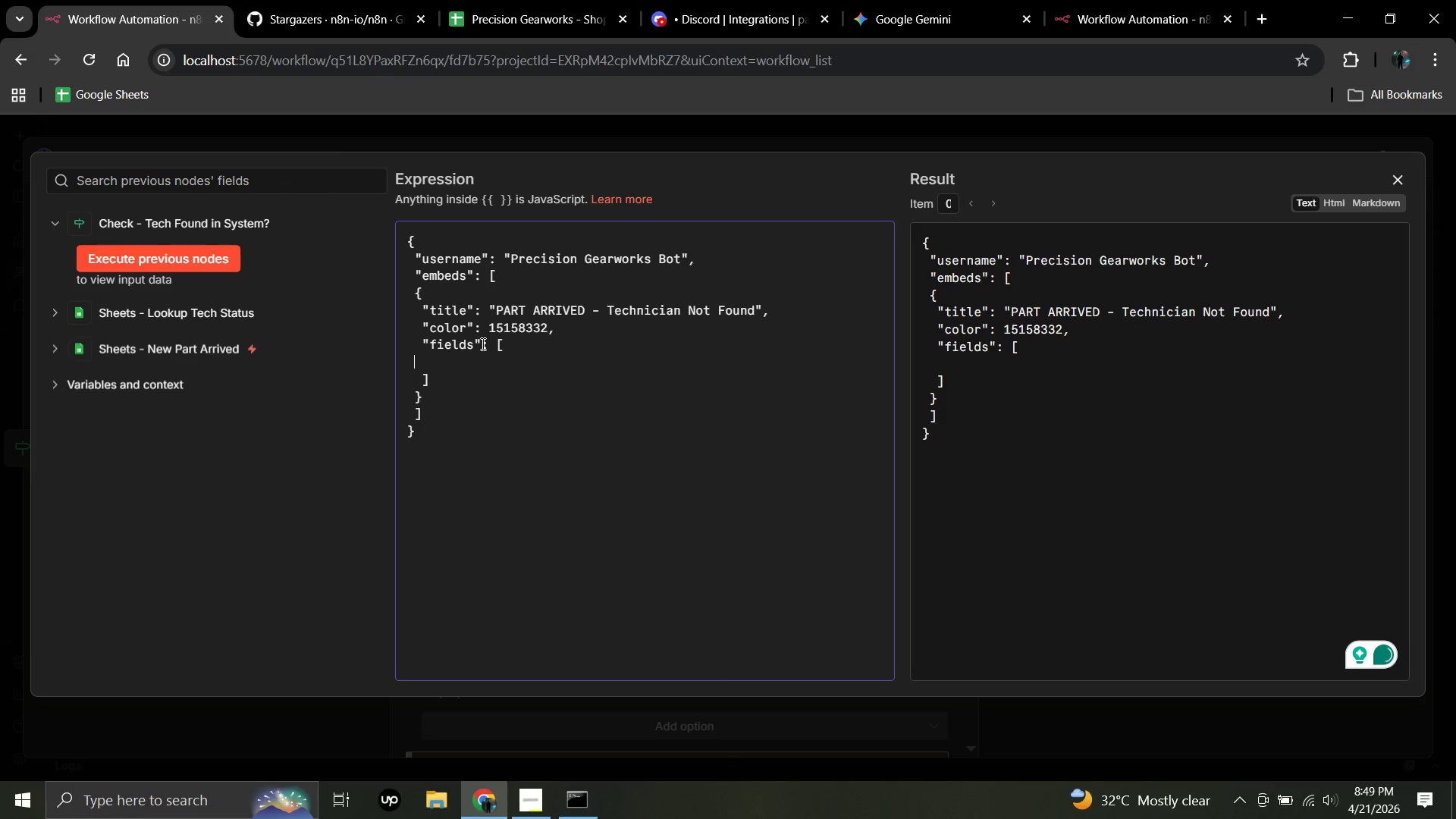 
key(Space)
 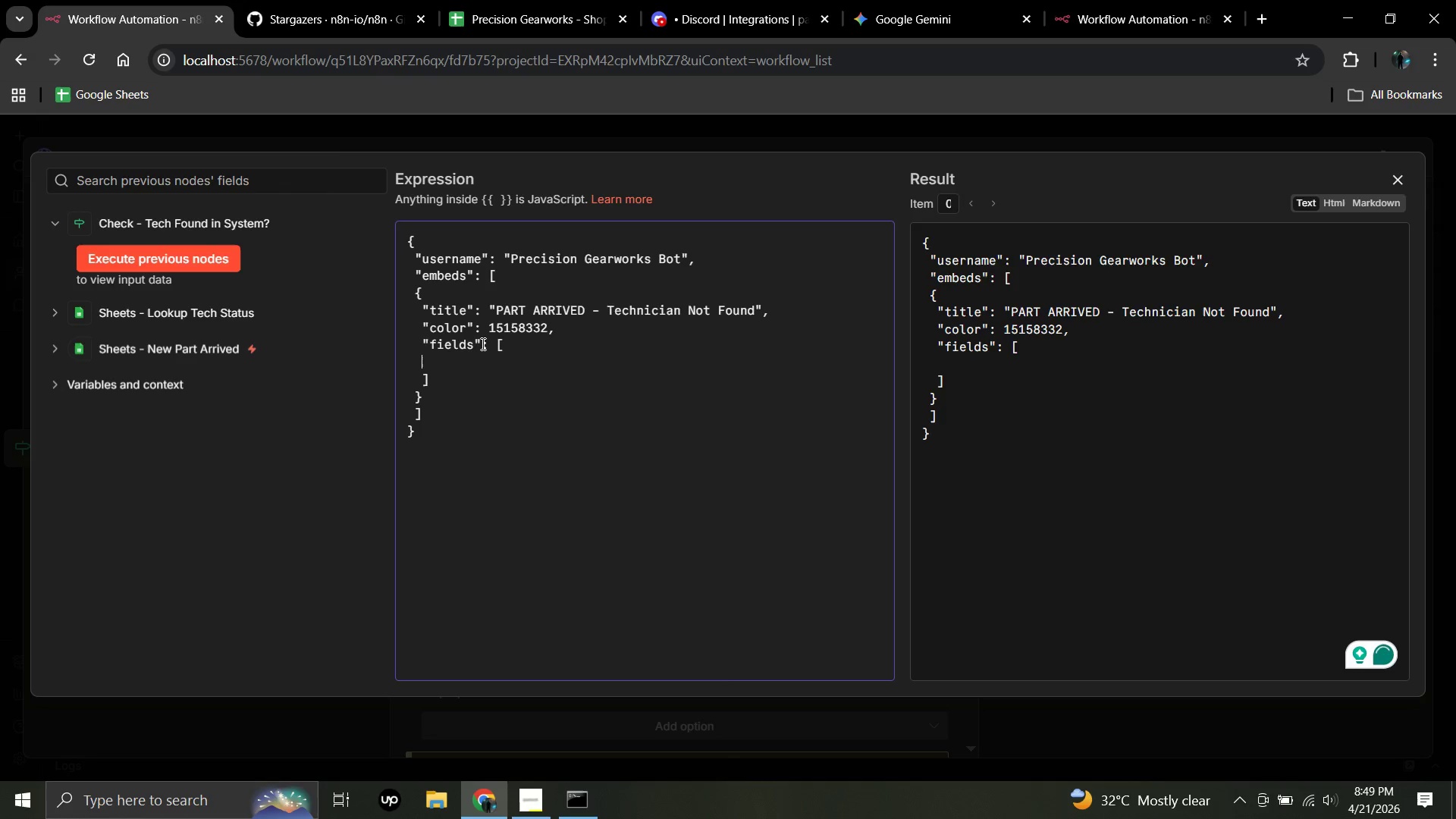 
key(Space)
 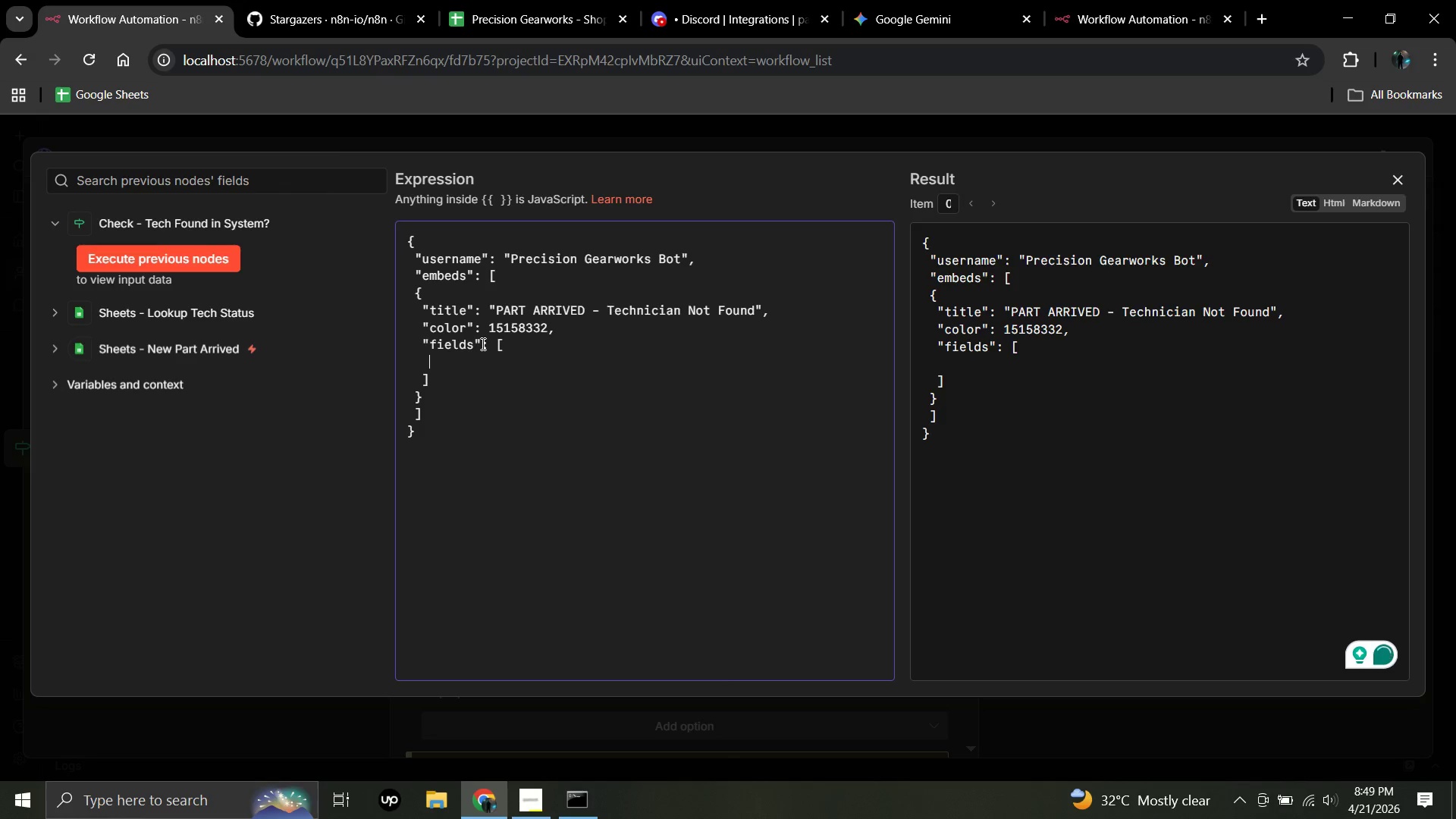 
key(Shift+BracketLeft)
 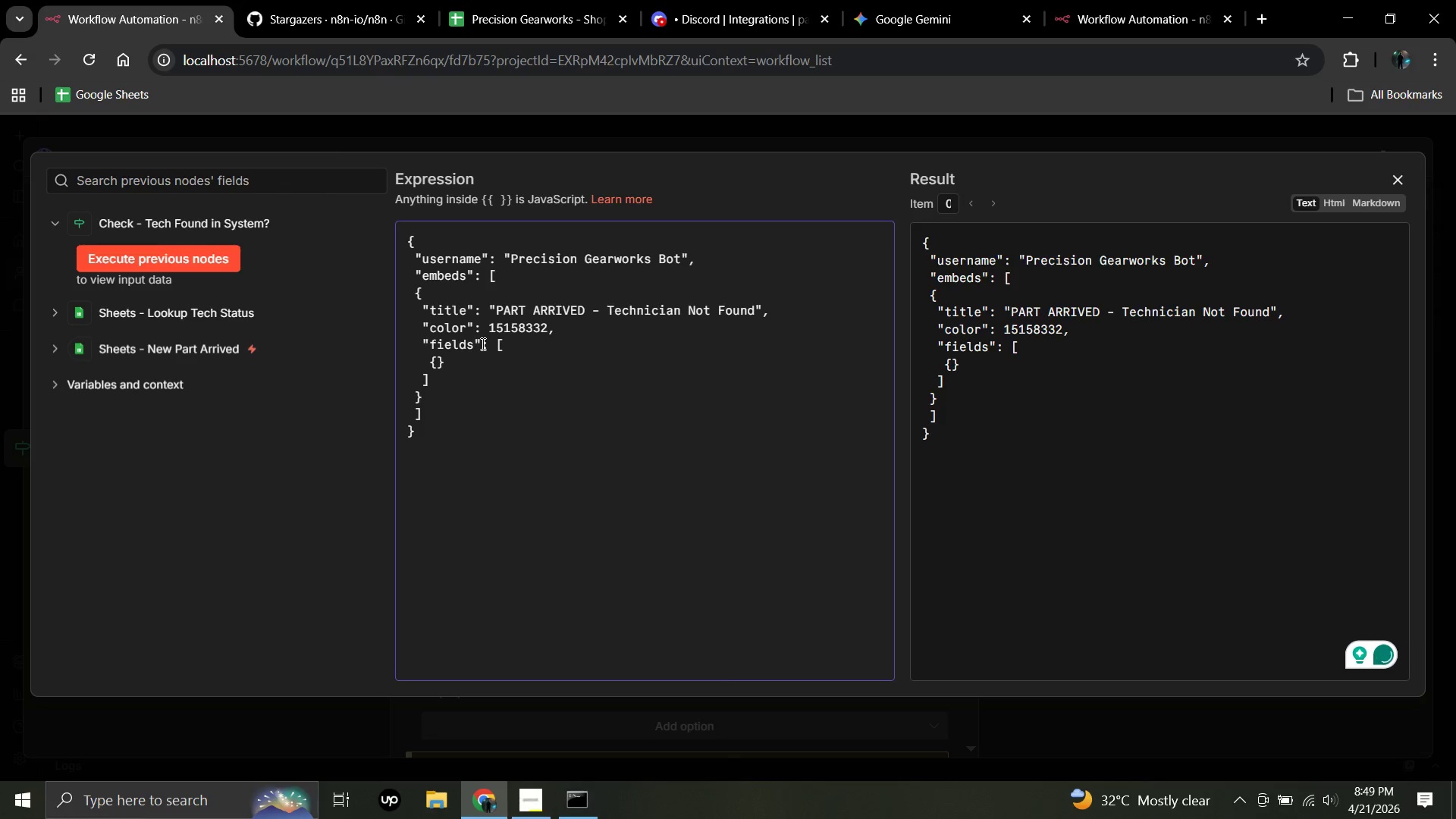 
key(Enter)
 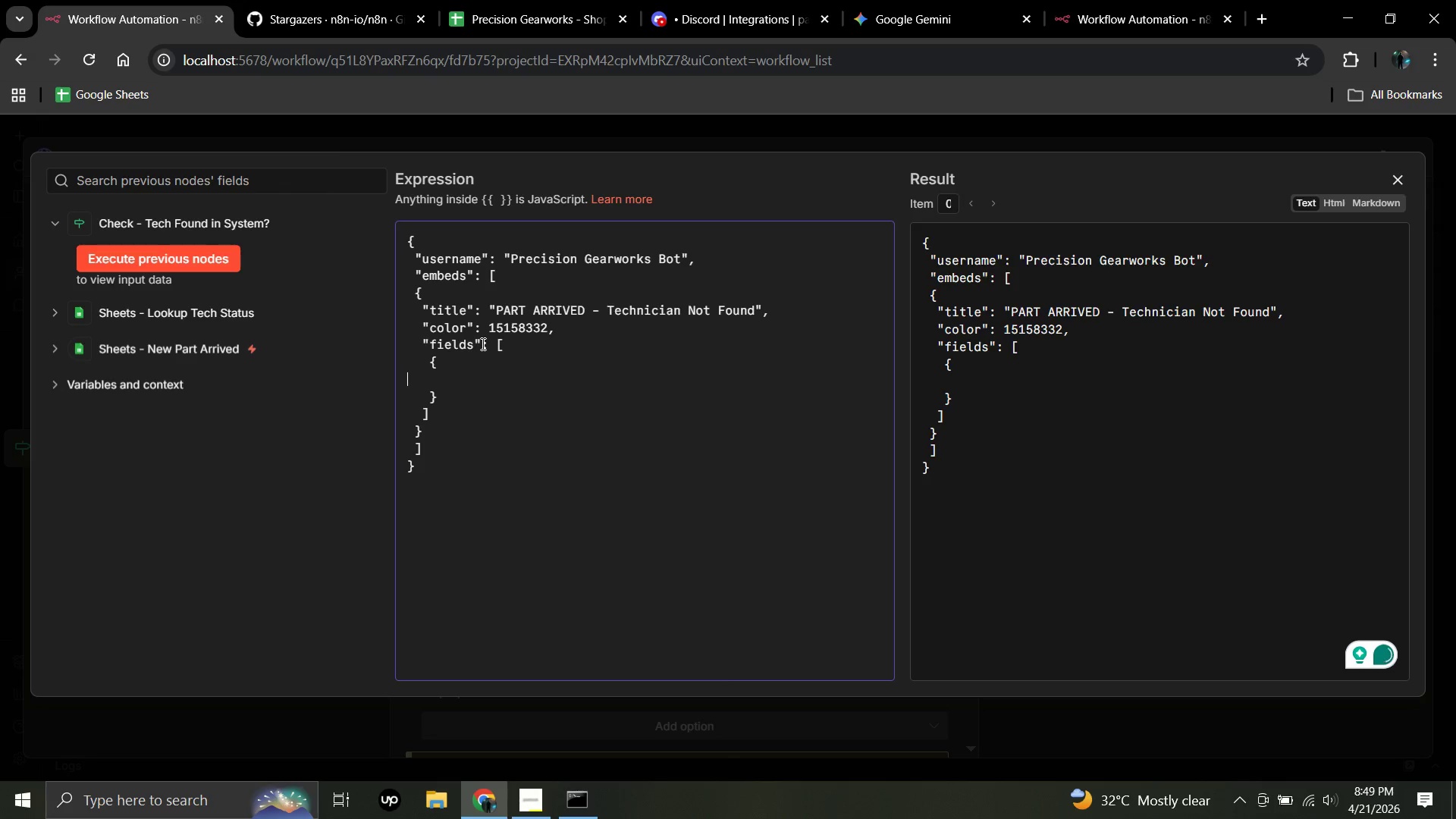 
type(    "name)
 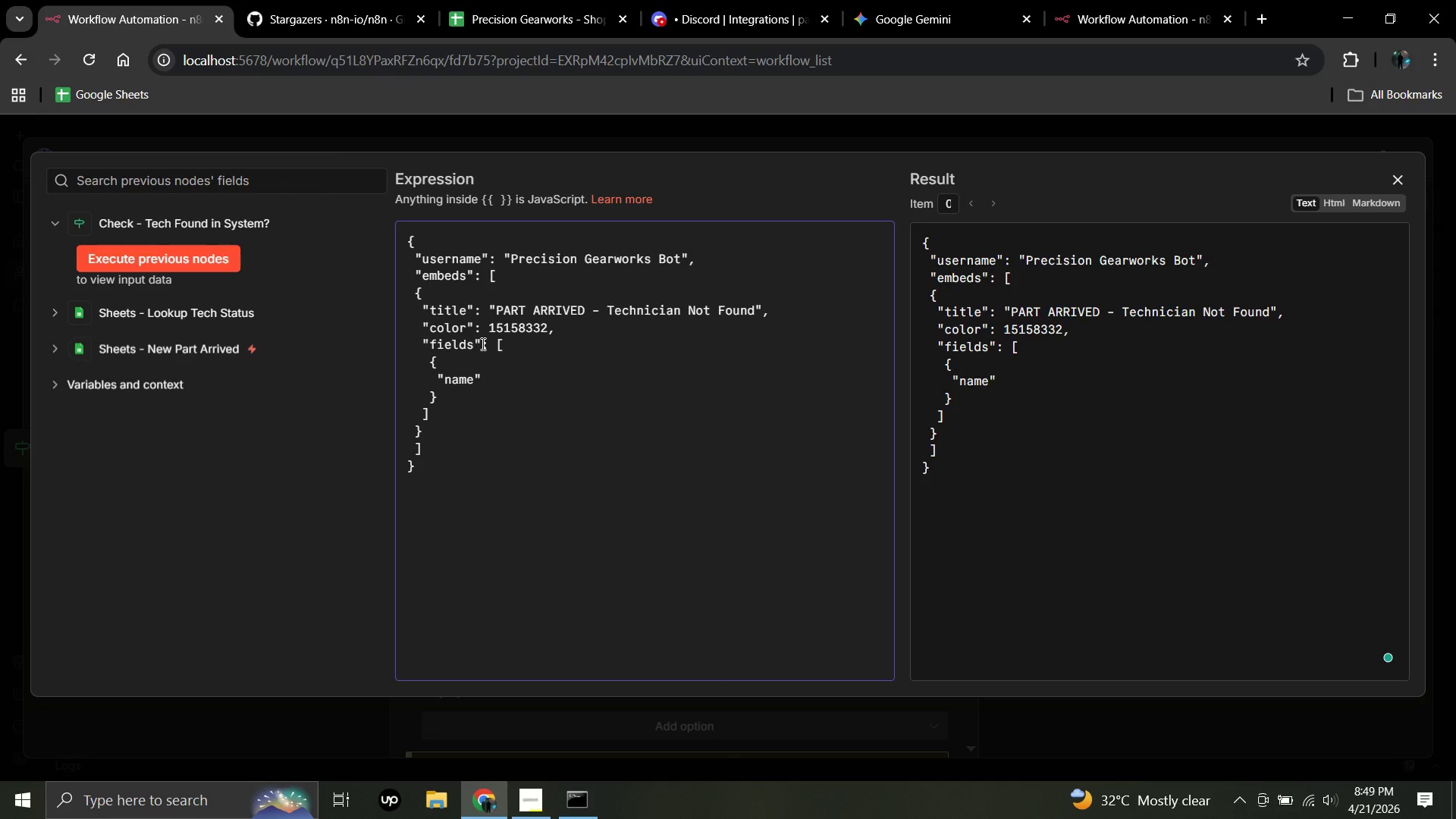 
left_click([483, 384])
 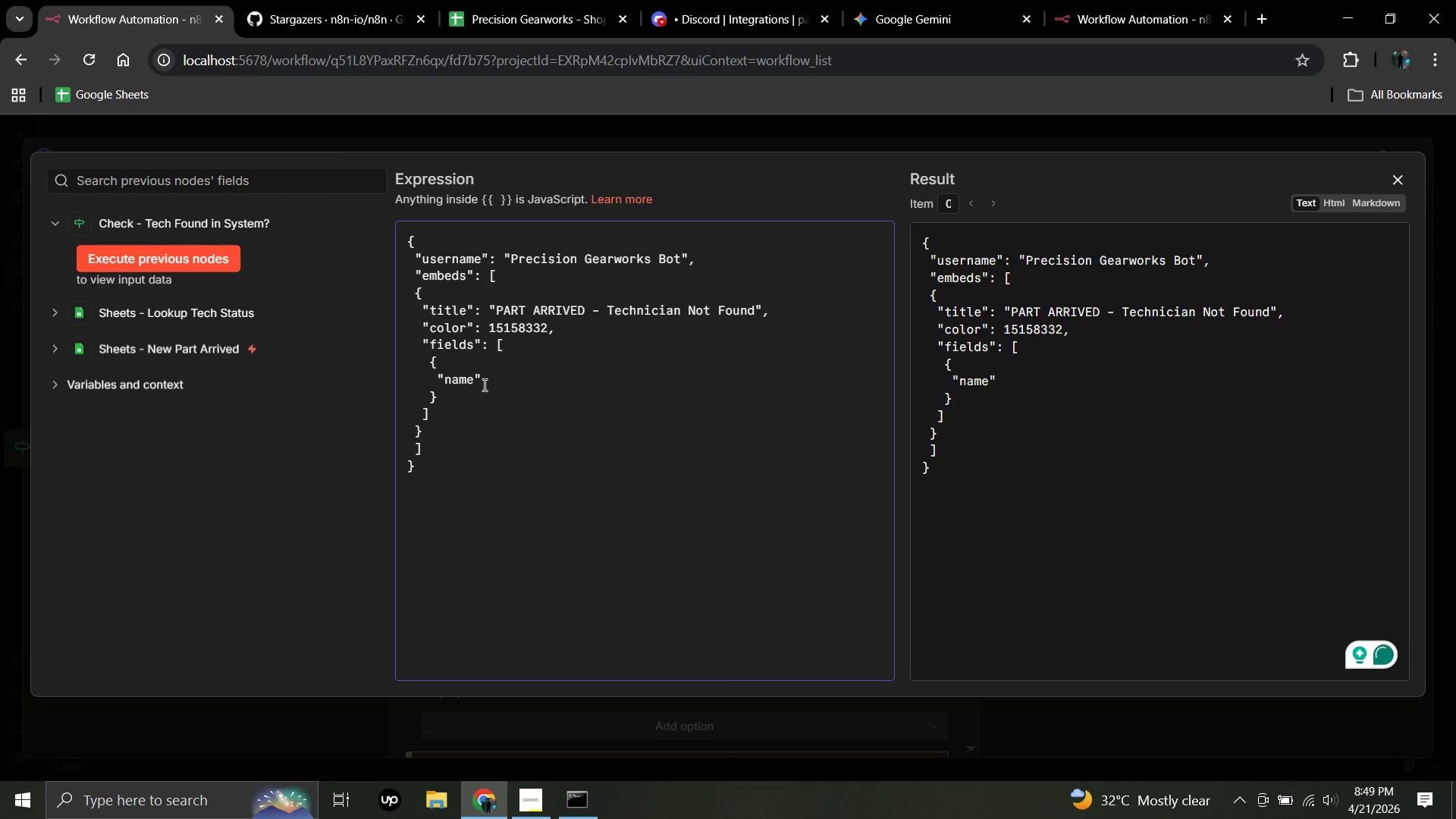 
key(Shift+Semicolon)
 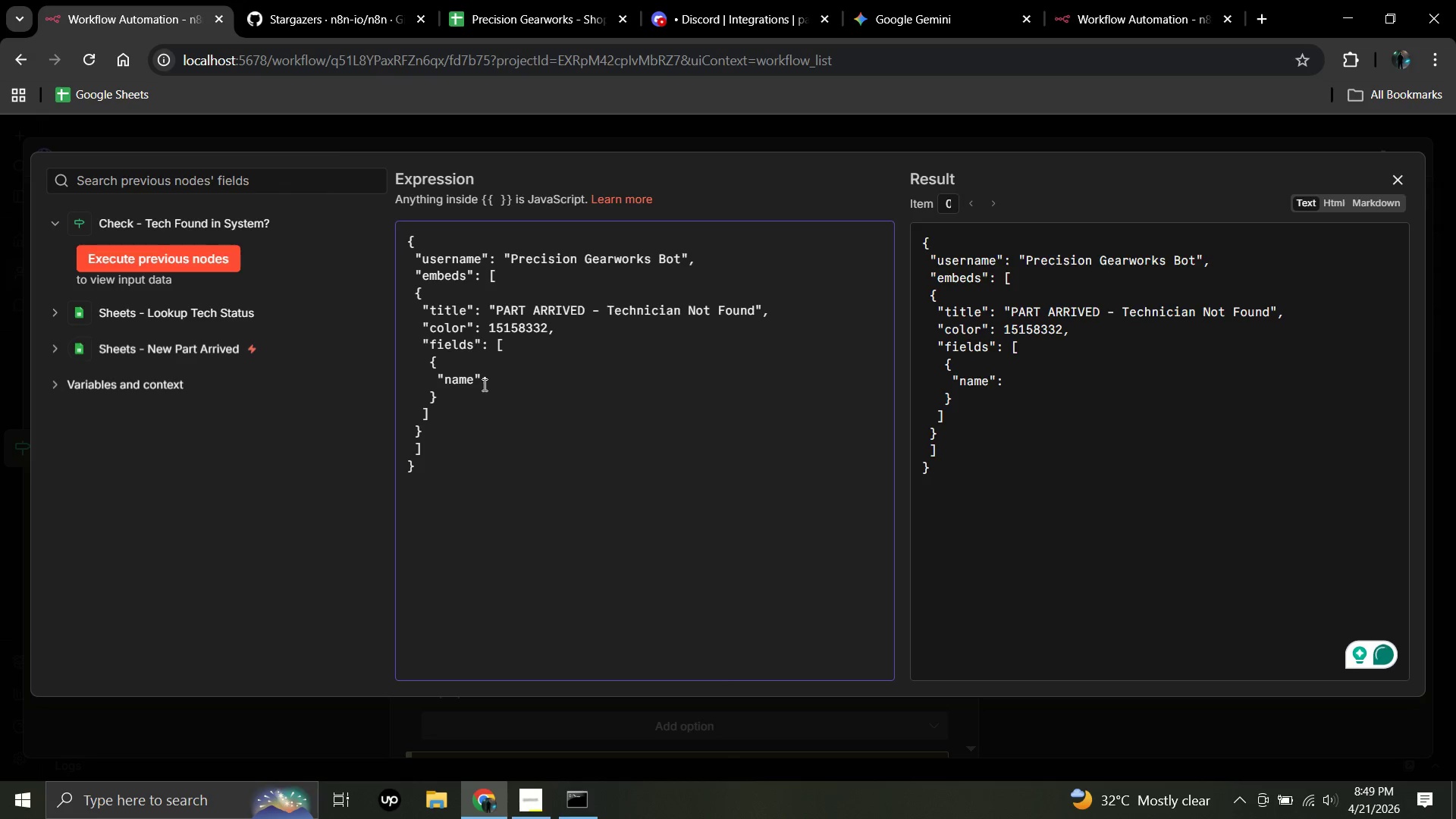 
key(Space)
 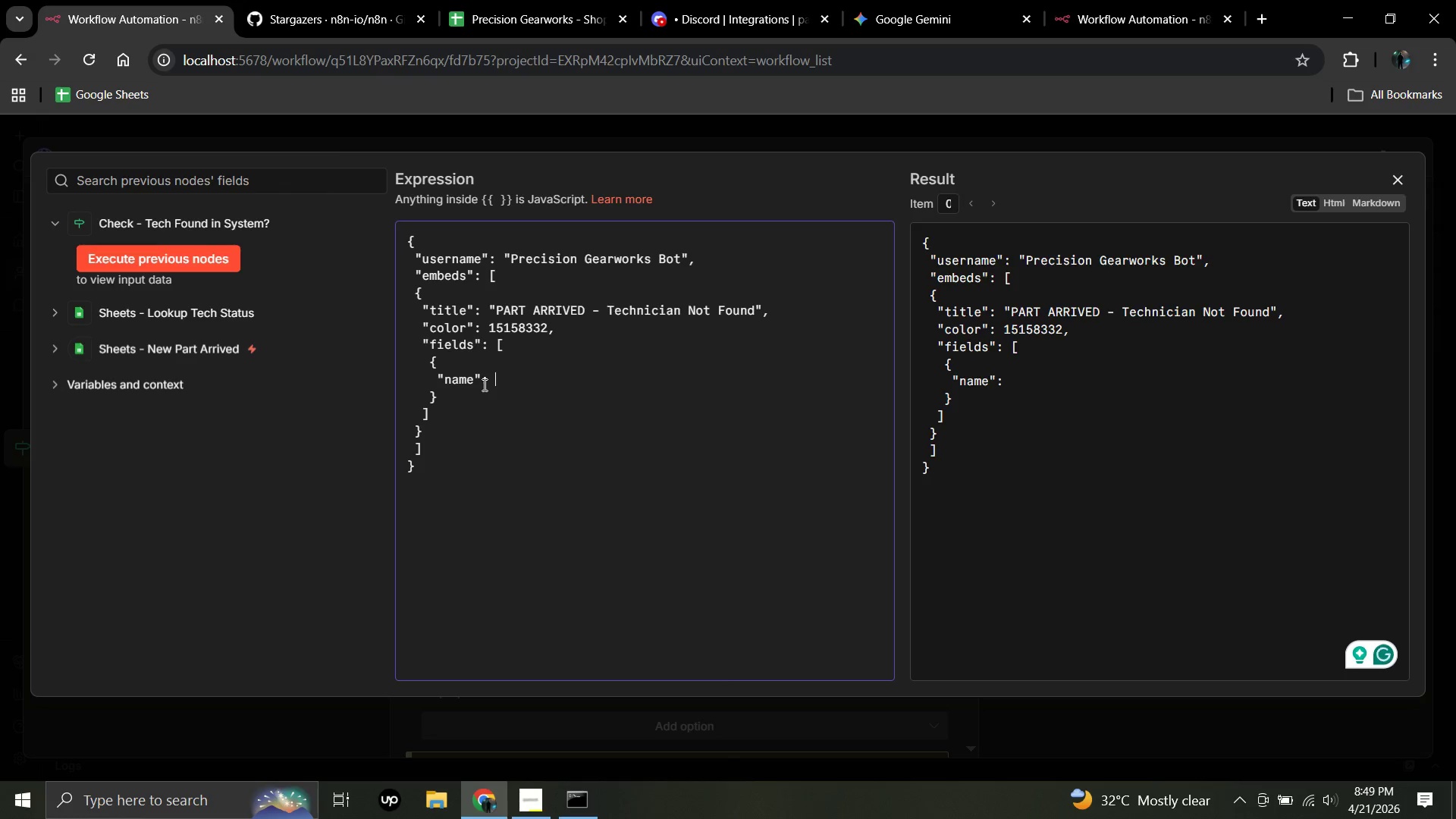 
key(Shift+Quote)
 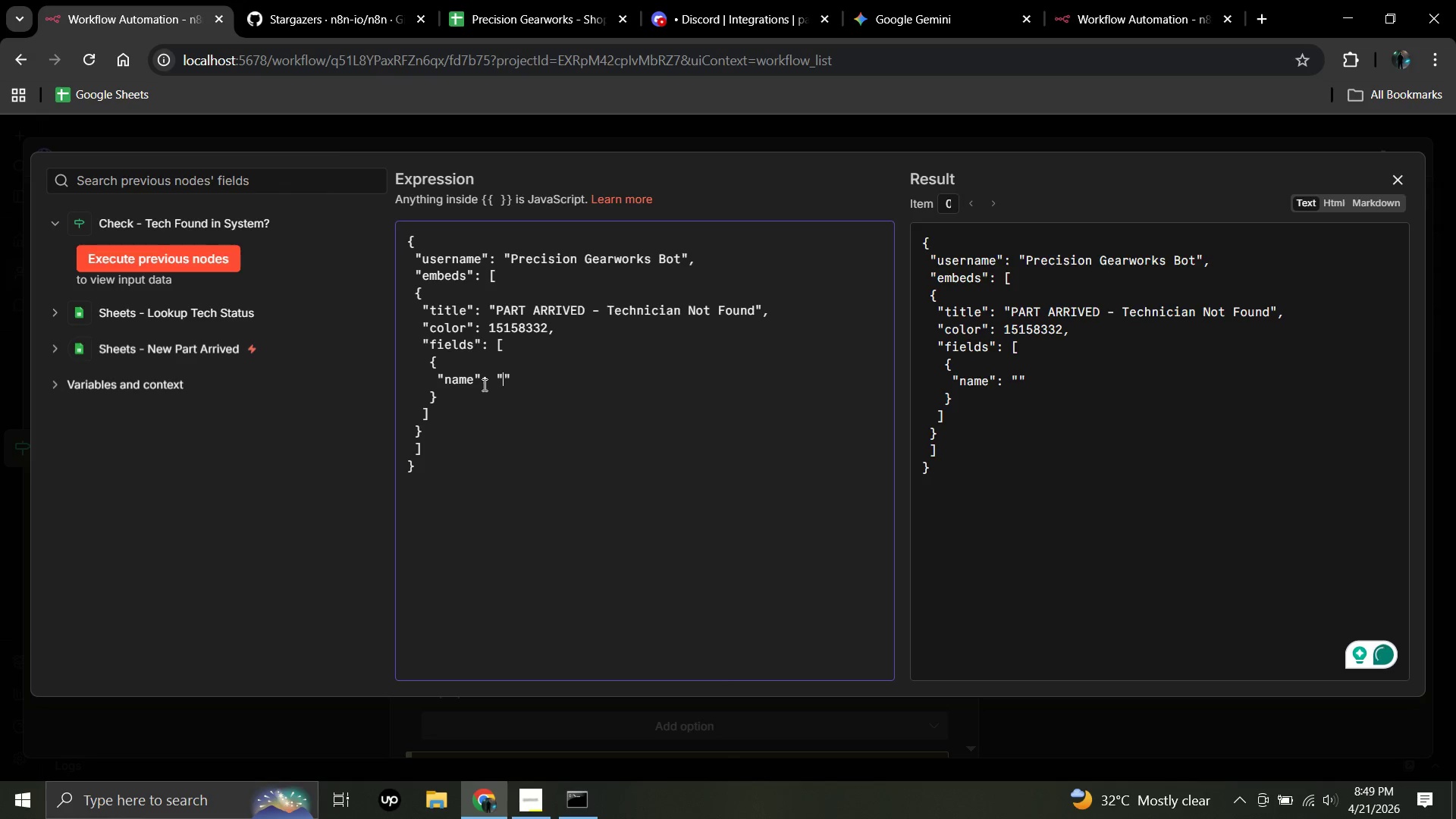 
key(Space)
 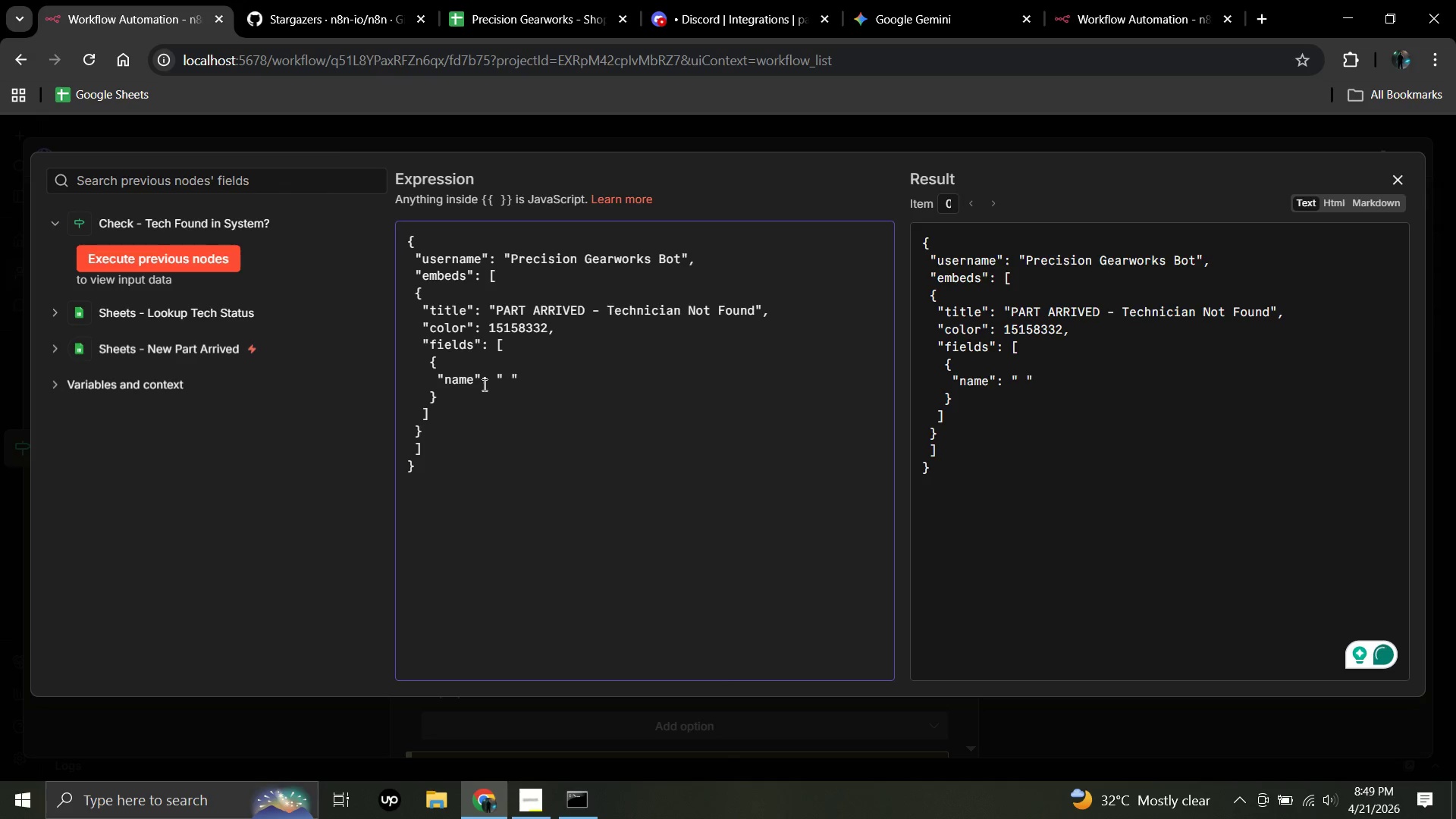 
key(J)
 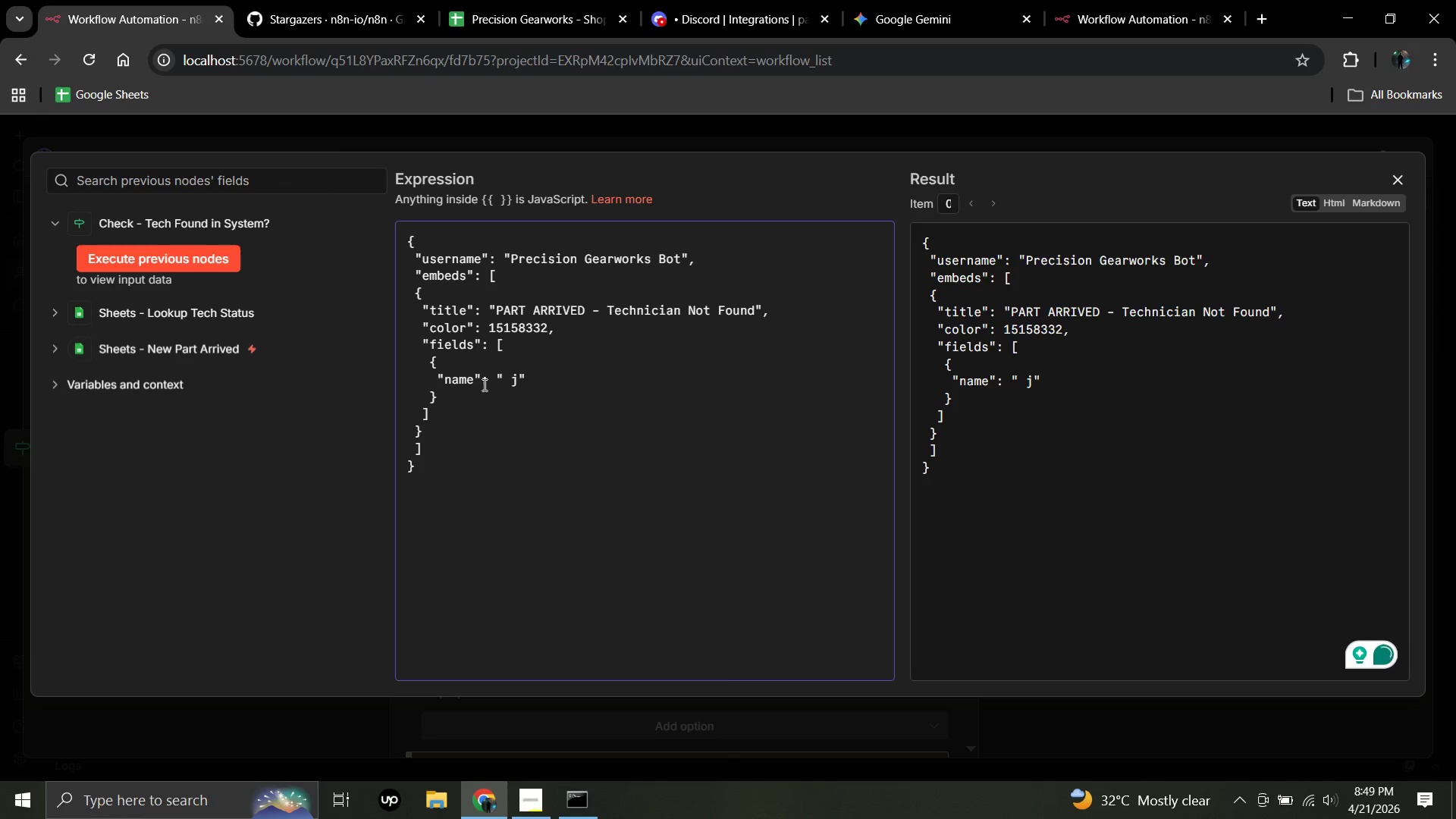 
key(Backspace)
 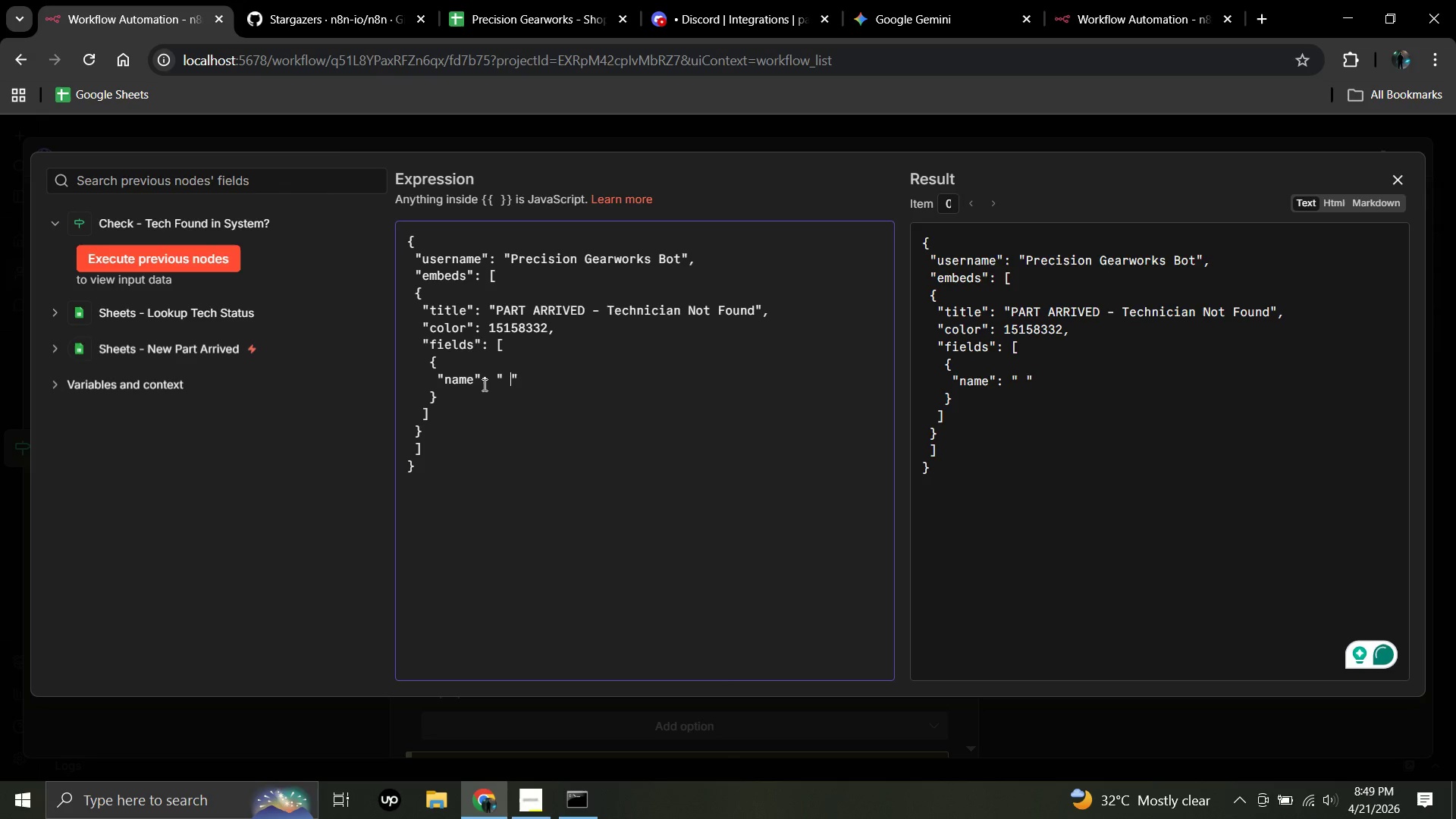 
type(Job ID)
 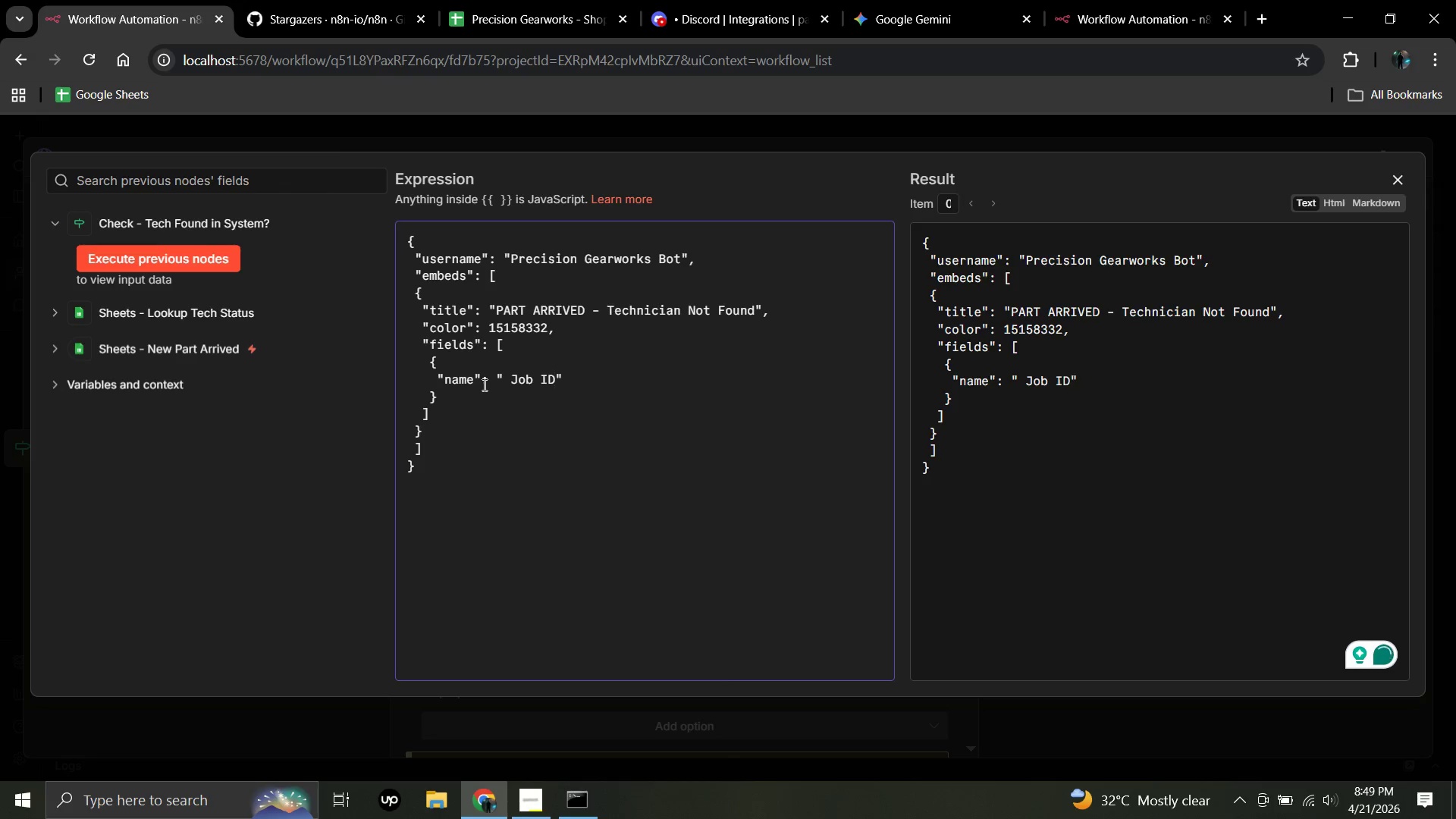 
wait(11.33)
 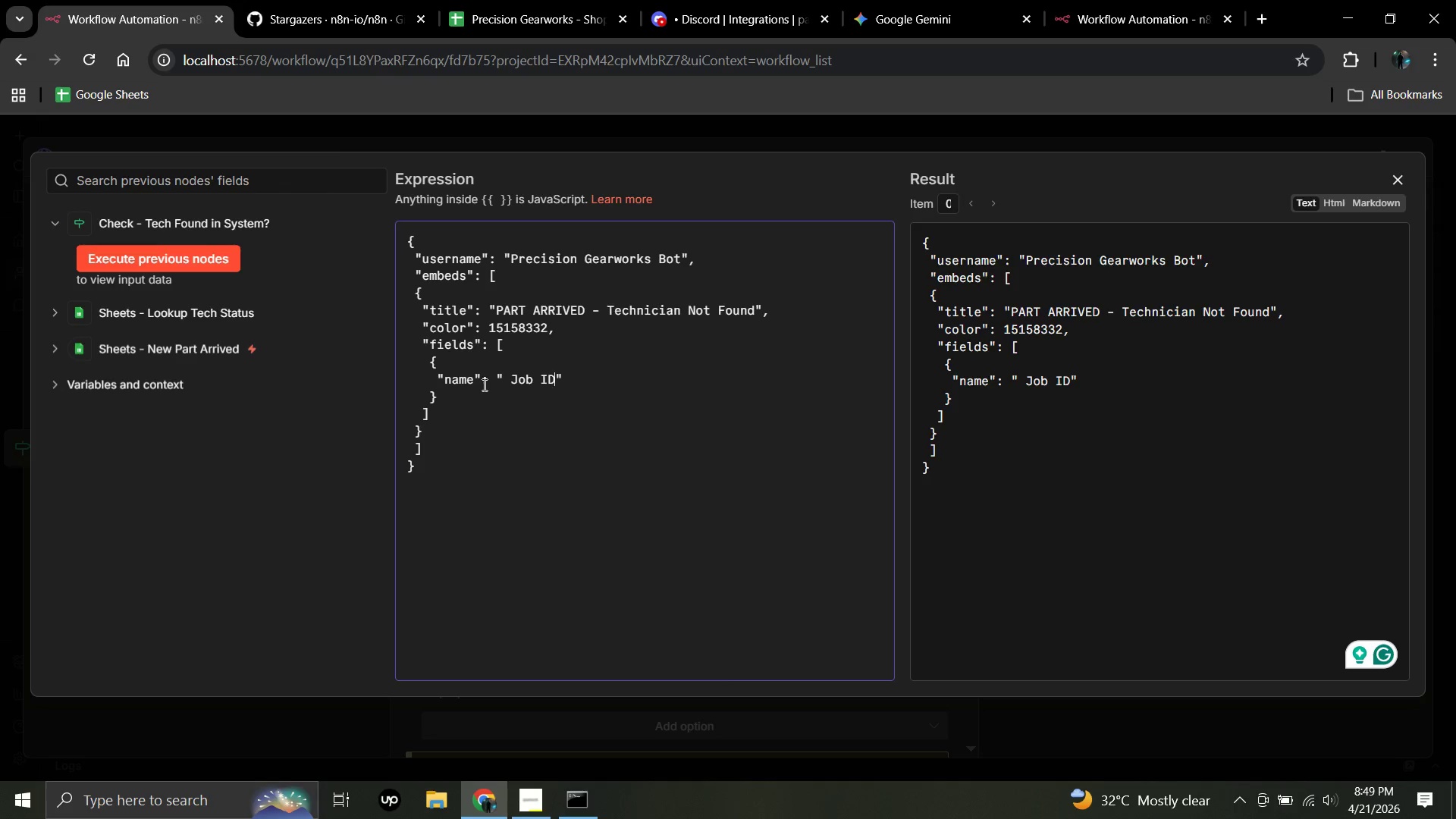 
left_click([569, 378])
 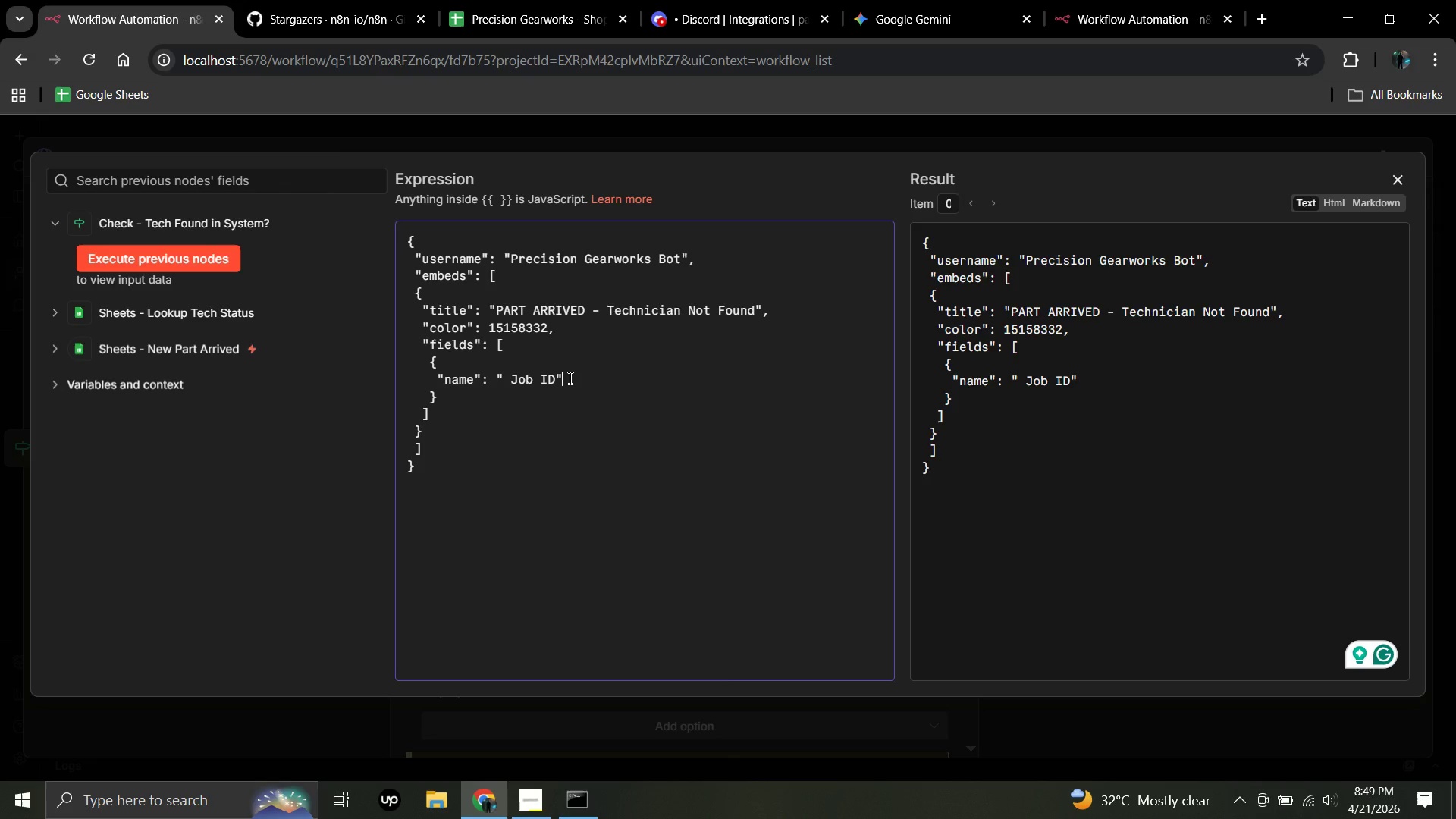 
key(Comma)
 